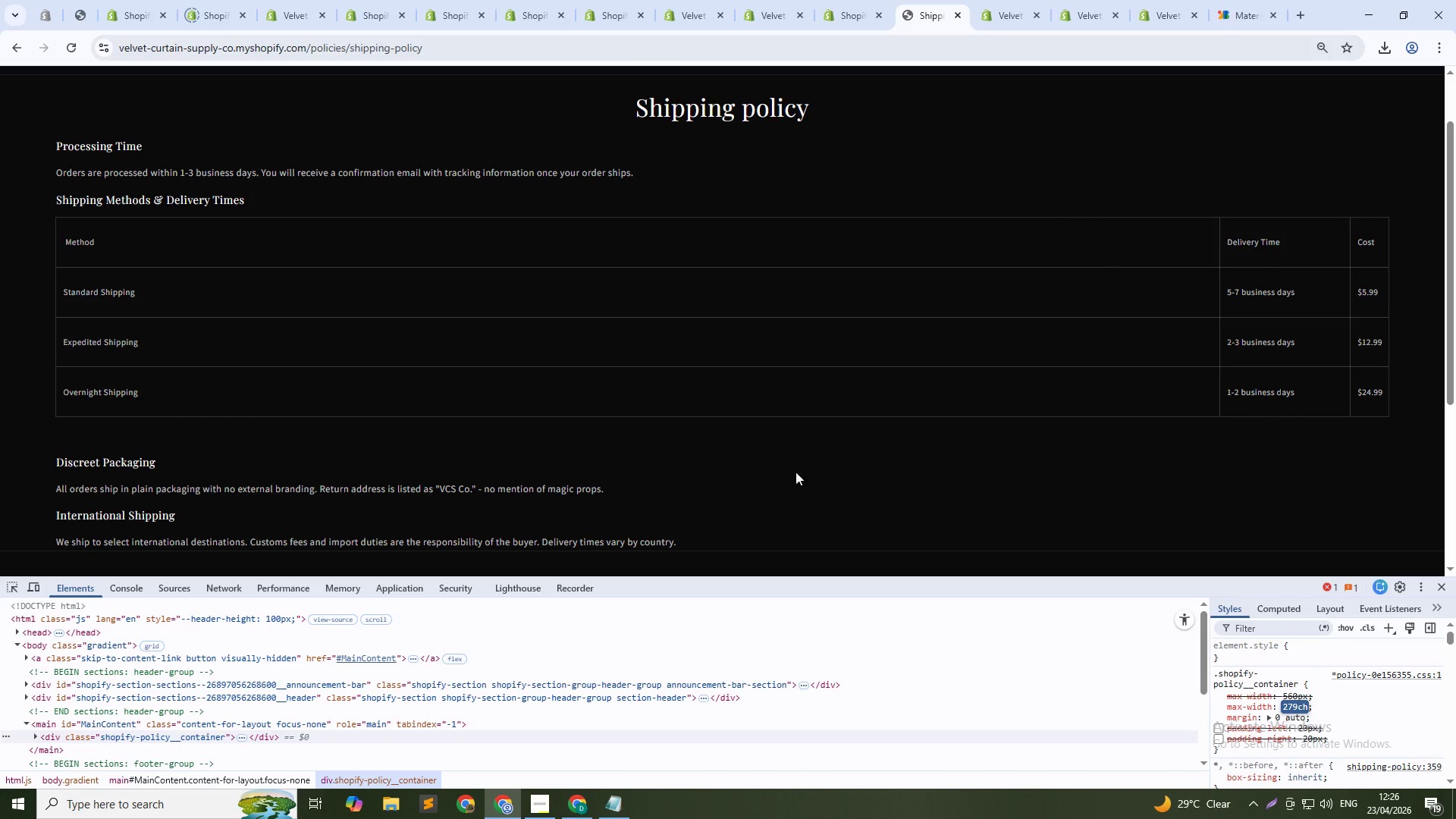 
scroll: coordinate [741, 453], scroll_direction: up, amount: 2.0
 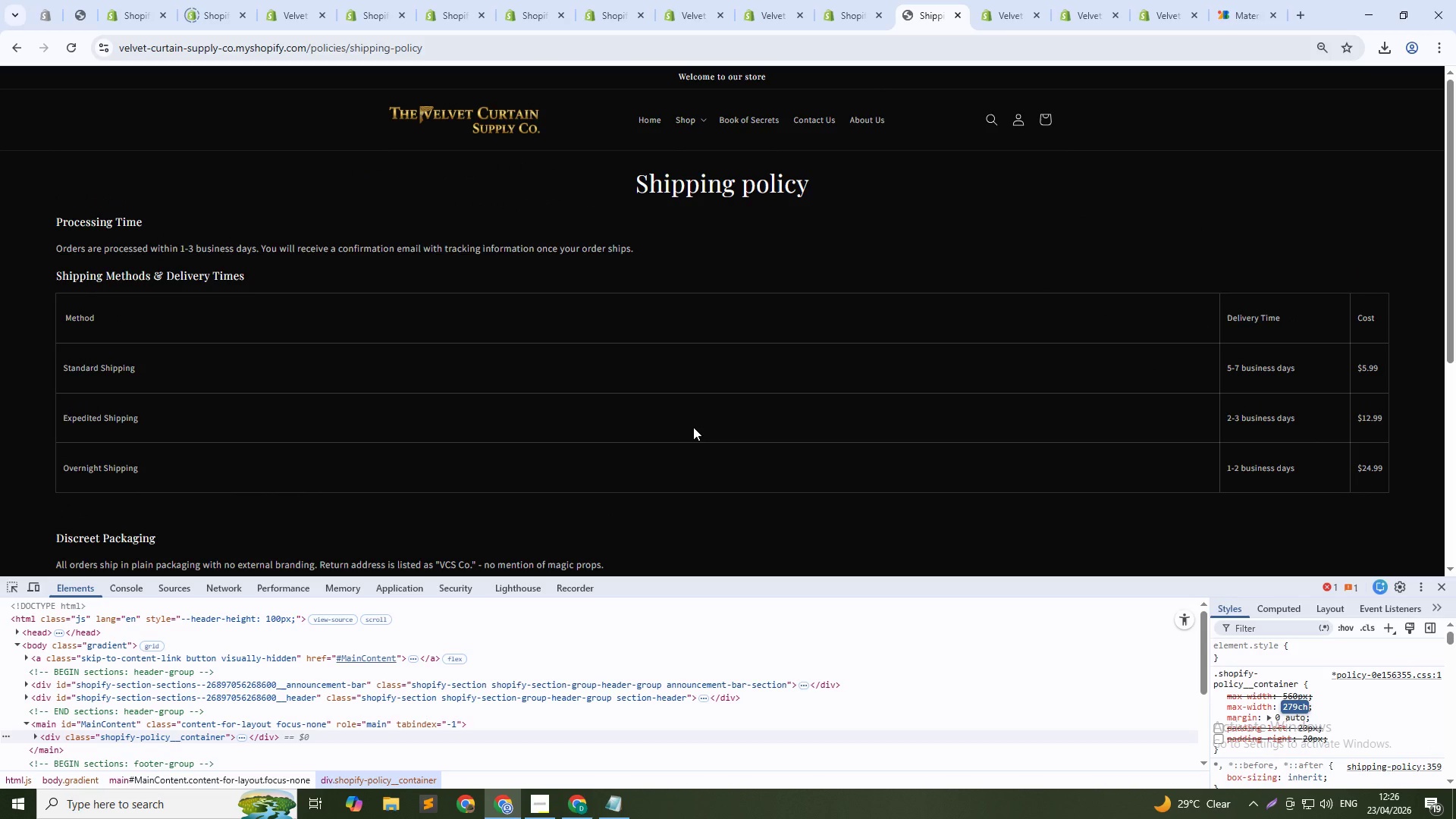 
key(Control+Shift+C)
 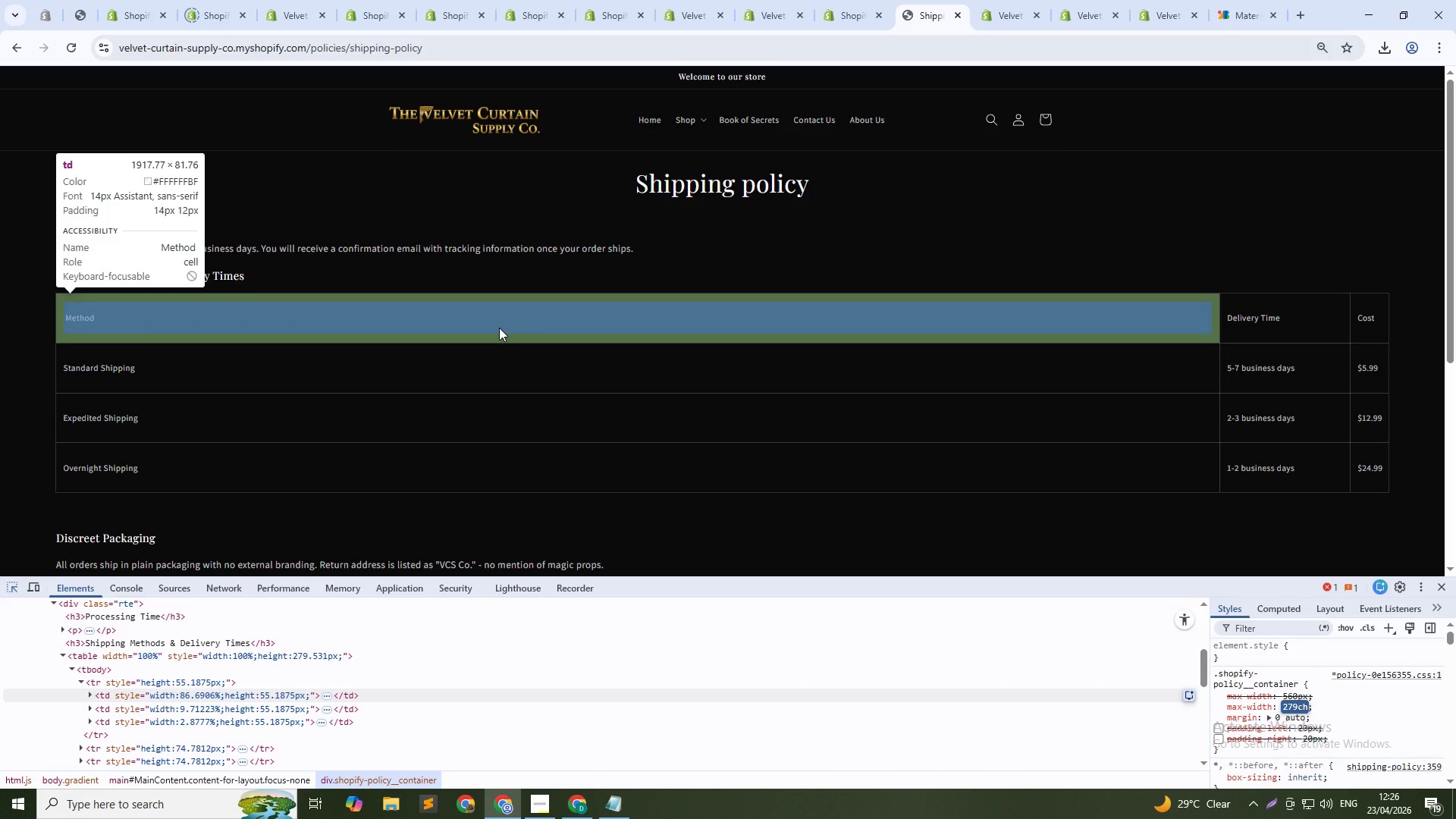 
left_click([499, 328])
 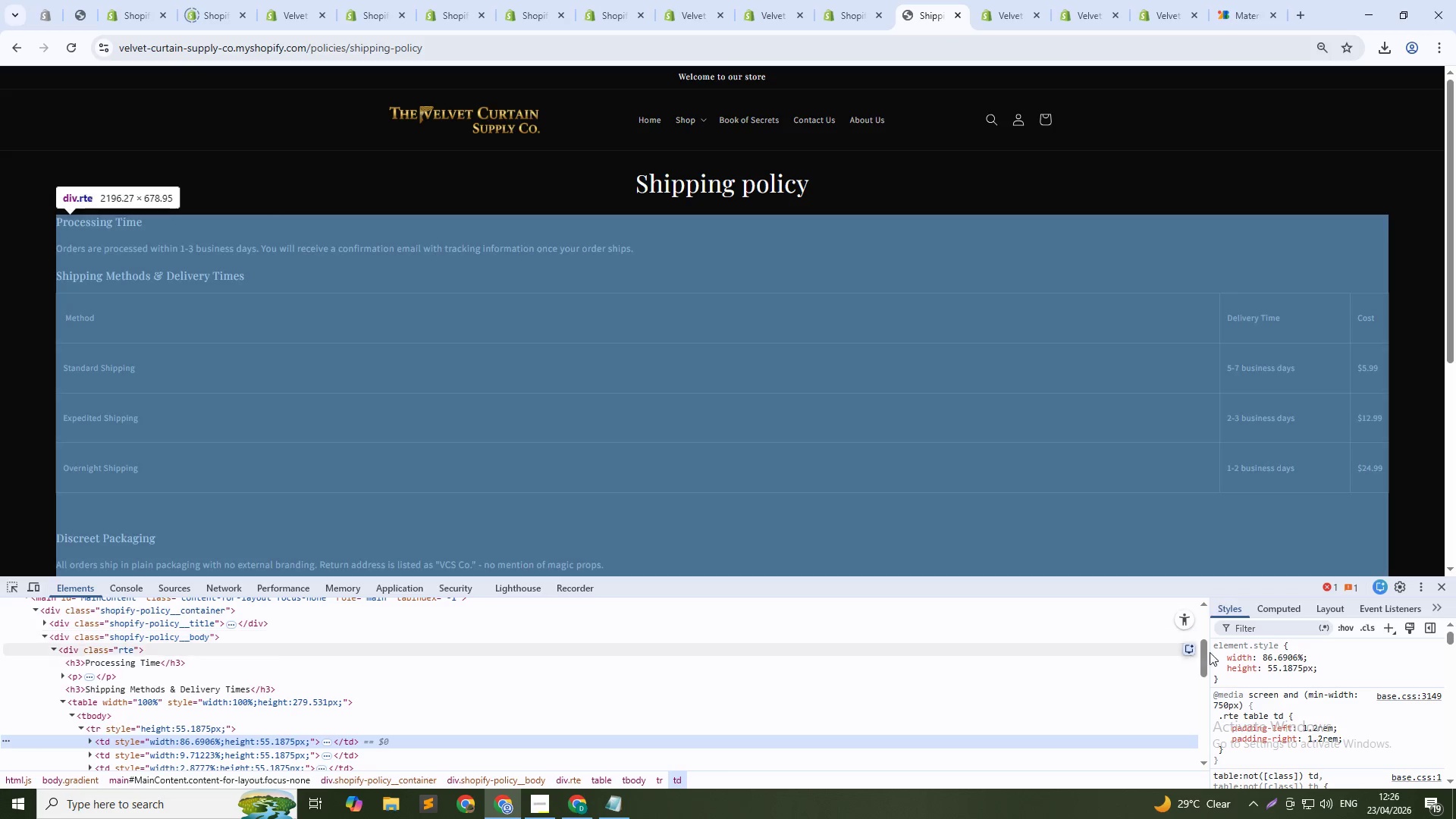 
left_click([1289, 656])
 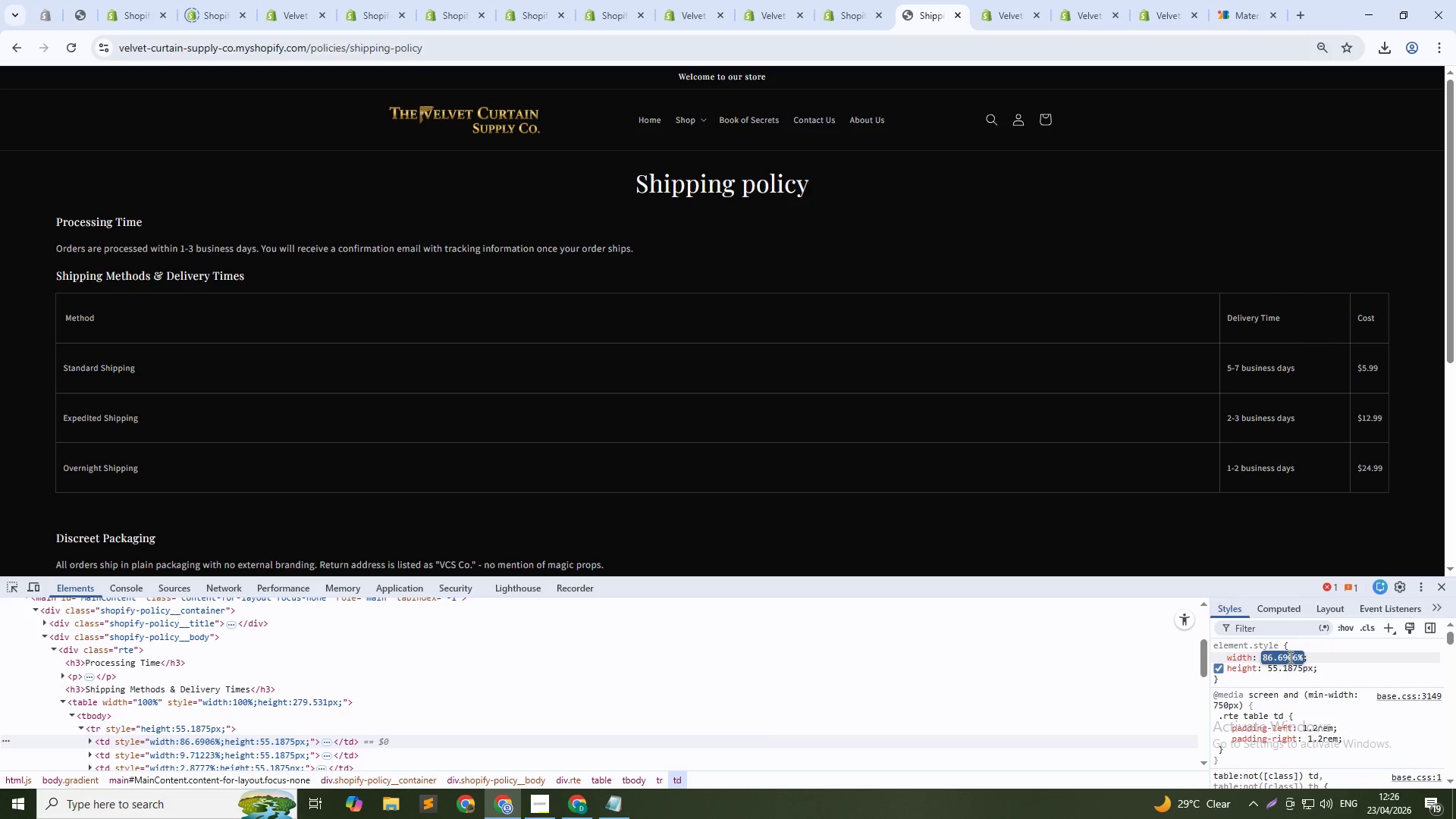 
key(Shift+ArrowDown)
 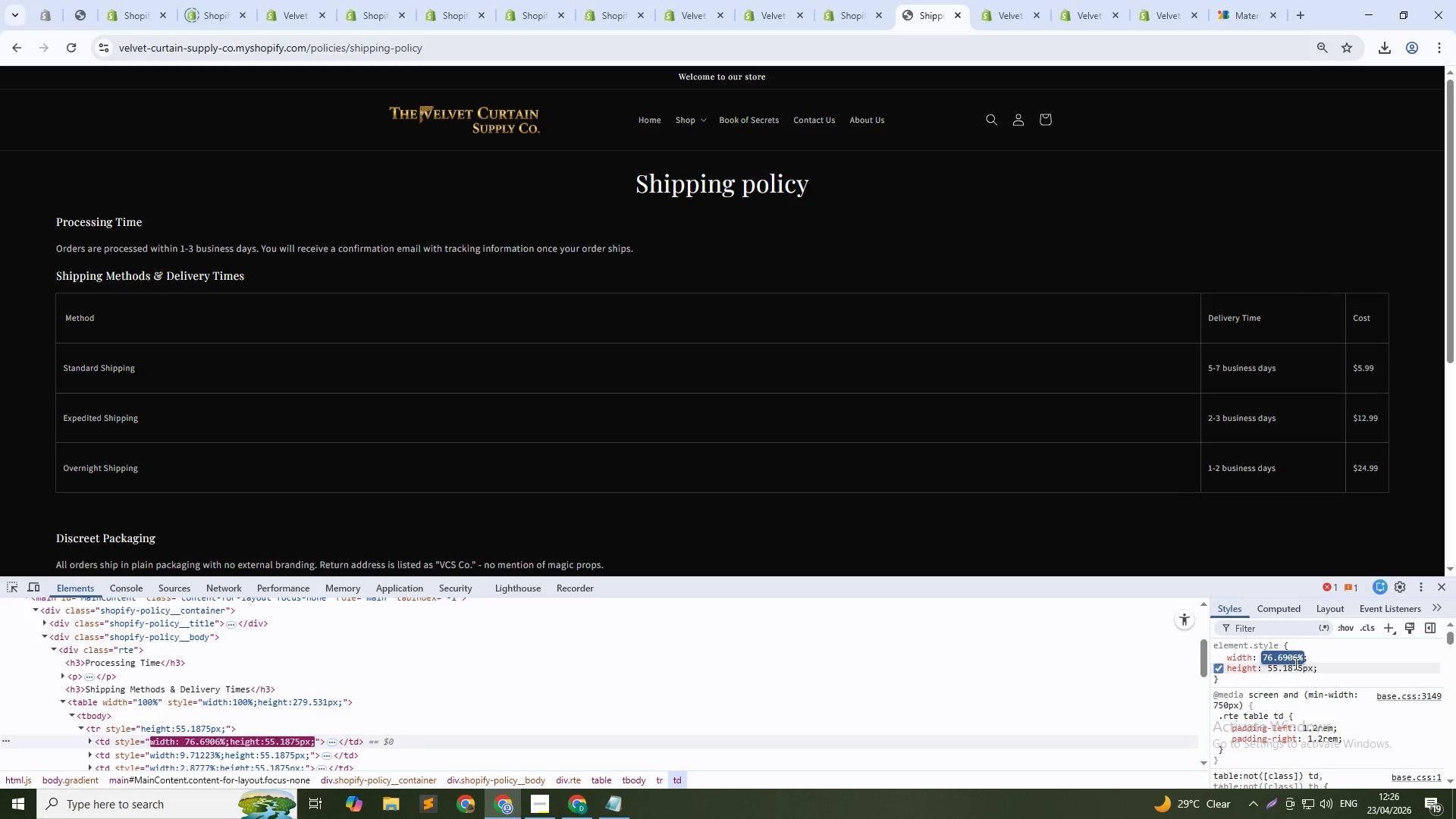 
key(Shift+ArrowDown)
 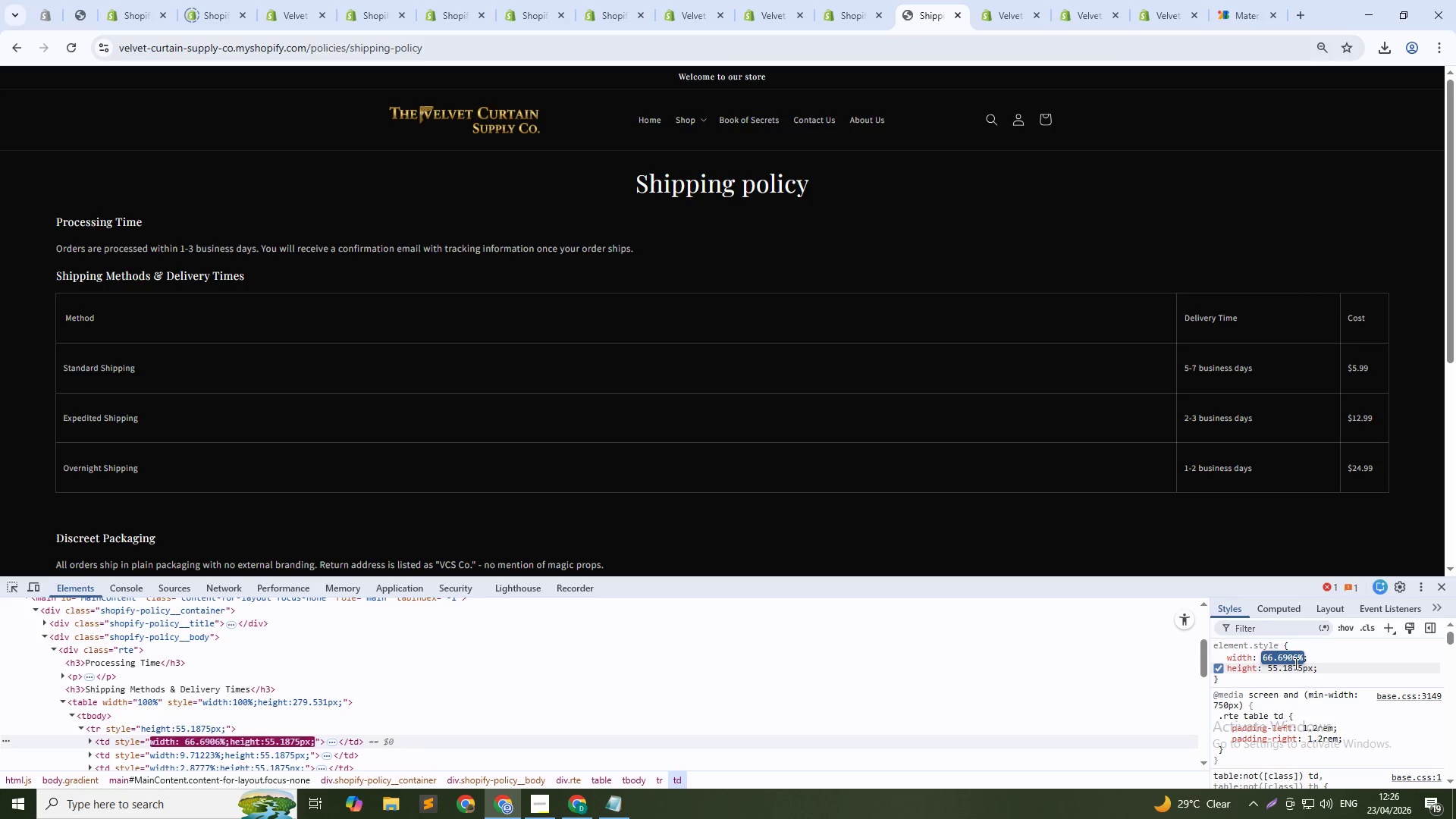 
key(Shift+ArrowDown)
 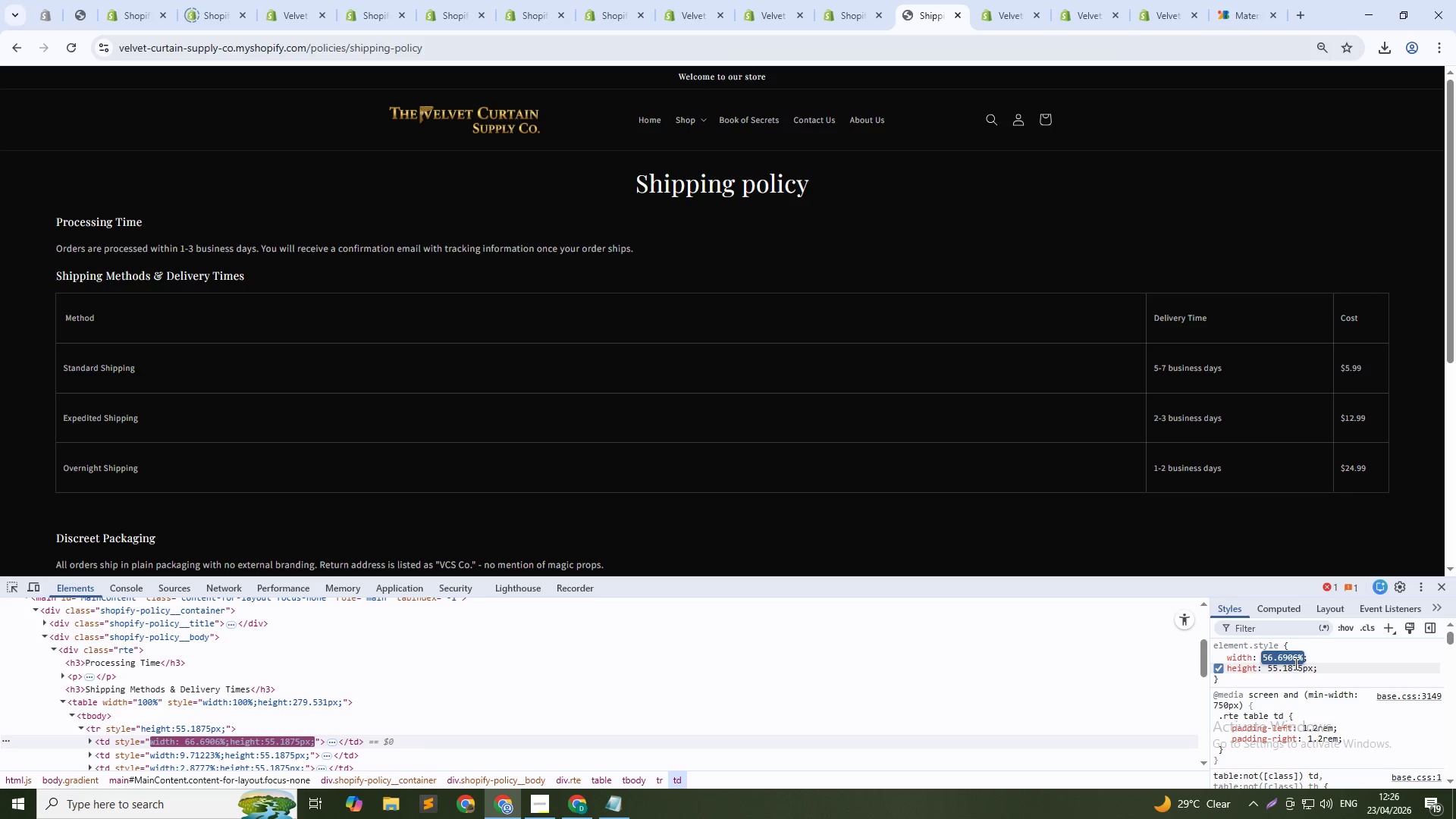 
key(Shift+ArrowDown)
 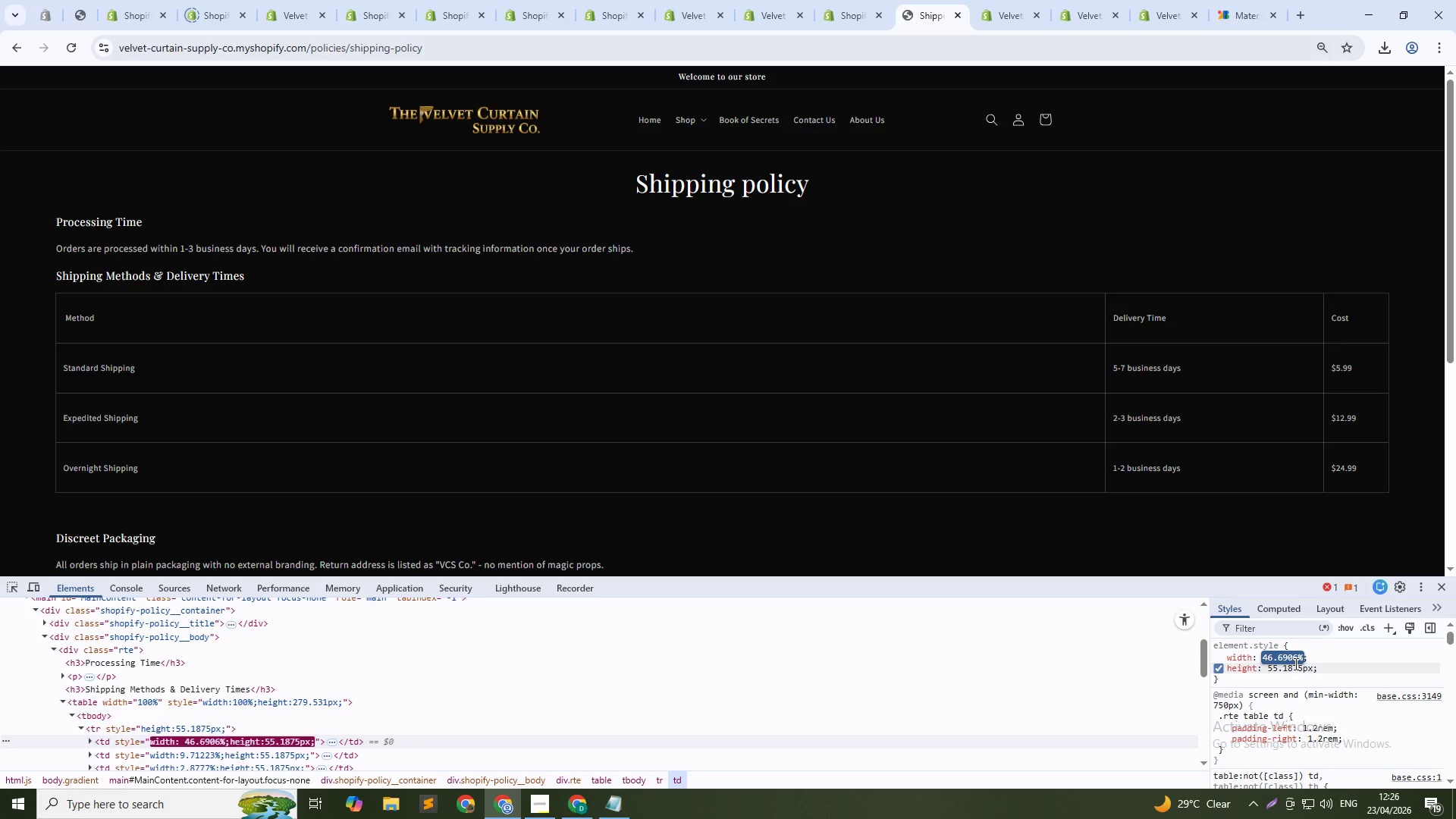 
key(Shift+ArrowDown)
 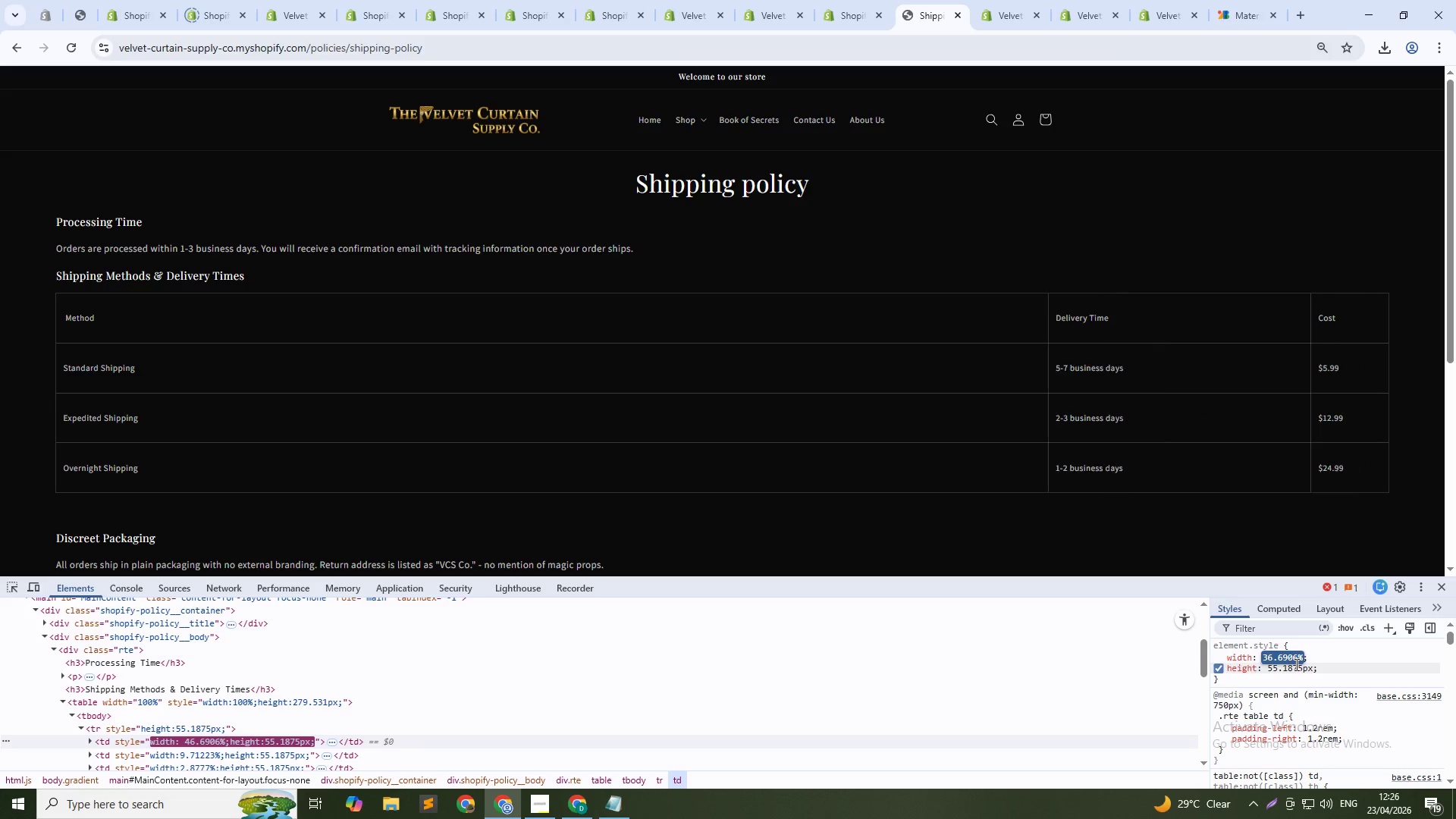 
key(Shift+ArrowDown)
 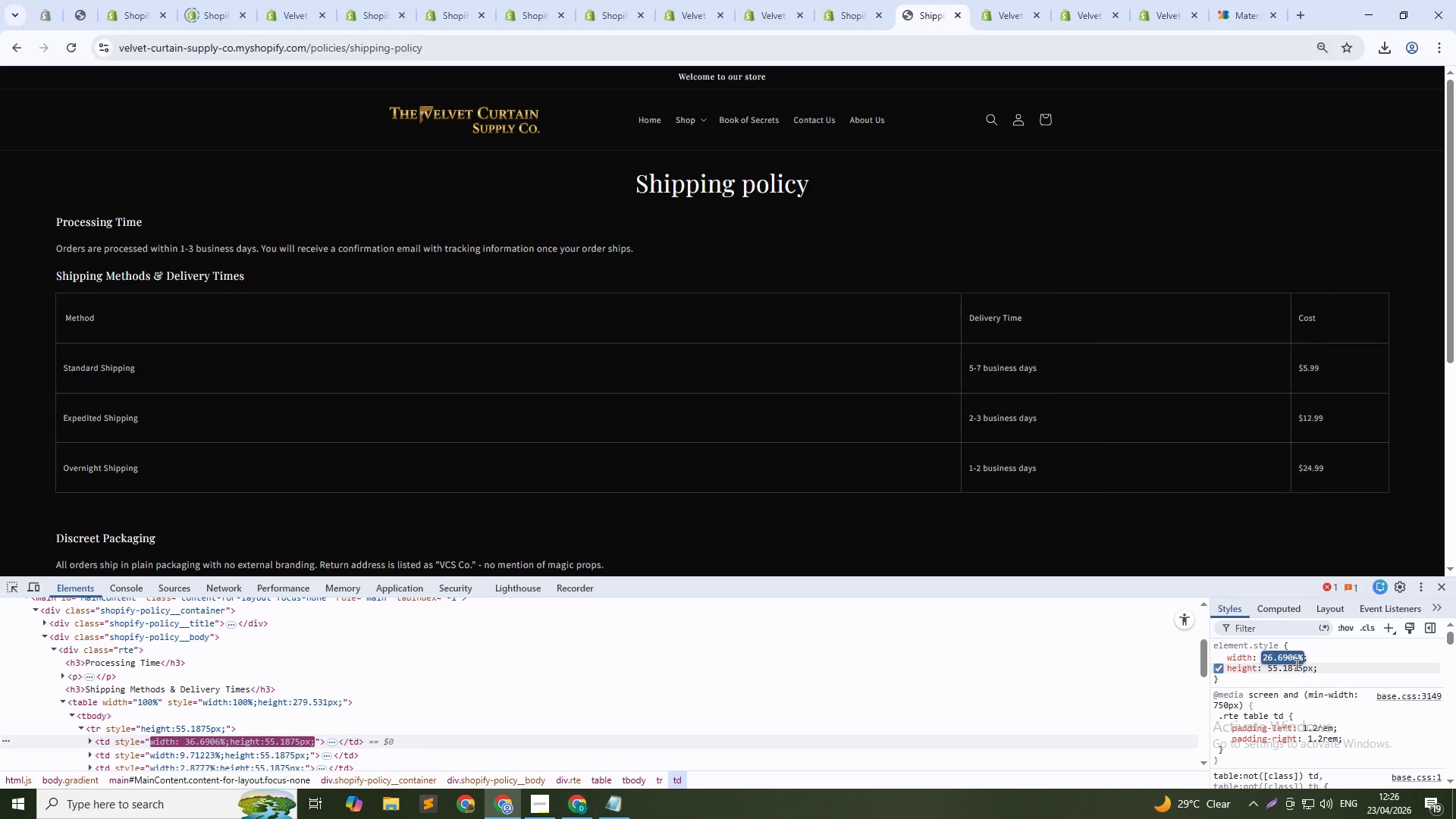 
key(Shift+ArrowDown)
 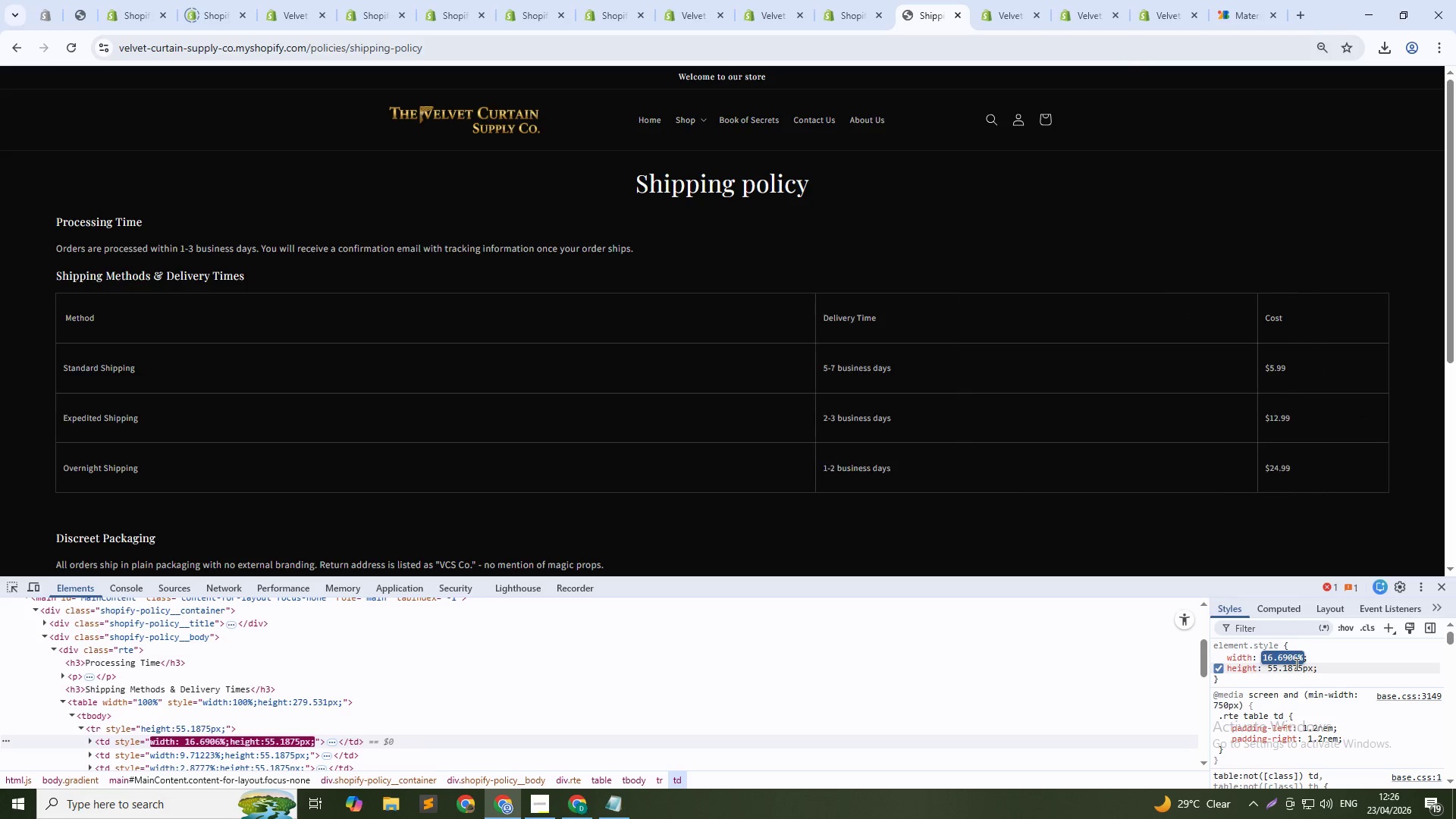 
key(Shift+ArrowDown)
 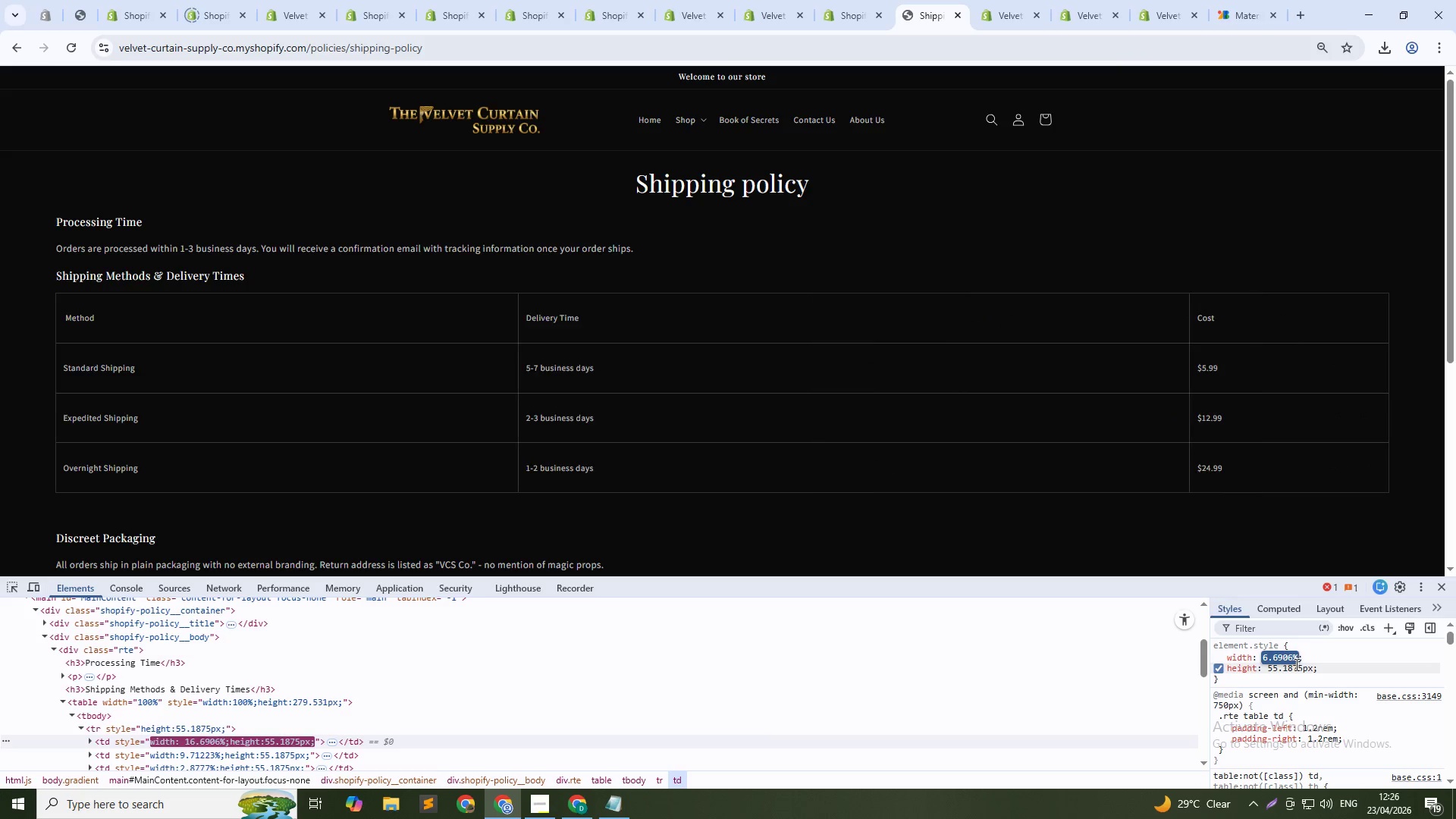 
key(Shift+ArrowDown)
 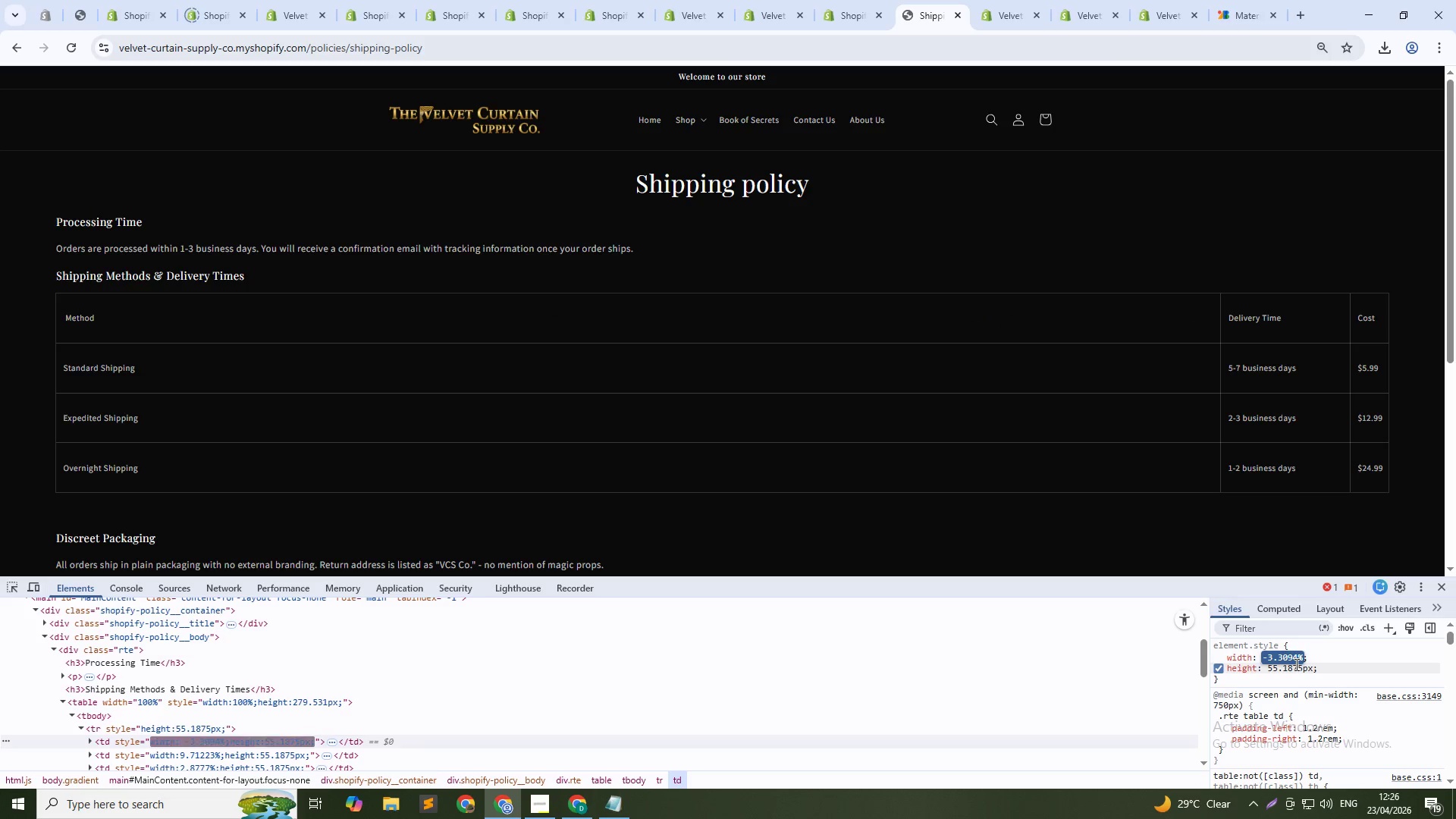 
key(Shift+ArrowUp)
 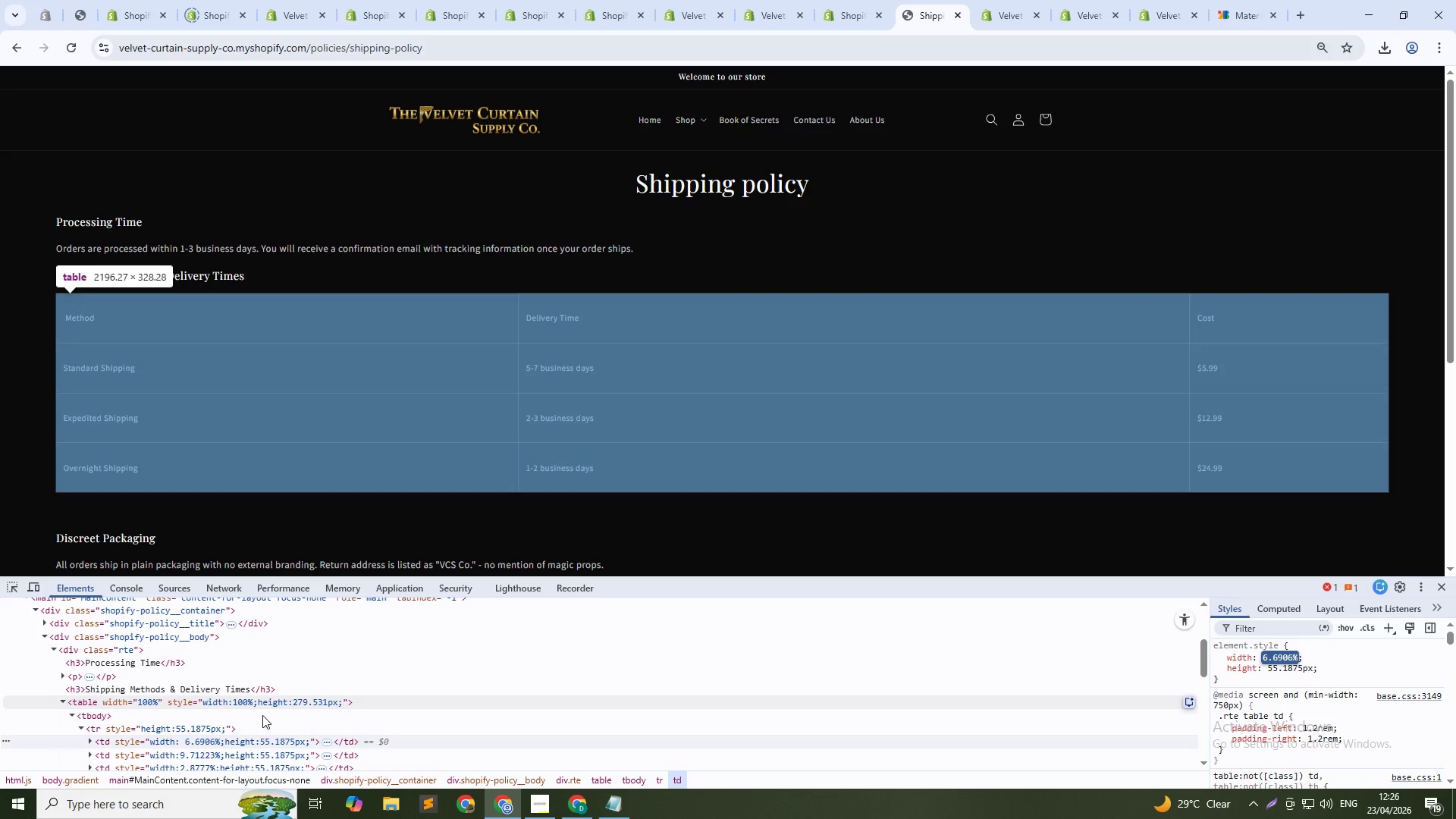 
wait(8.61)
 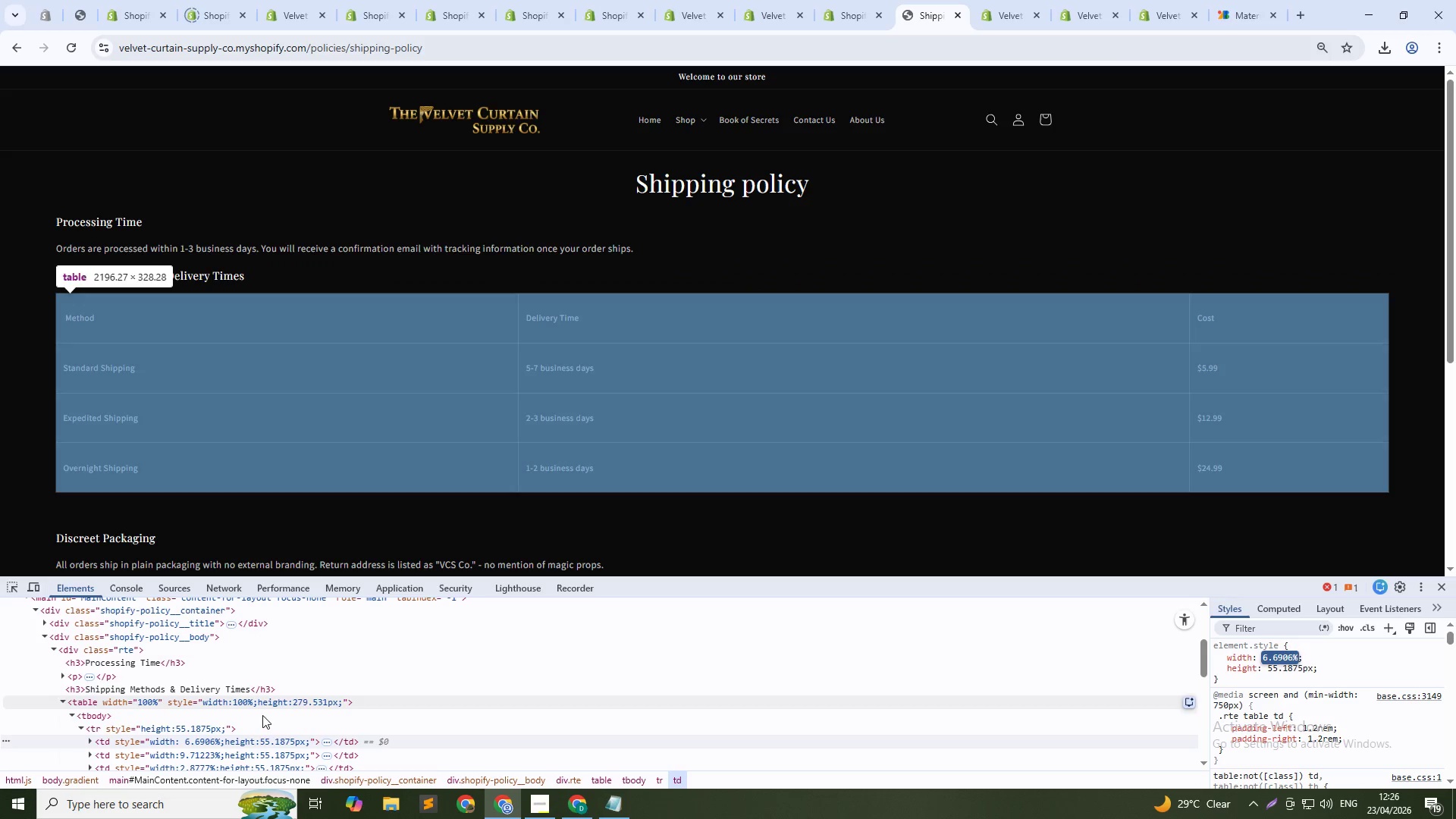 
double_click([146, 637])
 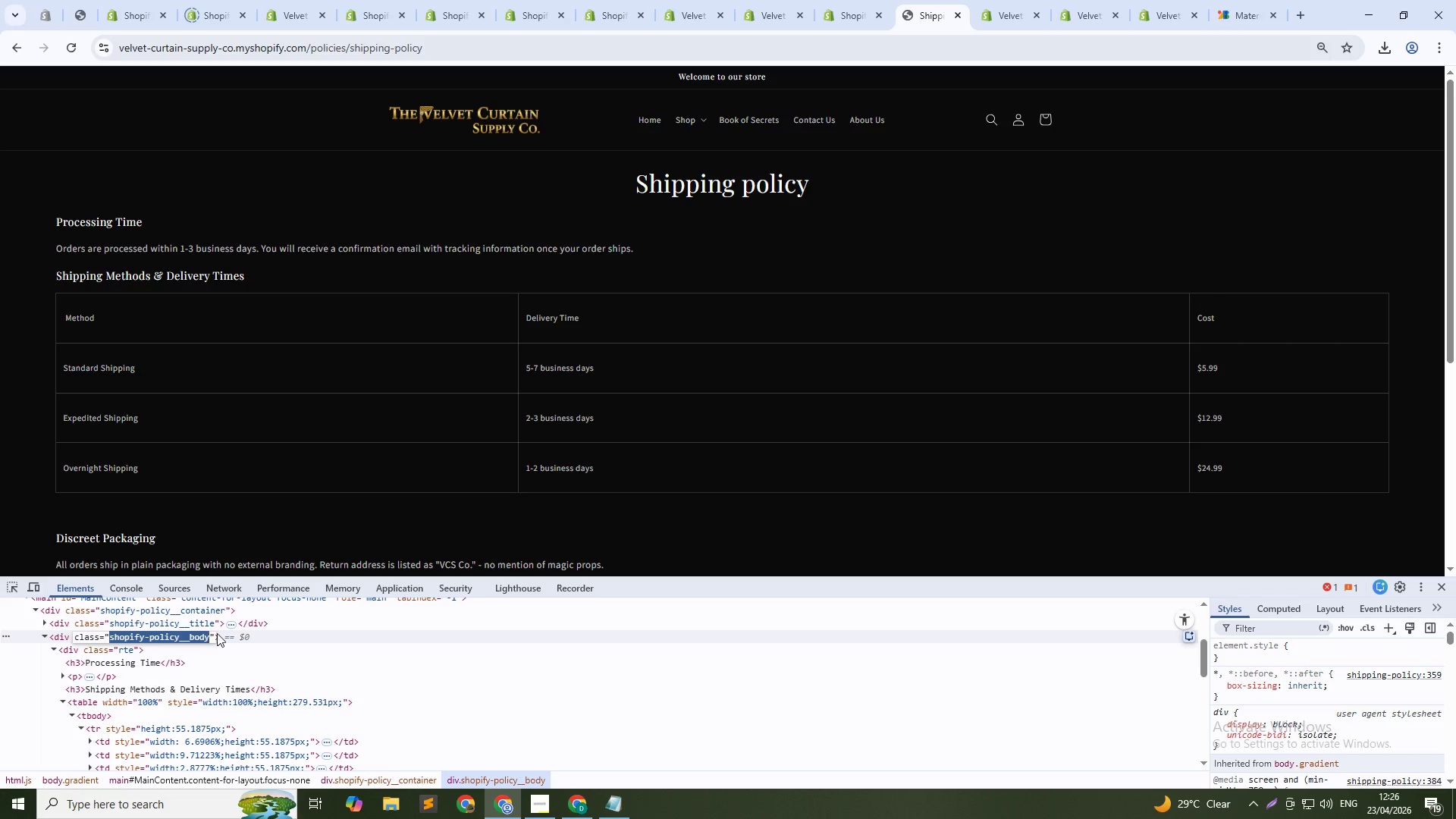 
key(Control+C)
 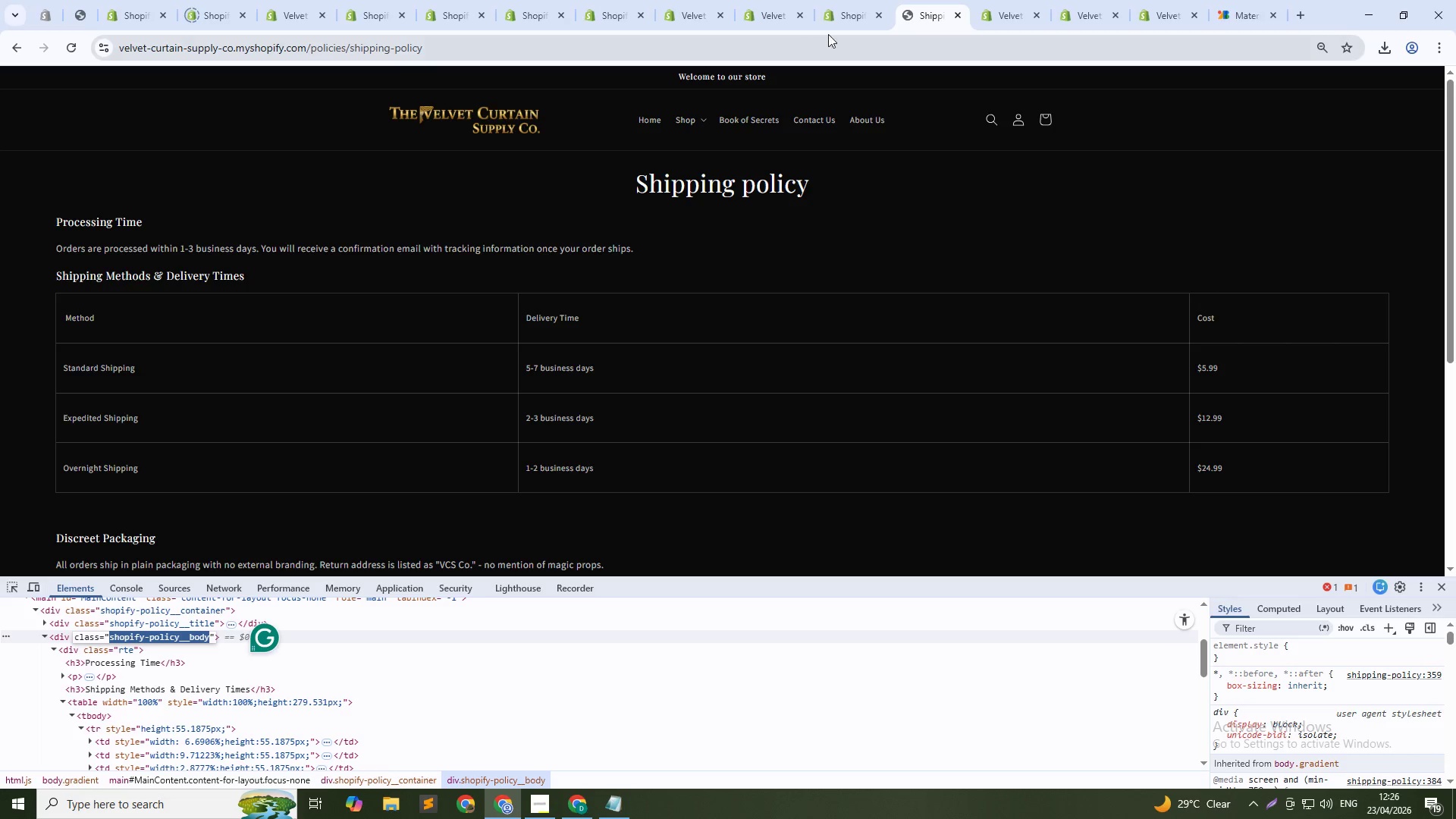 
left_click([837, 22])
 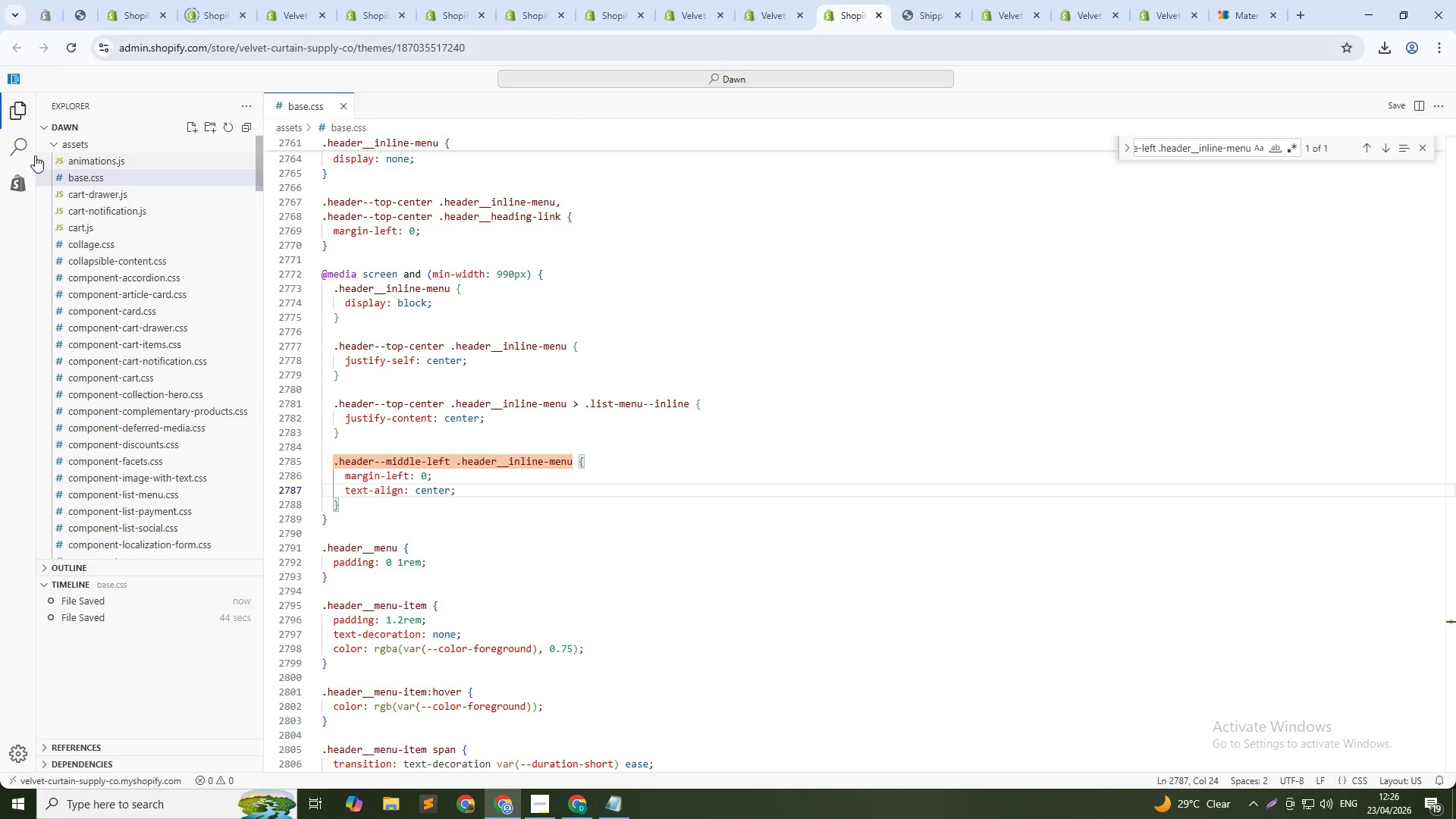 
left_click([21, 149])
 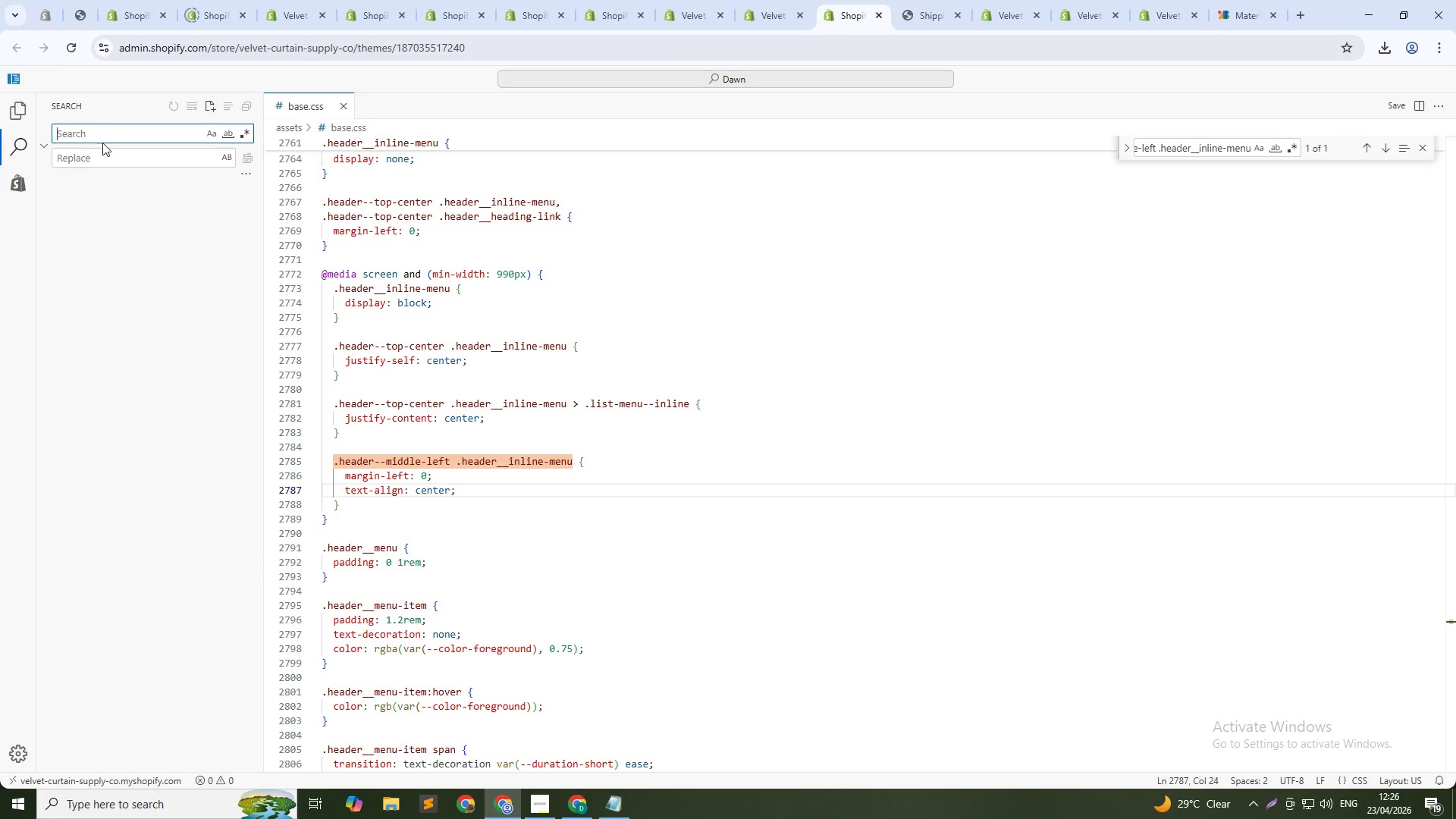 
key(Control+V)
 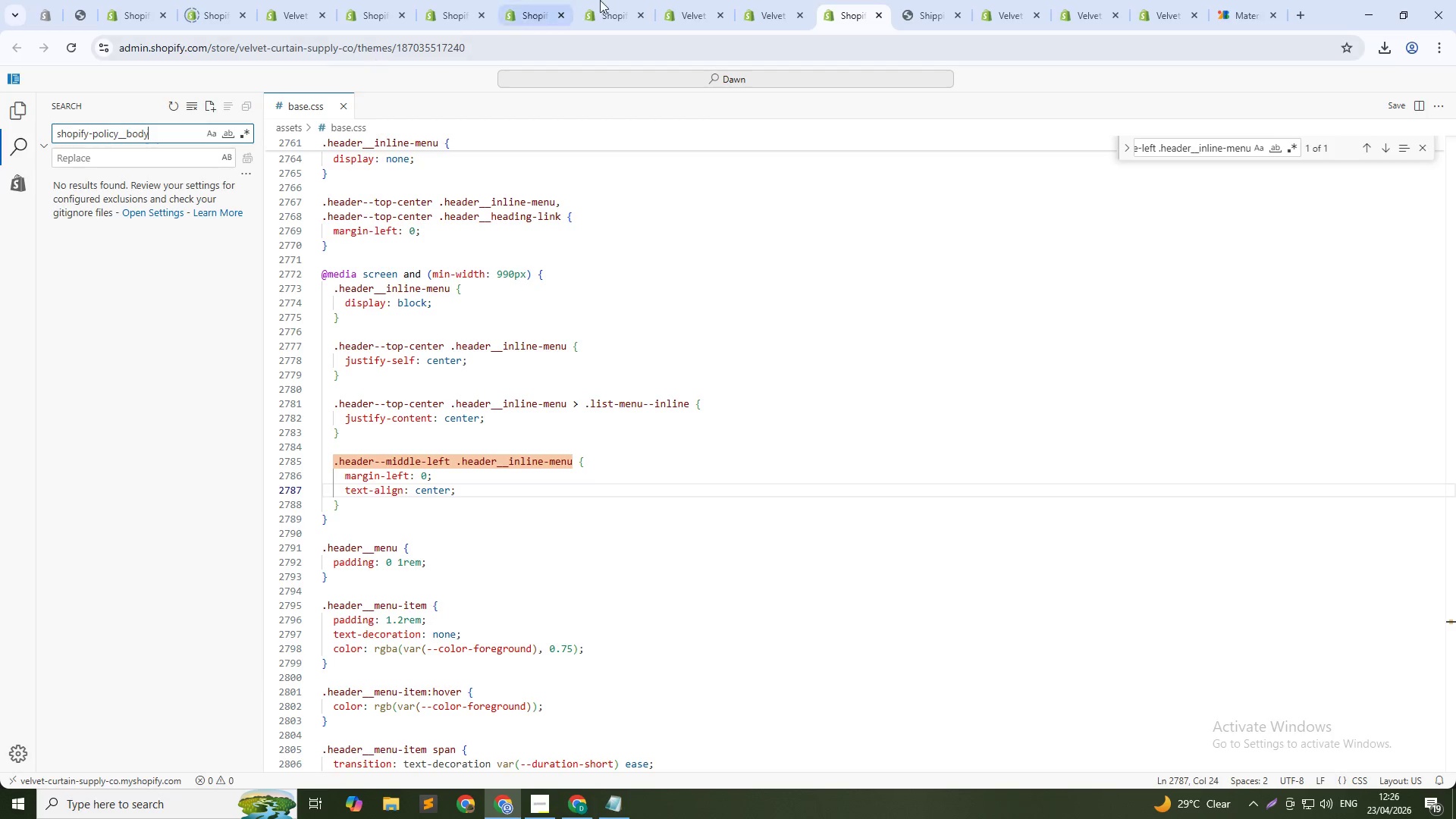 
left_click([679, 2])
 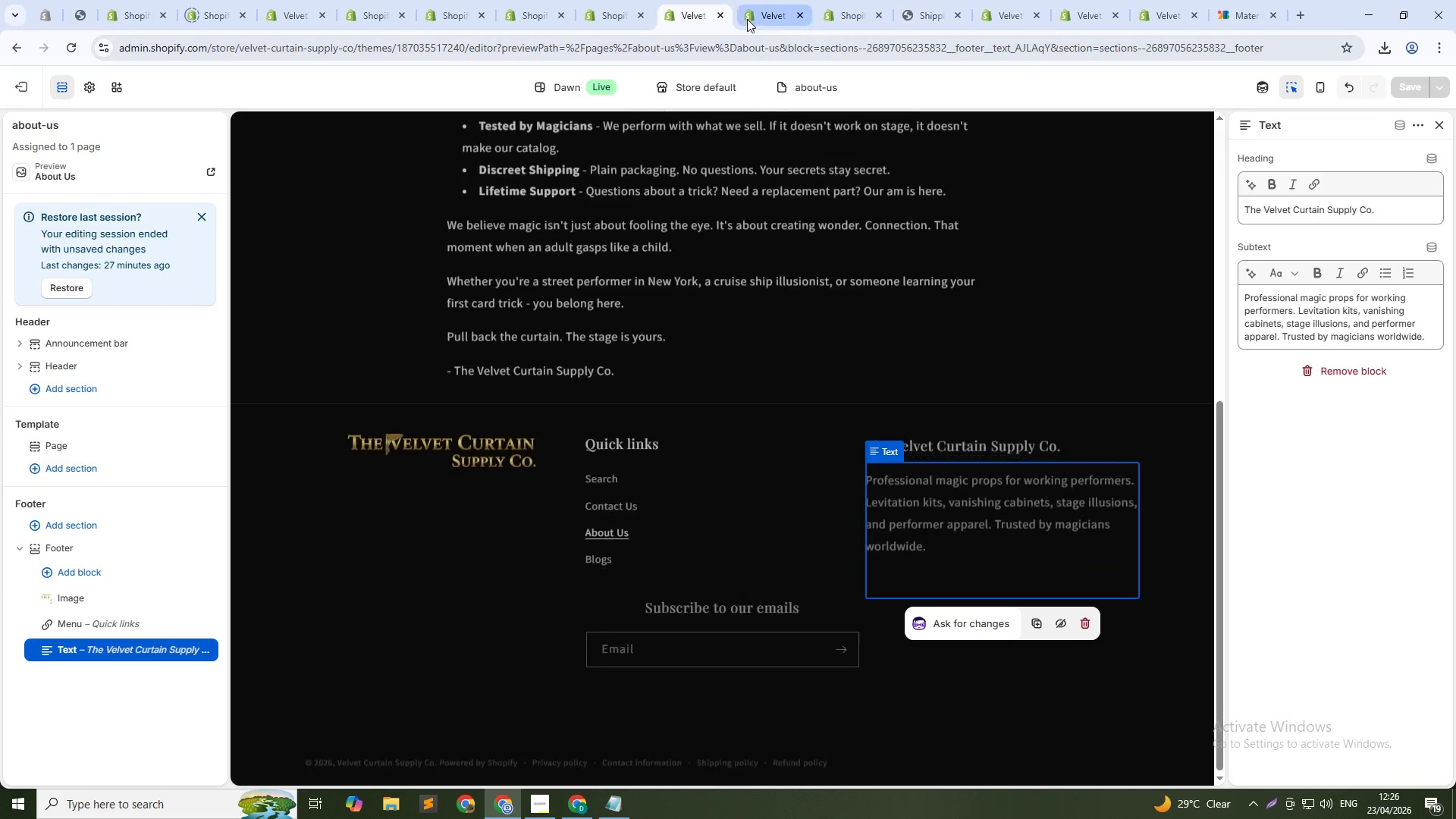 
left_click([747, 19])
 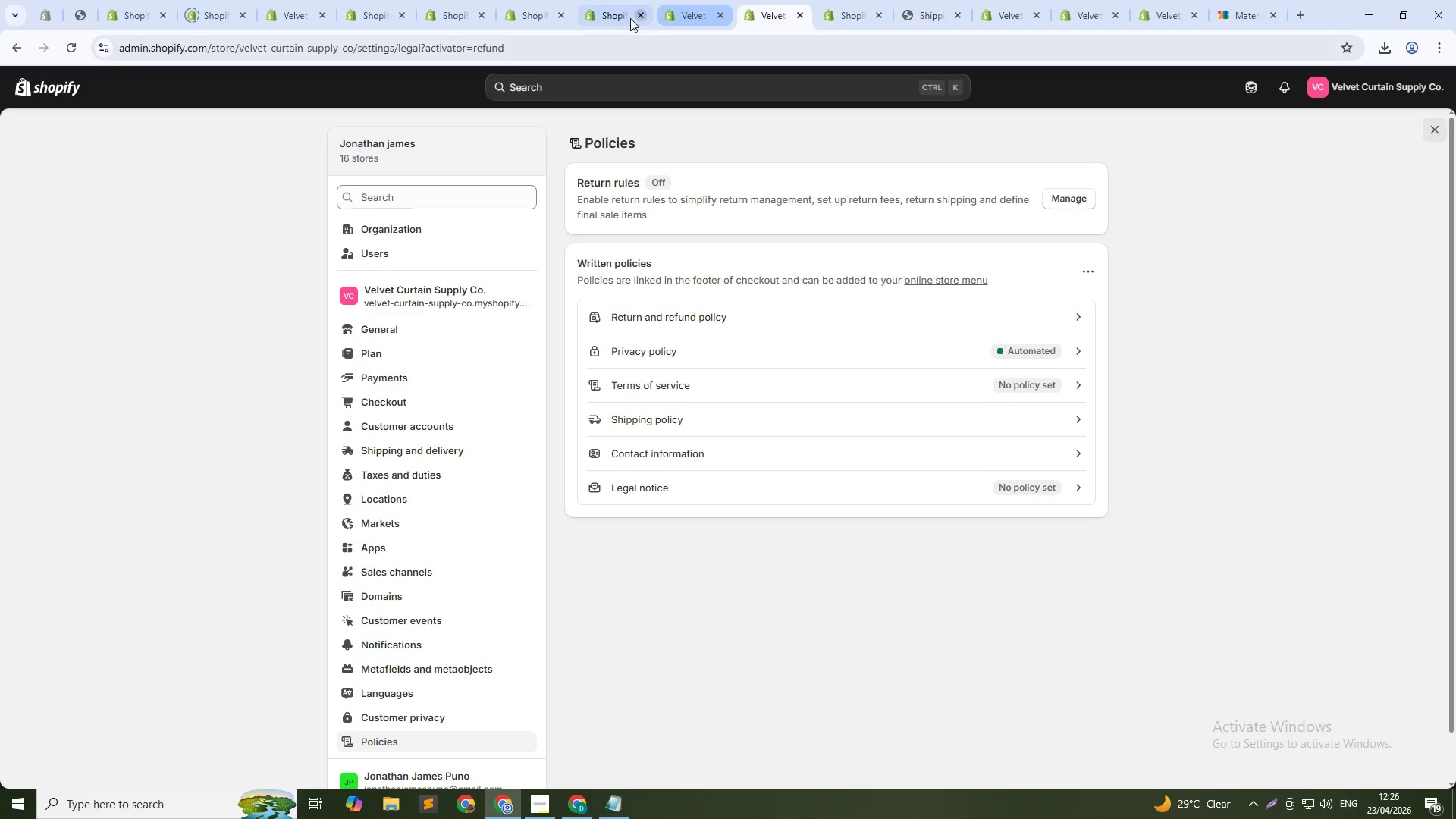 
left_click([622, 17])
 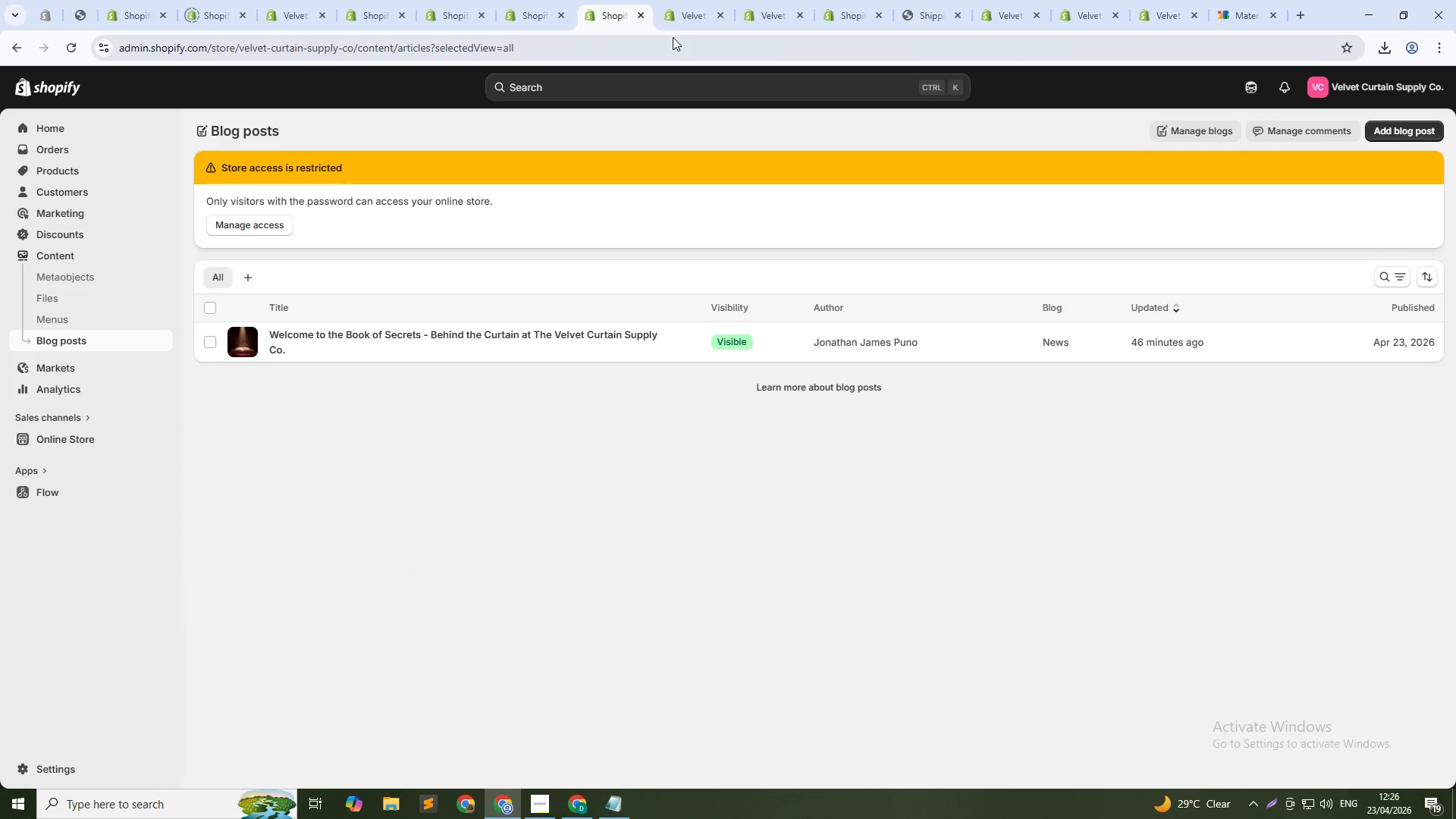 
left_click([681, 14])
 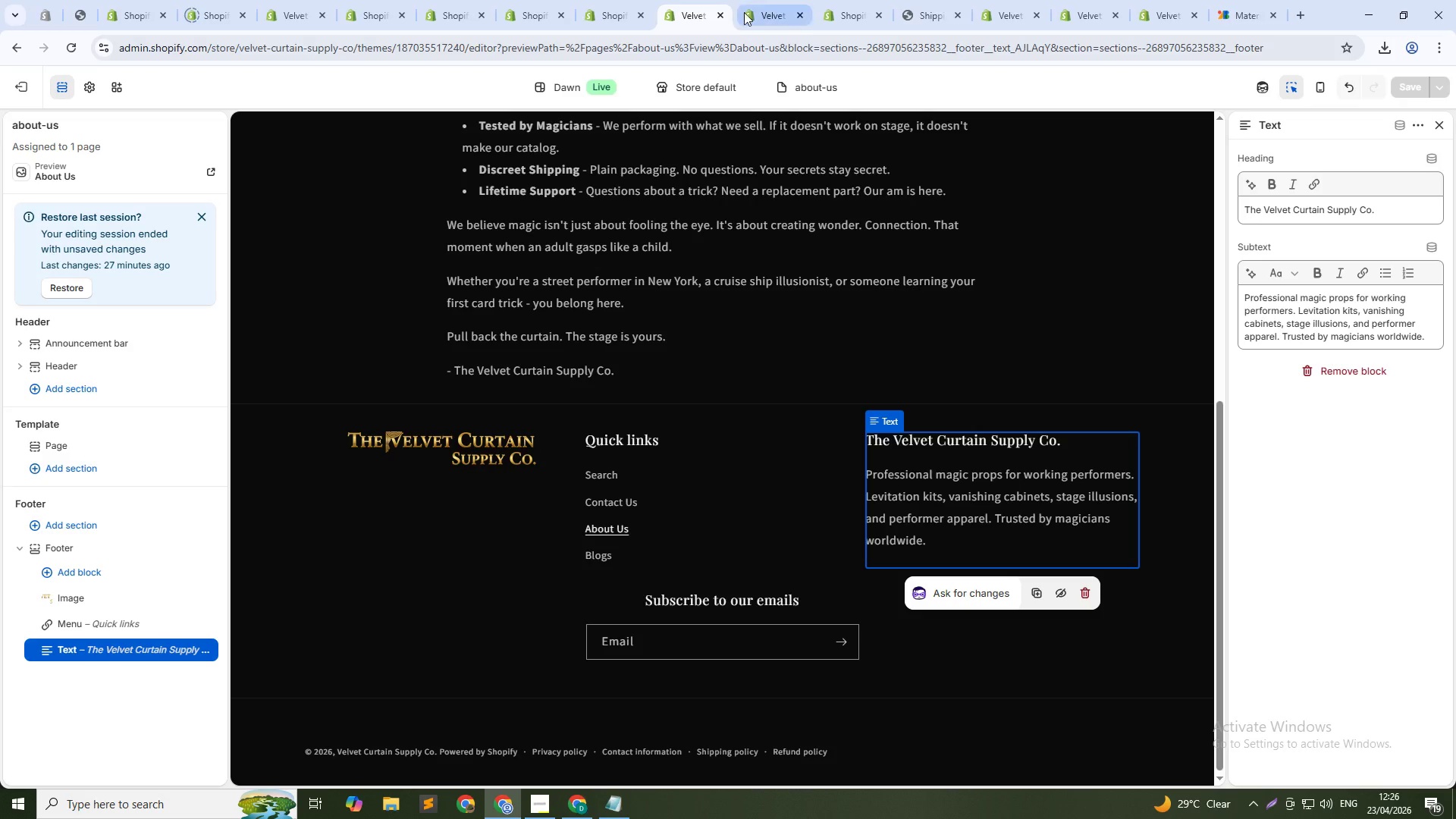 
left_click([765, 0])
 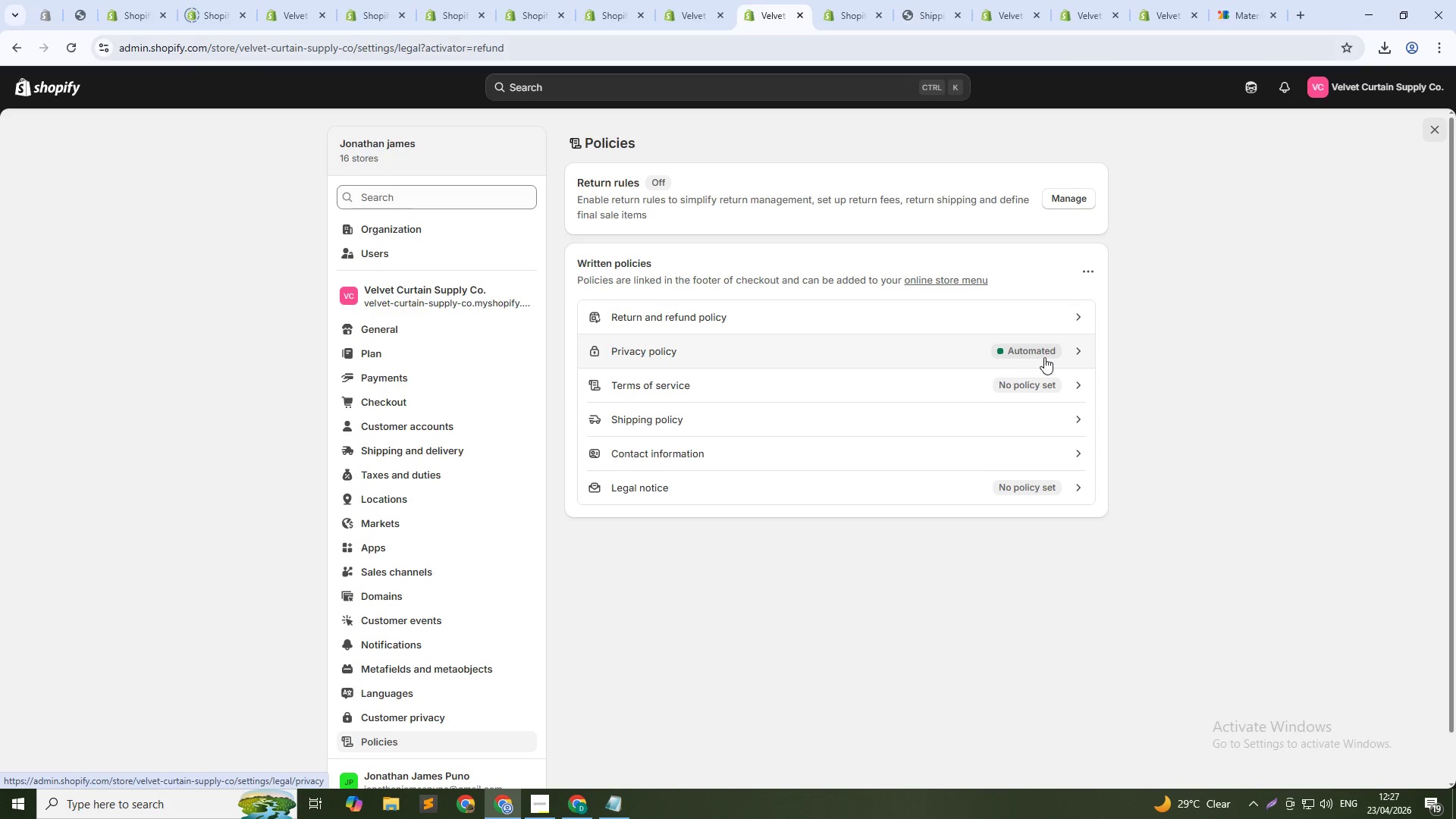 
left_click([1066, 356])
 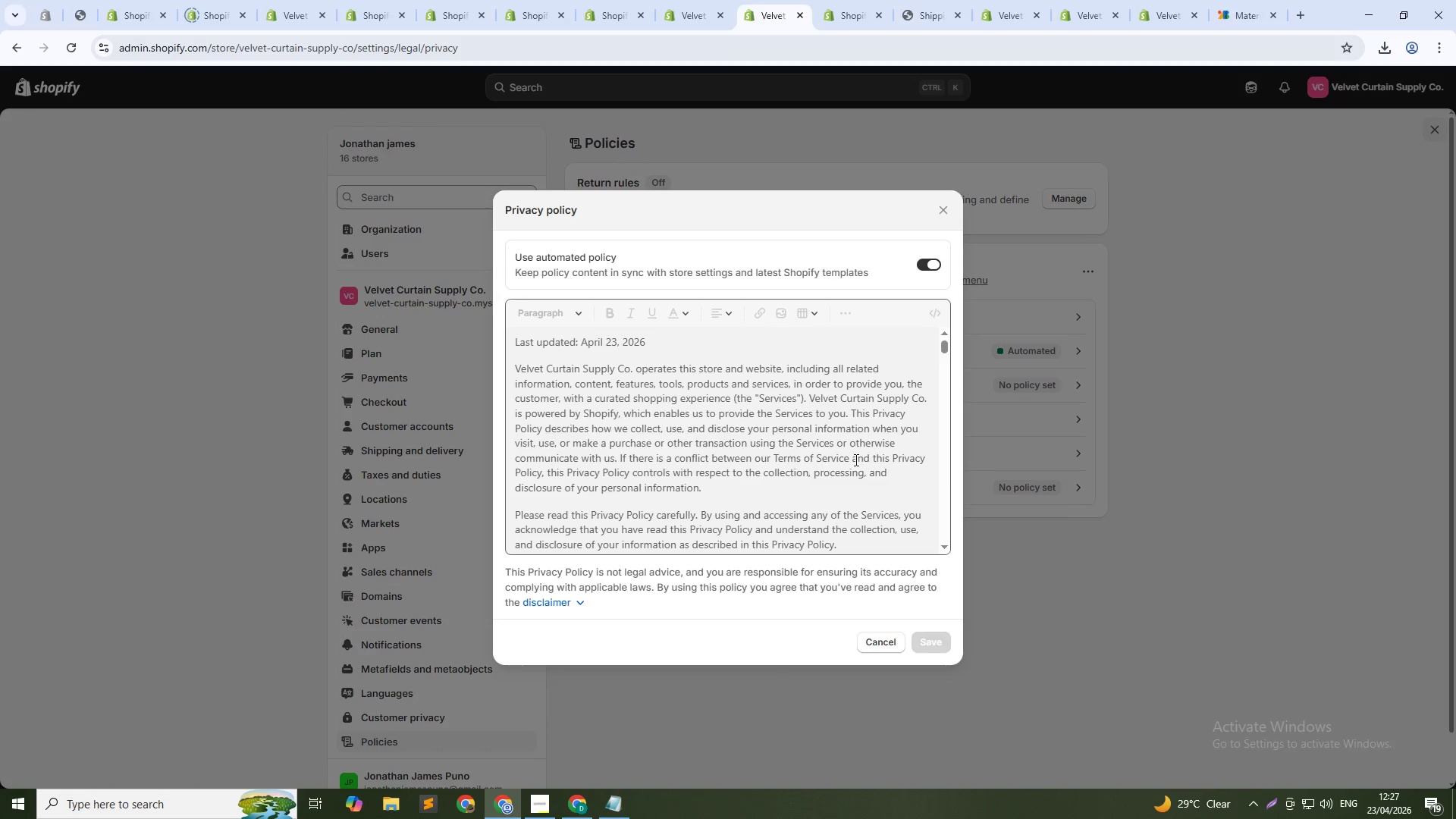 
scroll: coordinate [774, 457], scroll_direction: down, amount: 6.0
 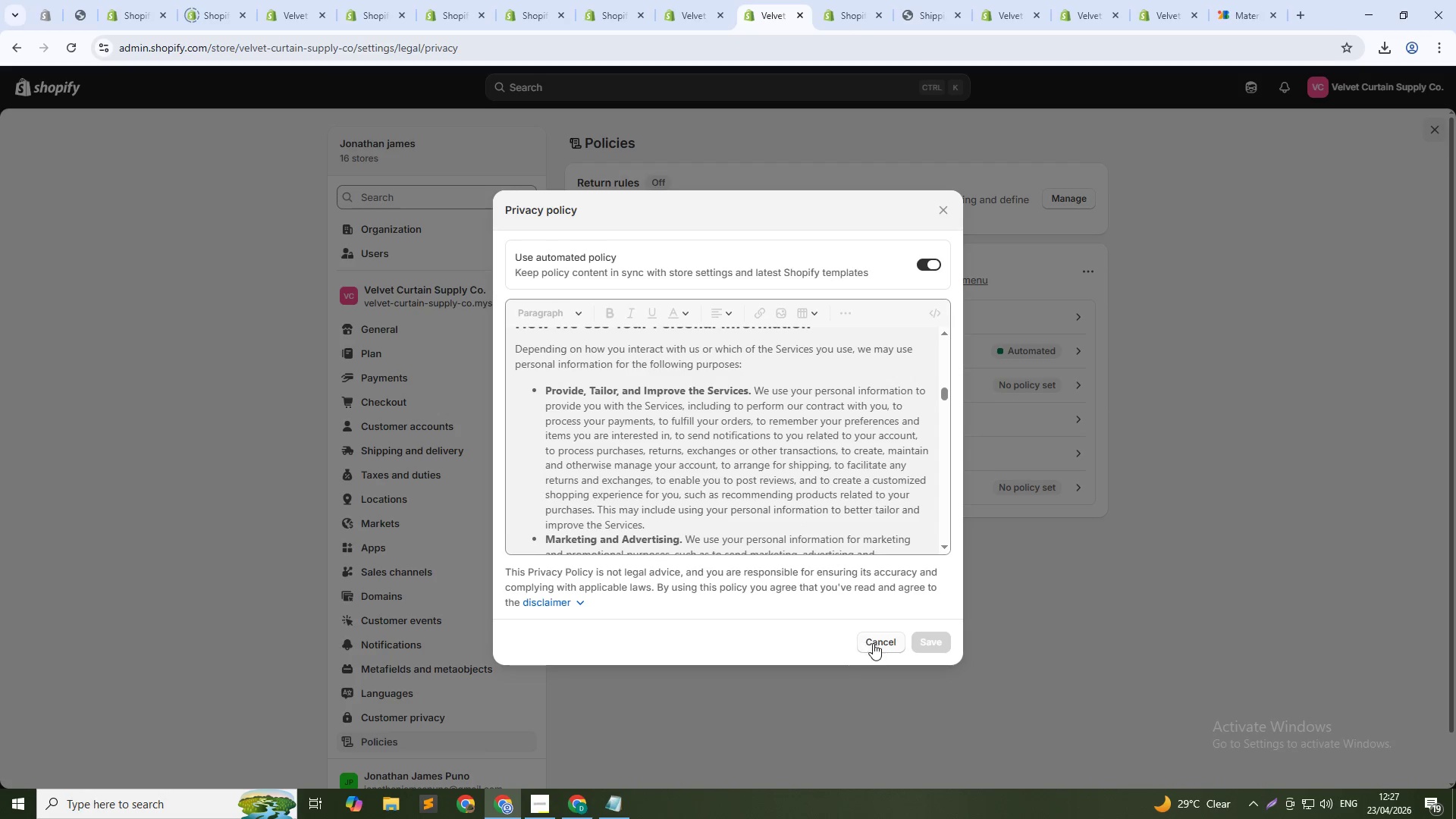 
left_click([877, 643])
 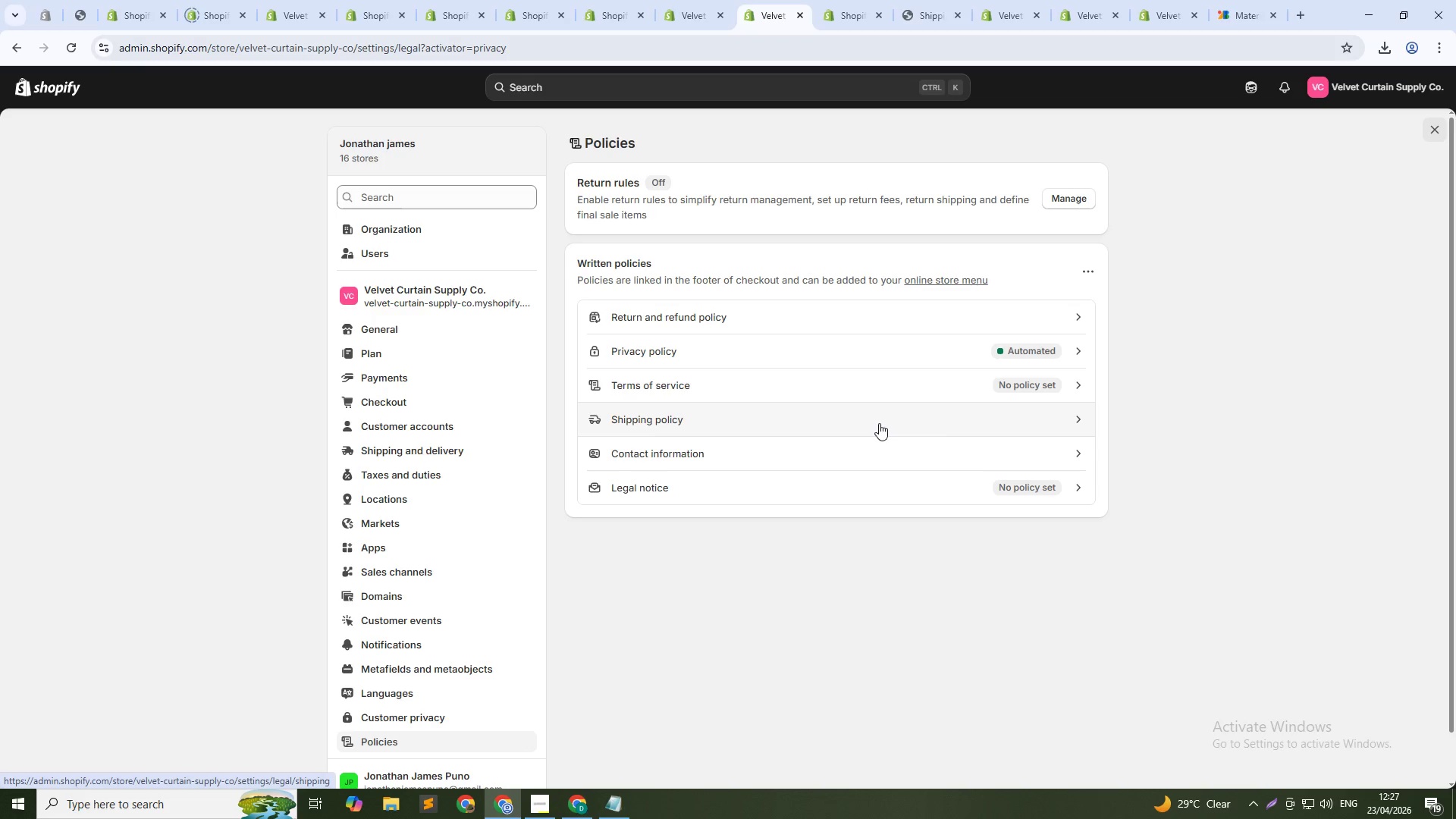 
left_click([879, 423])
 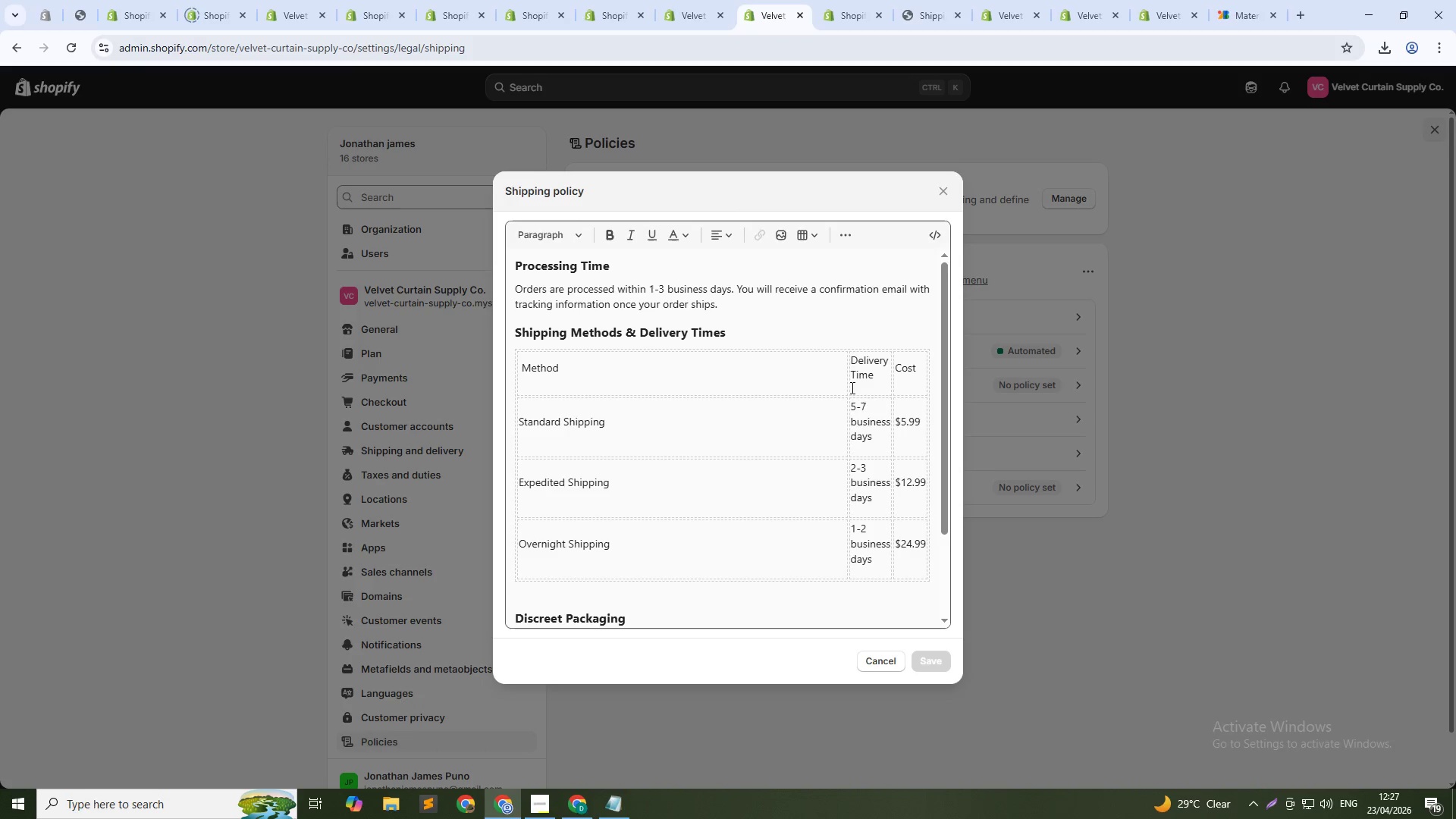 
left_click([848, 362])
 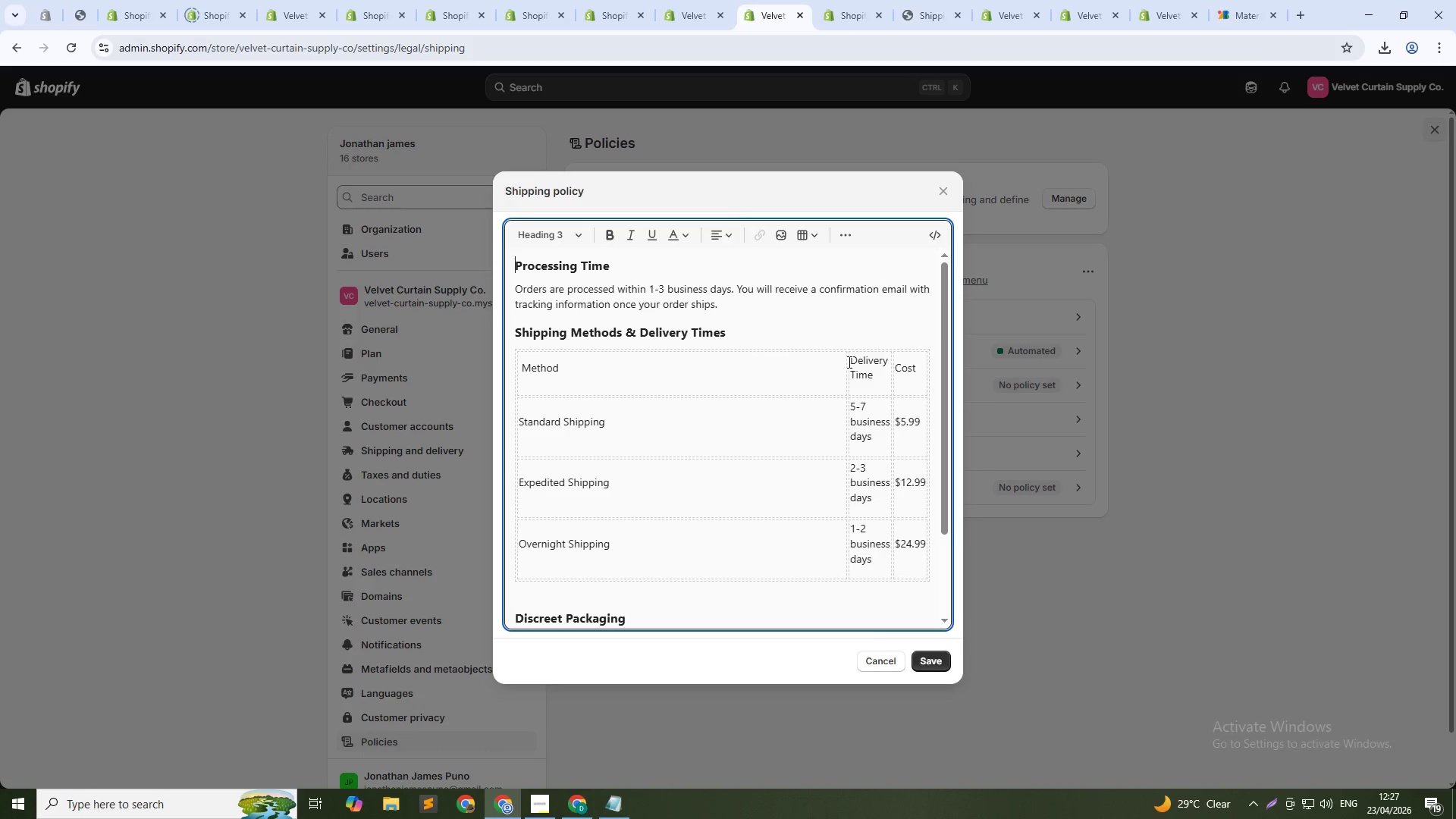 
left_click_drag(start_coordinate=[848, 362], to_coordinate=[827, 370])
 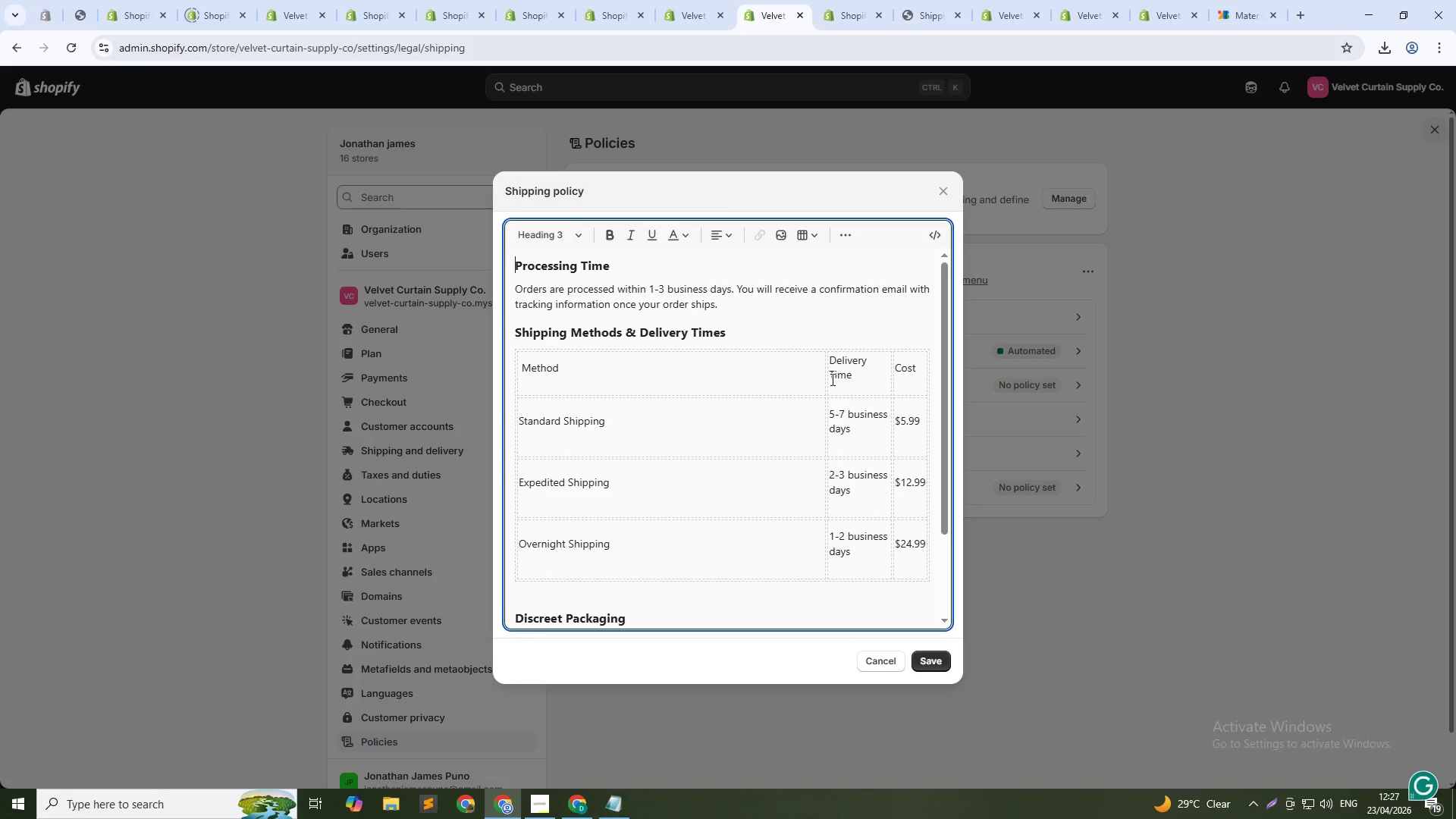 
left_click_drag(start_coordinate=[827, 379], to_coordinate=[743, 388])
 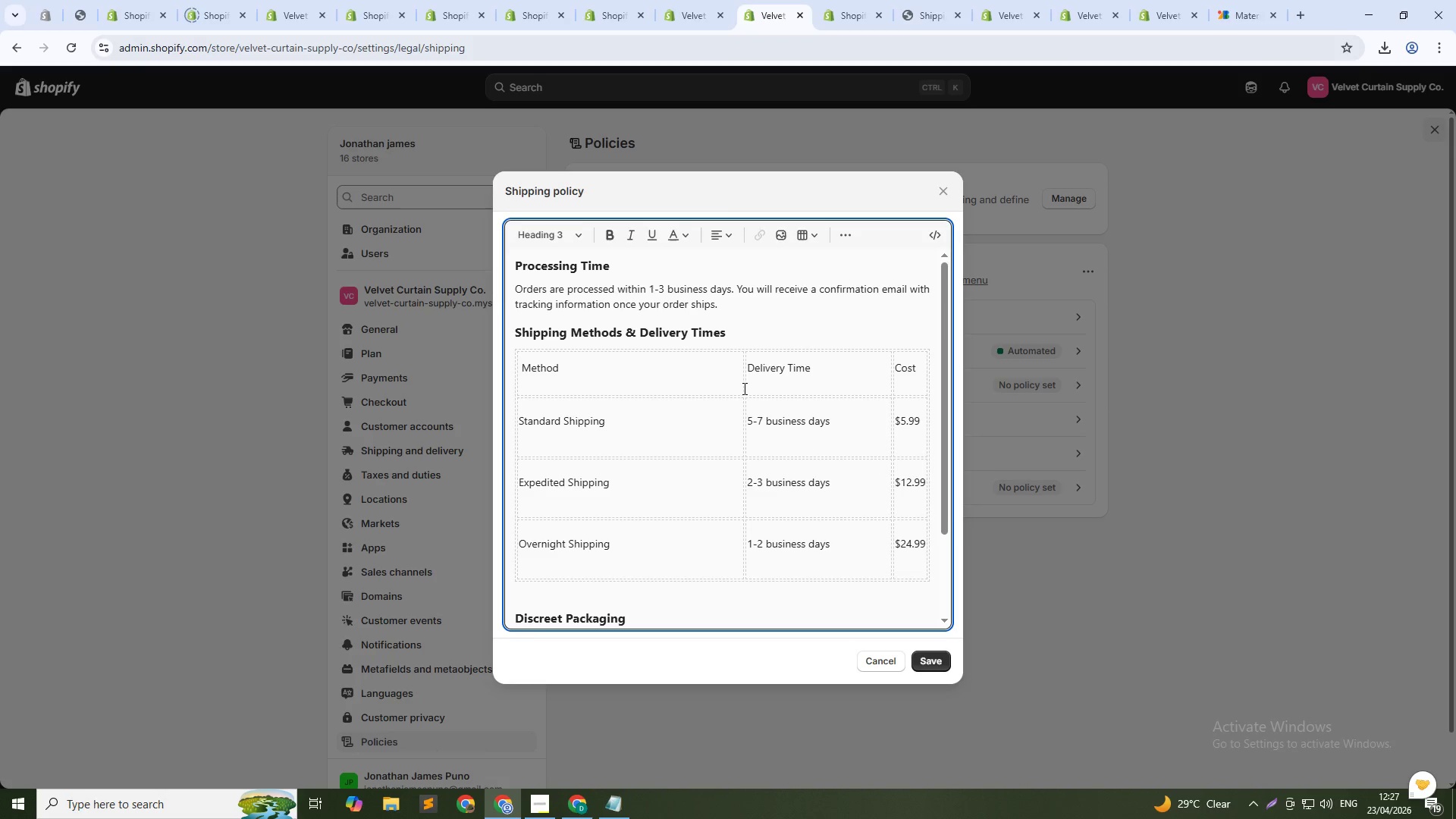 
left_click_drag(start_coordinate=[743, 388], to_coordinate=[643, 394])
 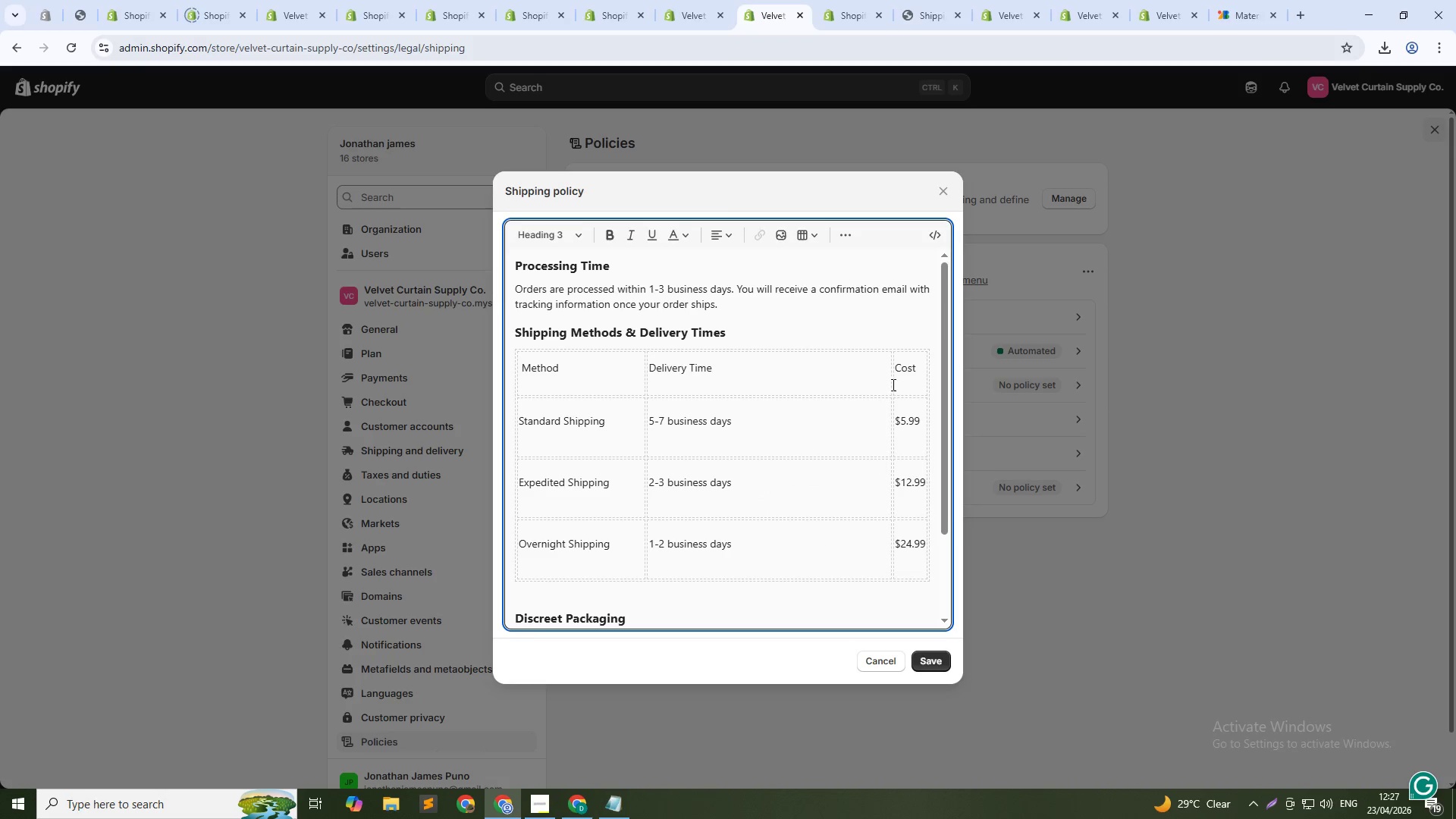 
left_click_drag(start_coordinate=[892, 384], to_coordinate=[764, 393])
 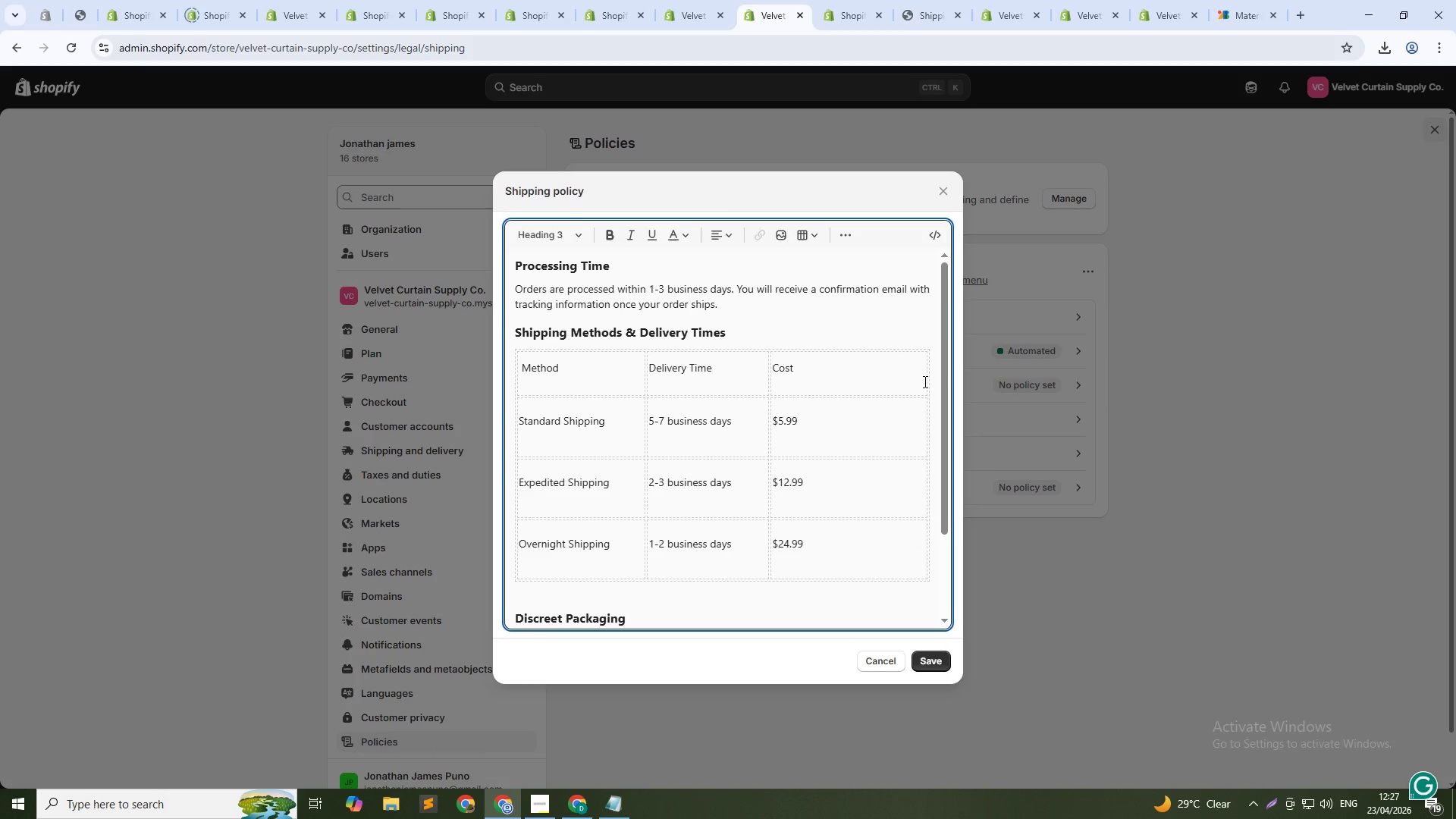 
left_click_drag(start_coordinate=[927, 381], to_coordinate=[843, 384])
 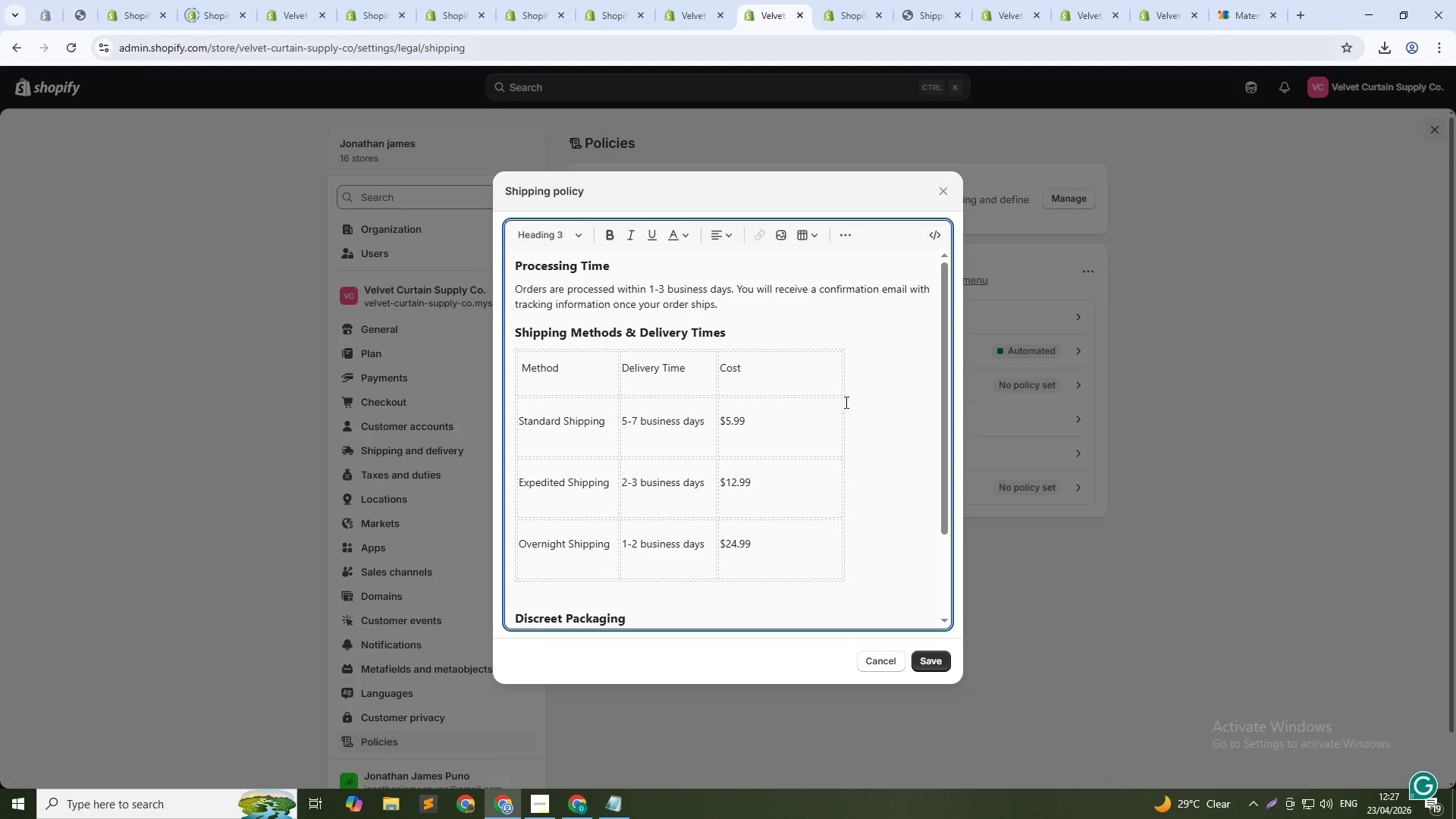 
left_click_drag(start_coordinate=[844, 400], to_coordinate=[786, 404])
 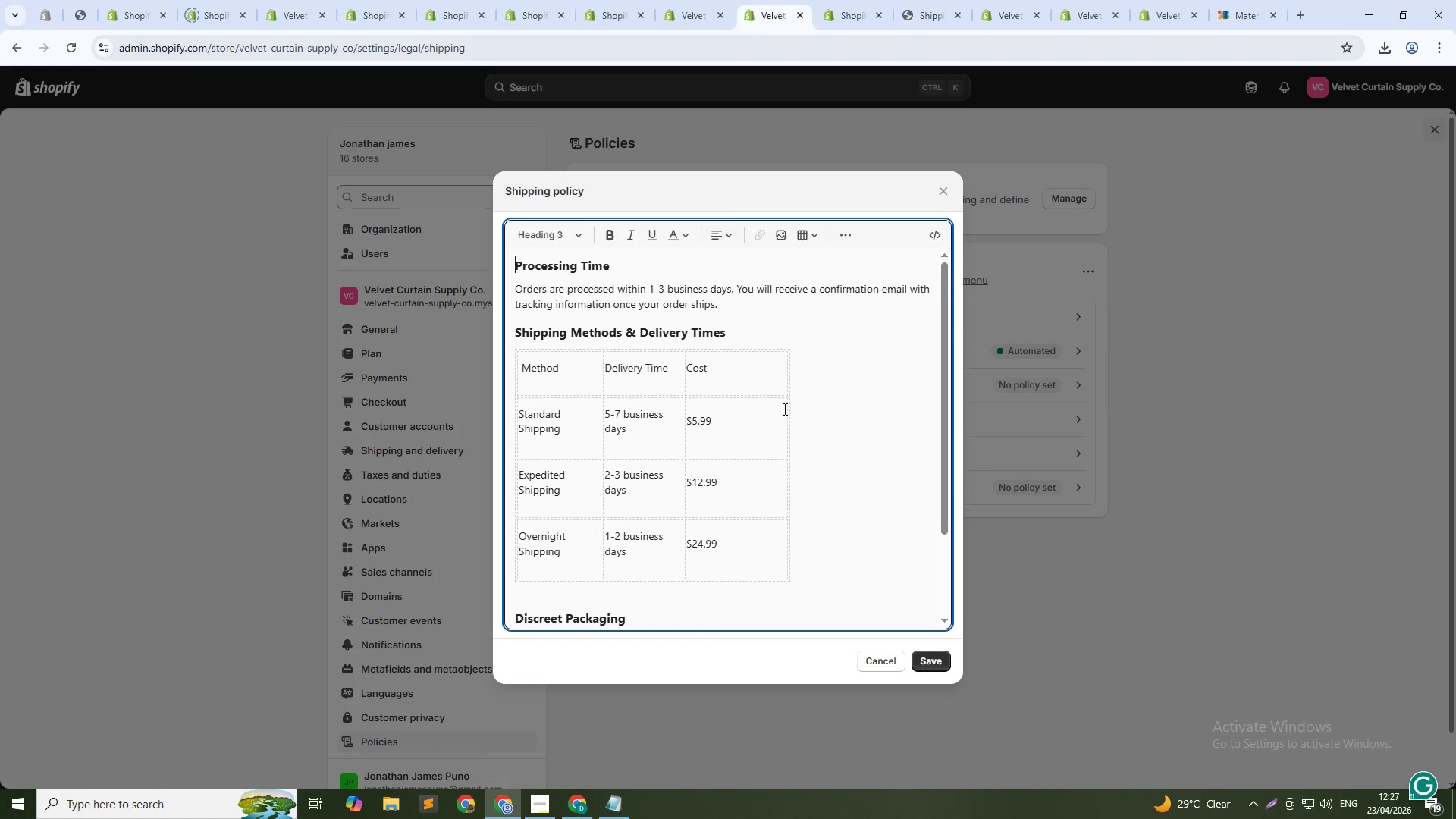 
left_click_drag(start_coordinate=[787, 409], to_coordinate=[818, 409])
 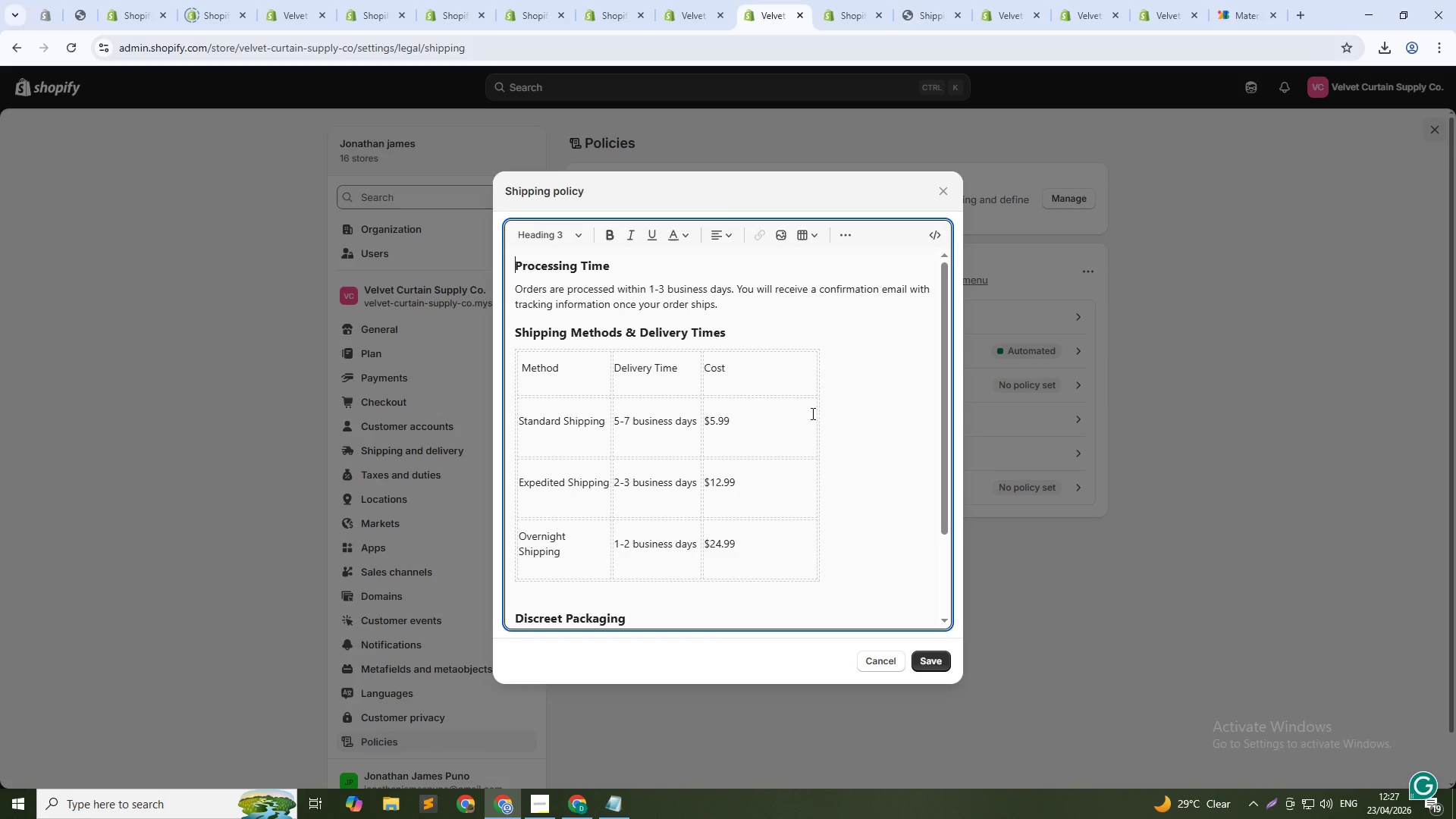 
left_click_drag(start_coordinate=[816, 413], to_coordinate=[838, 419])
 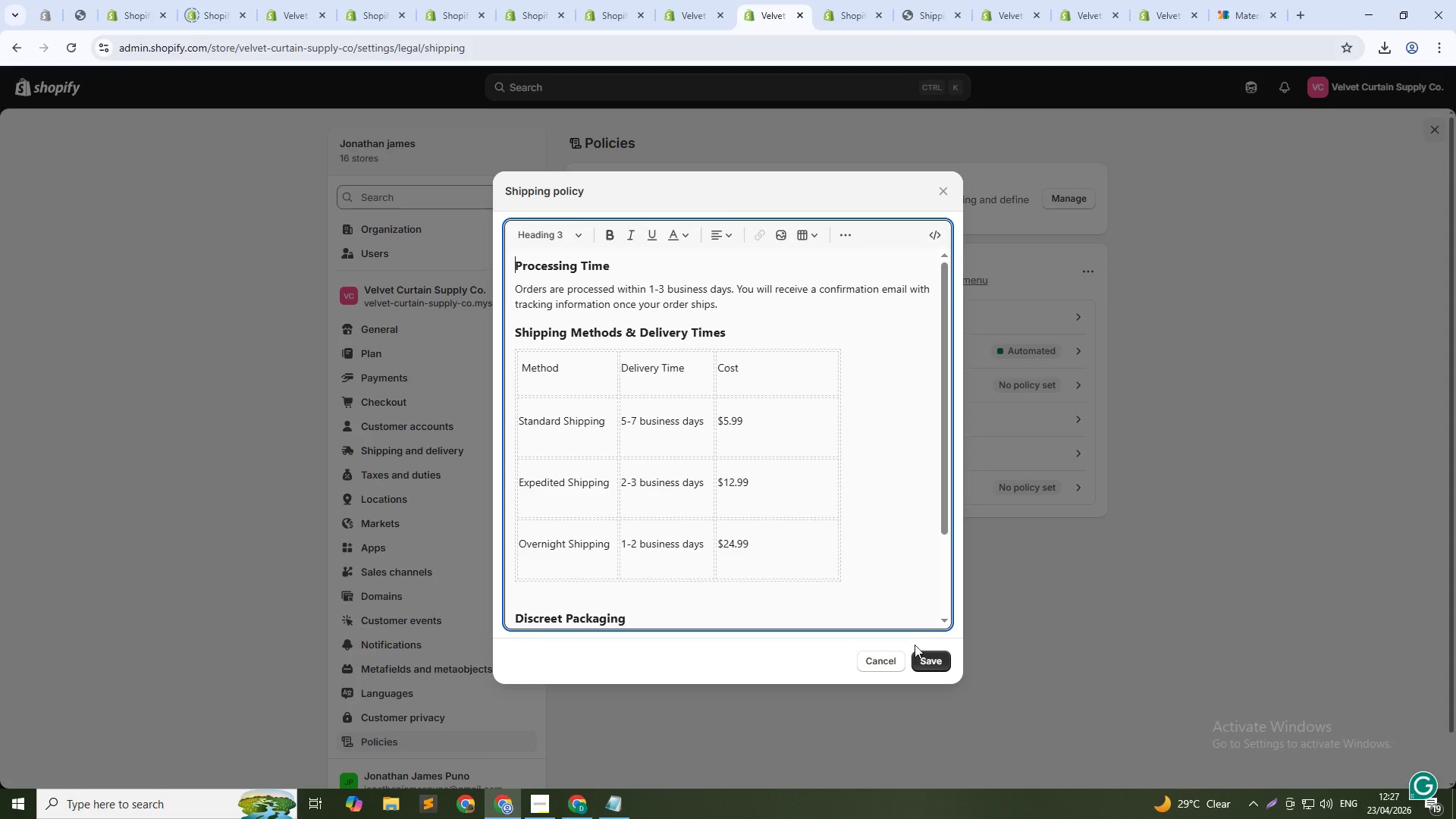 
left_click([926, 656])
 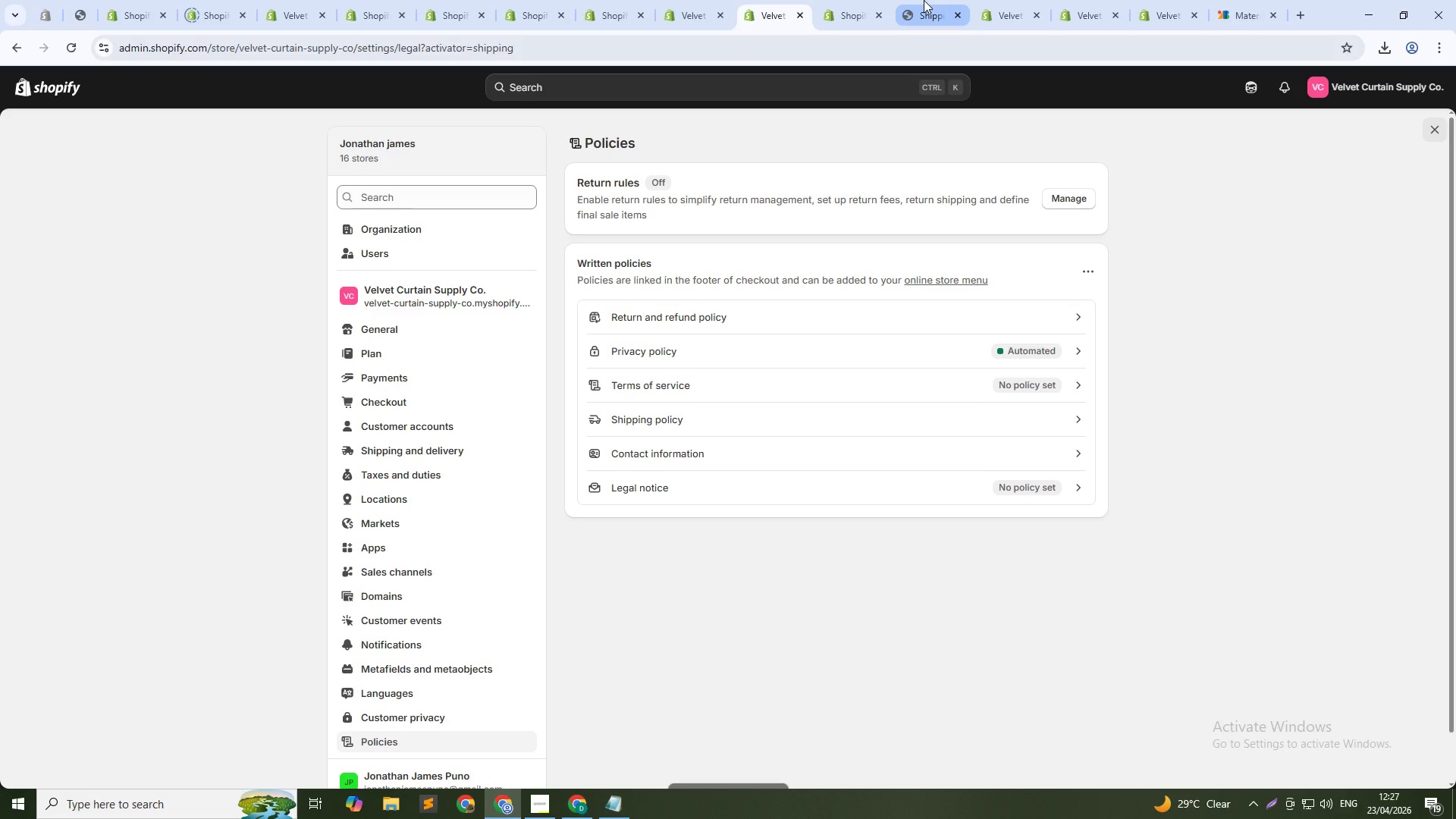 
left_click([931, 0])
 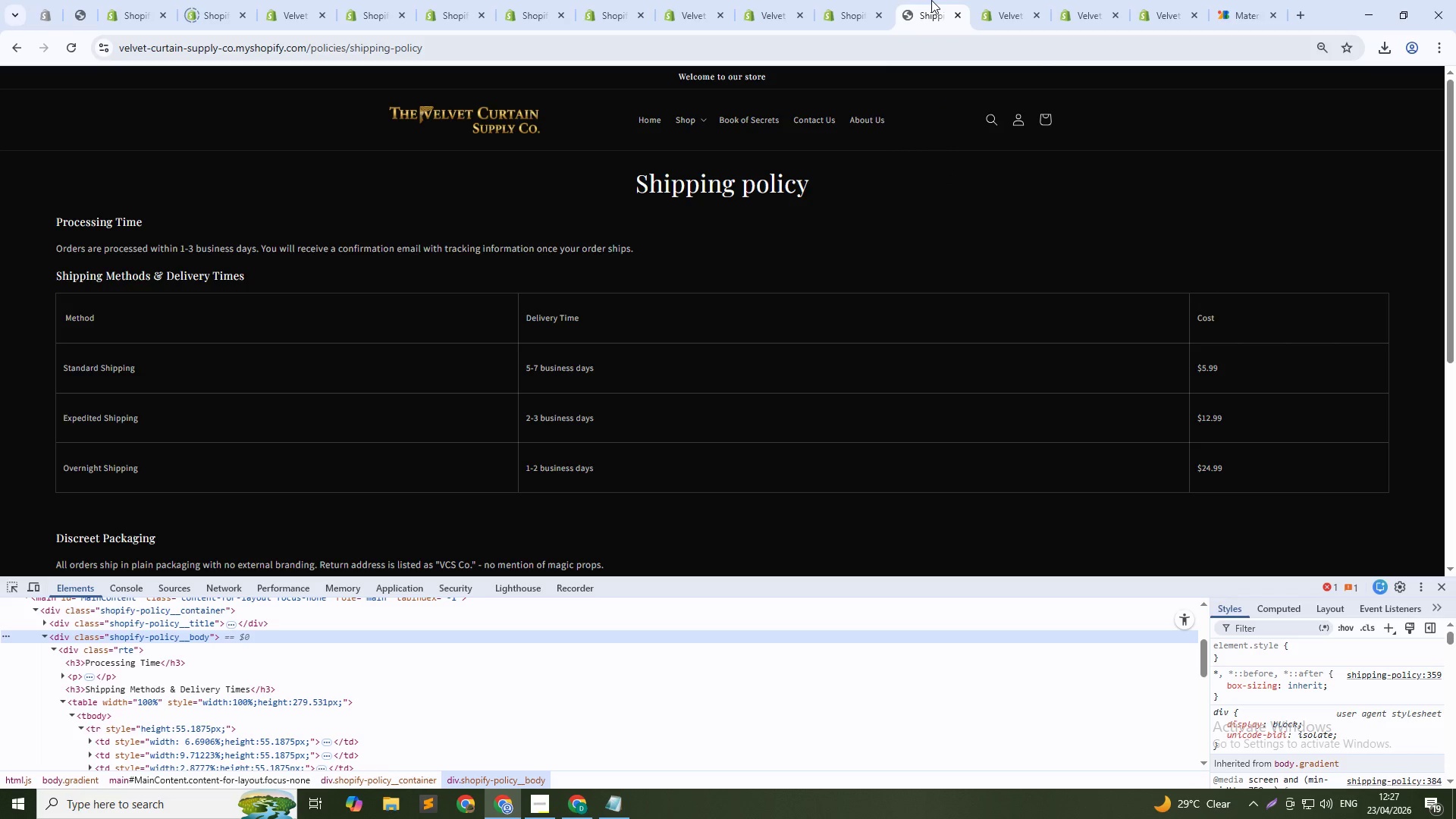 
key(F5)
 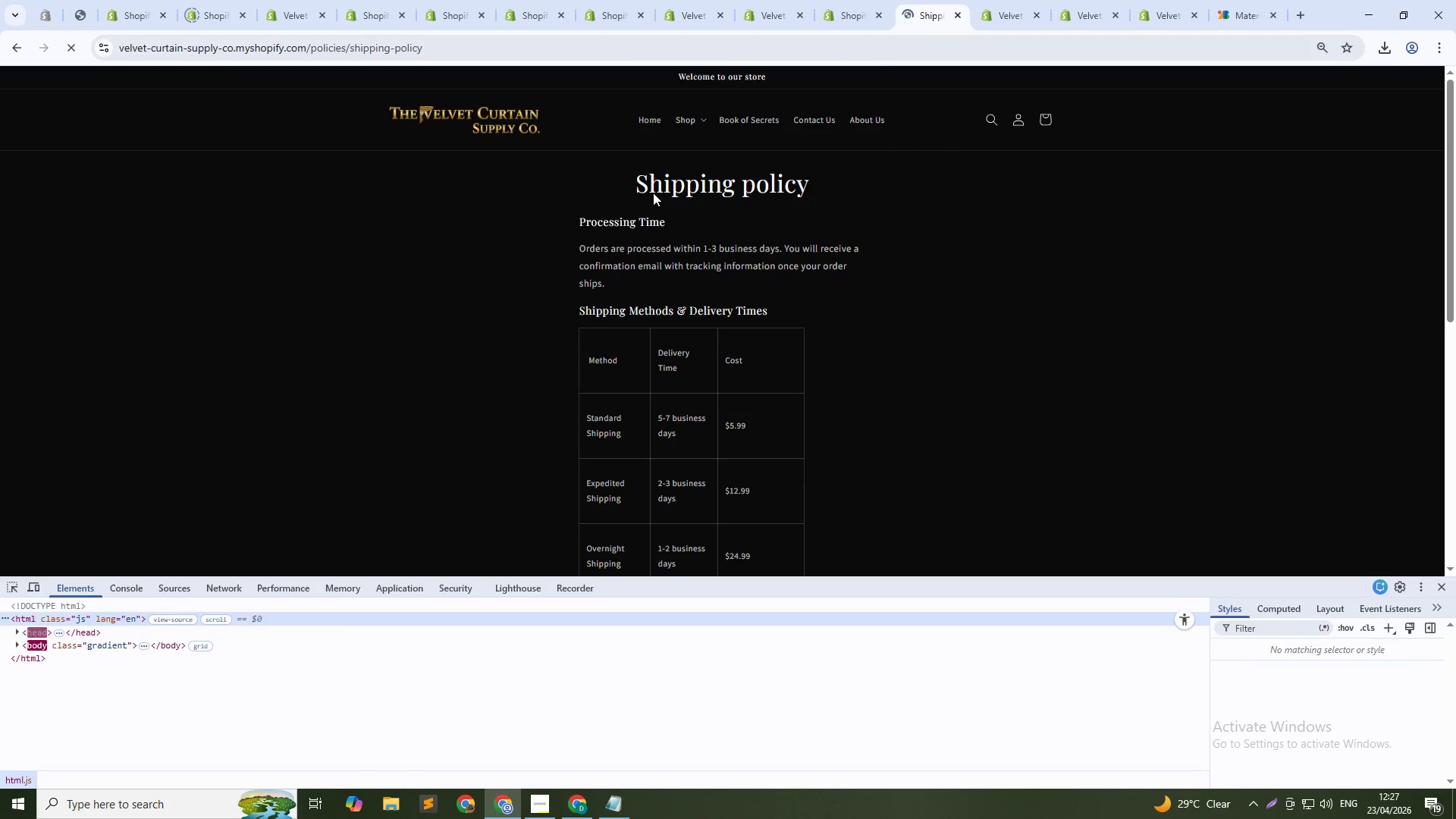 
scroll: coordinate [708, 350], scroll_direction: down, amount: 2.0
 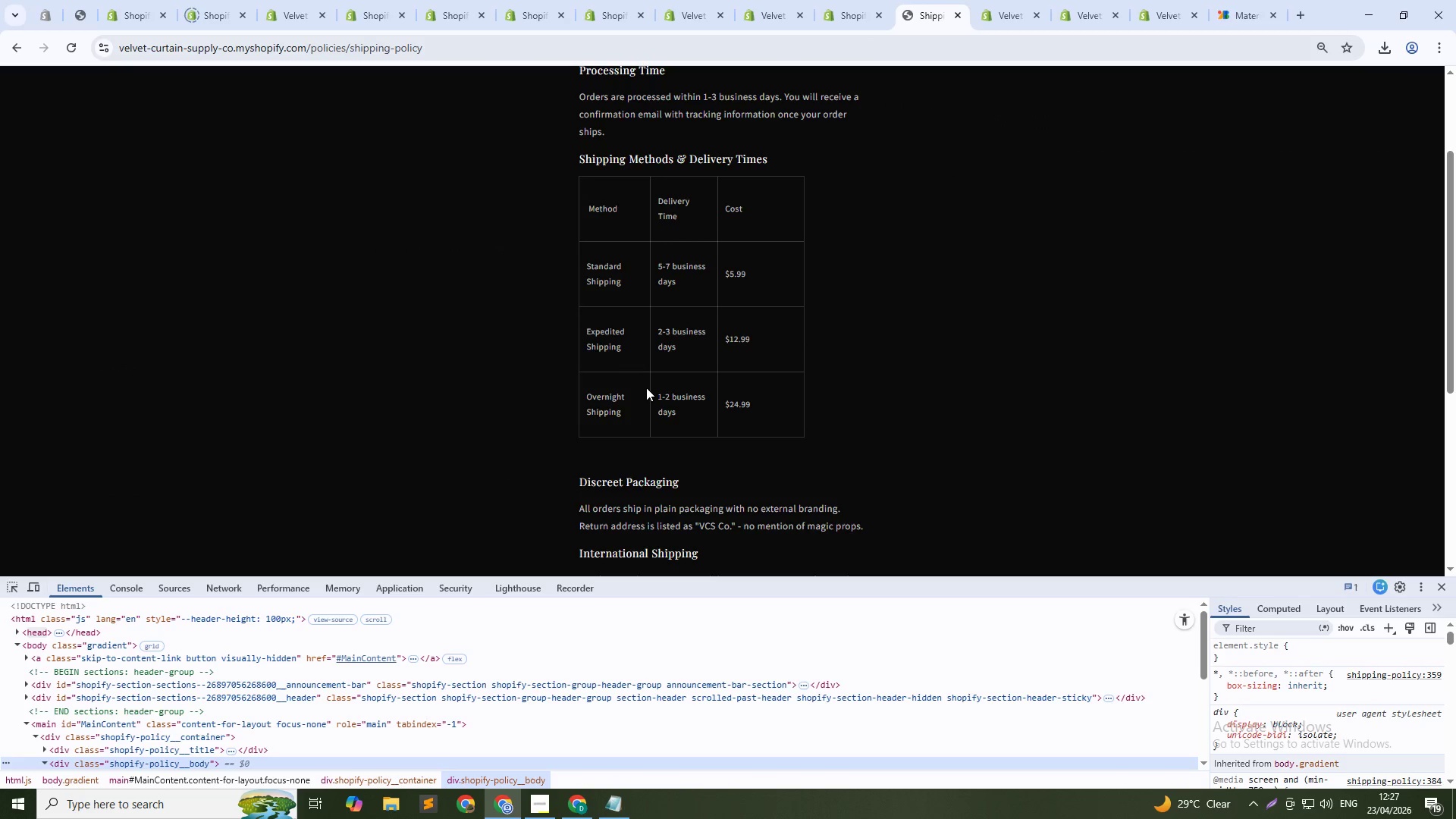 
key(Control+Shift+C)
 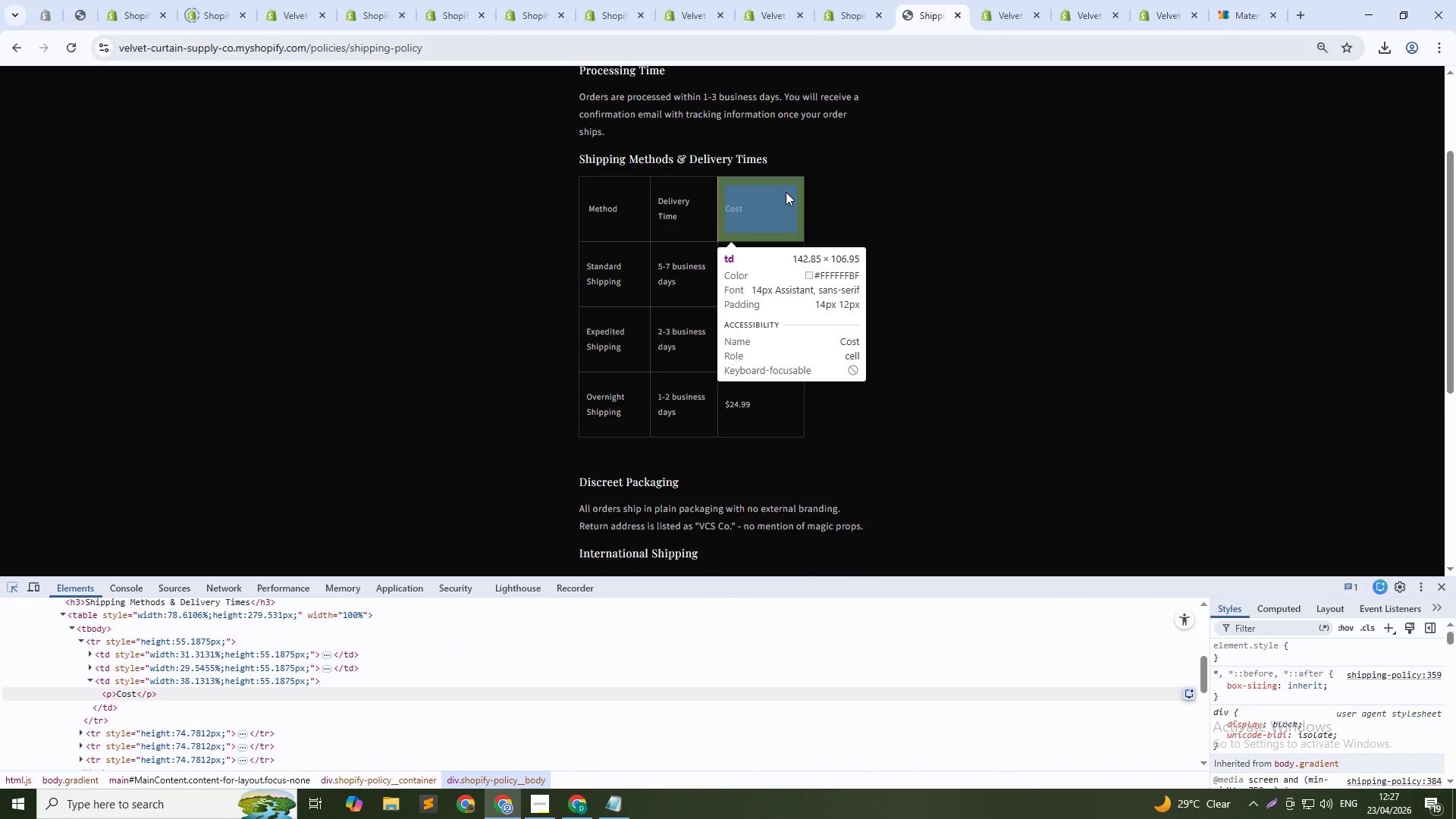 
left_click([790, 168])
 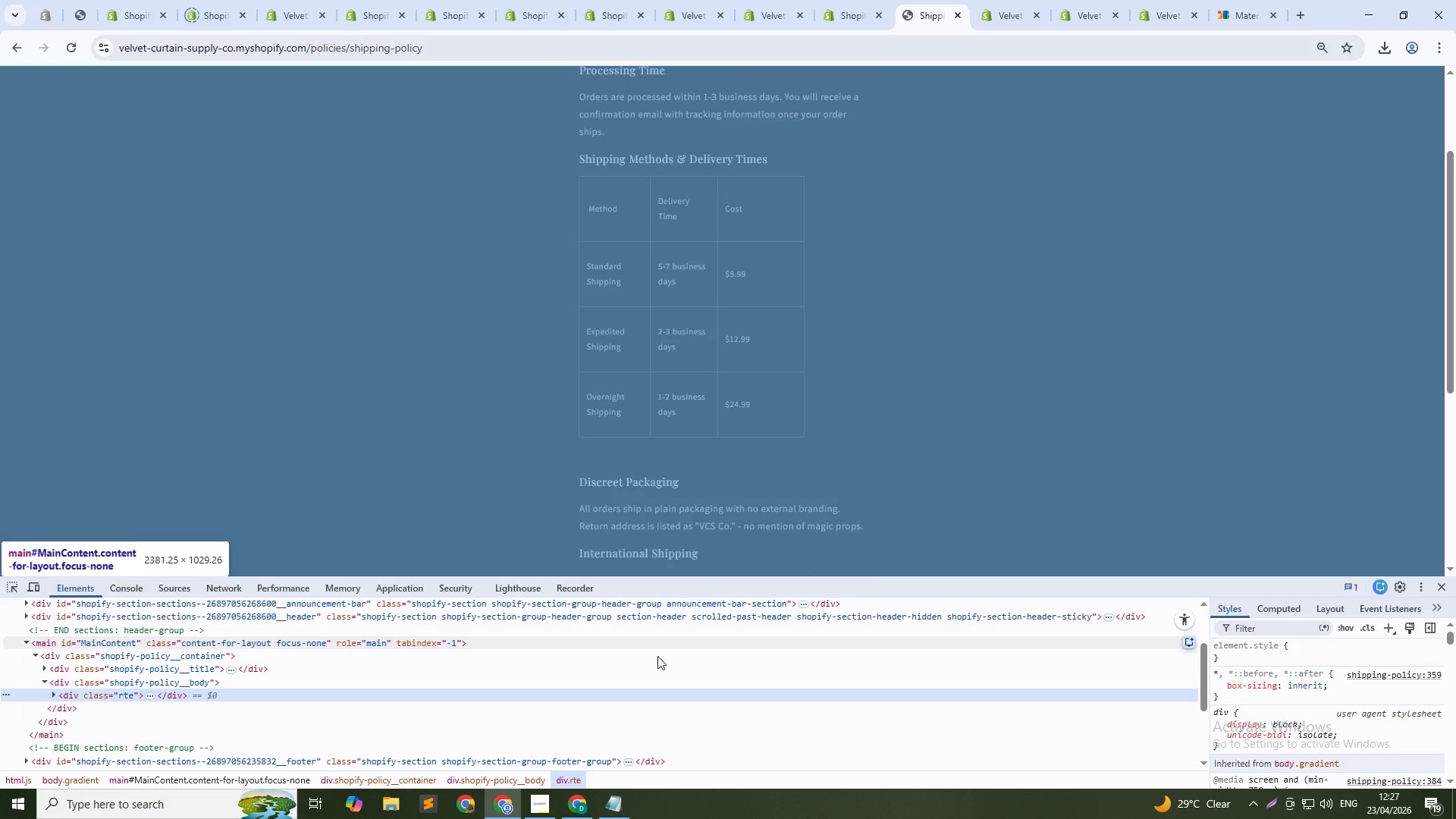 
key(ArrowUp)
 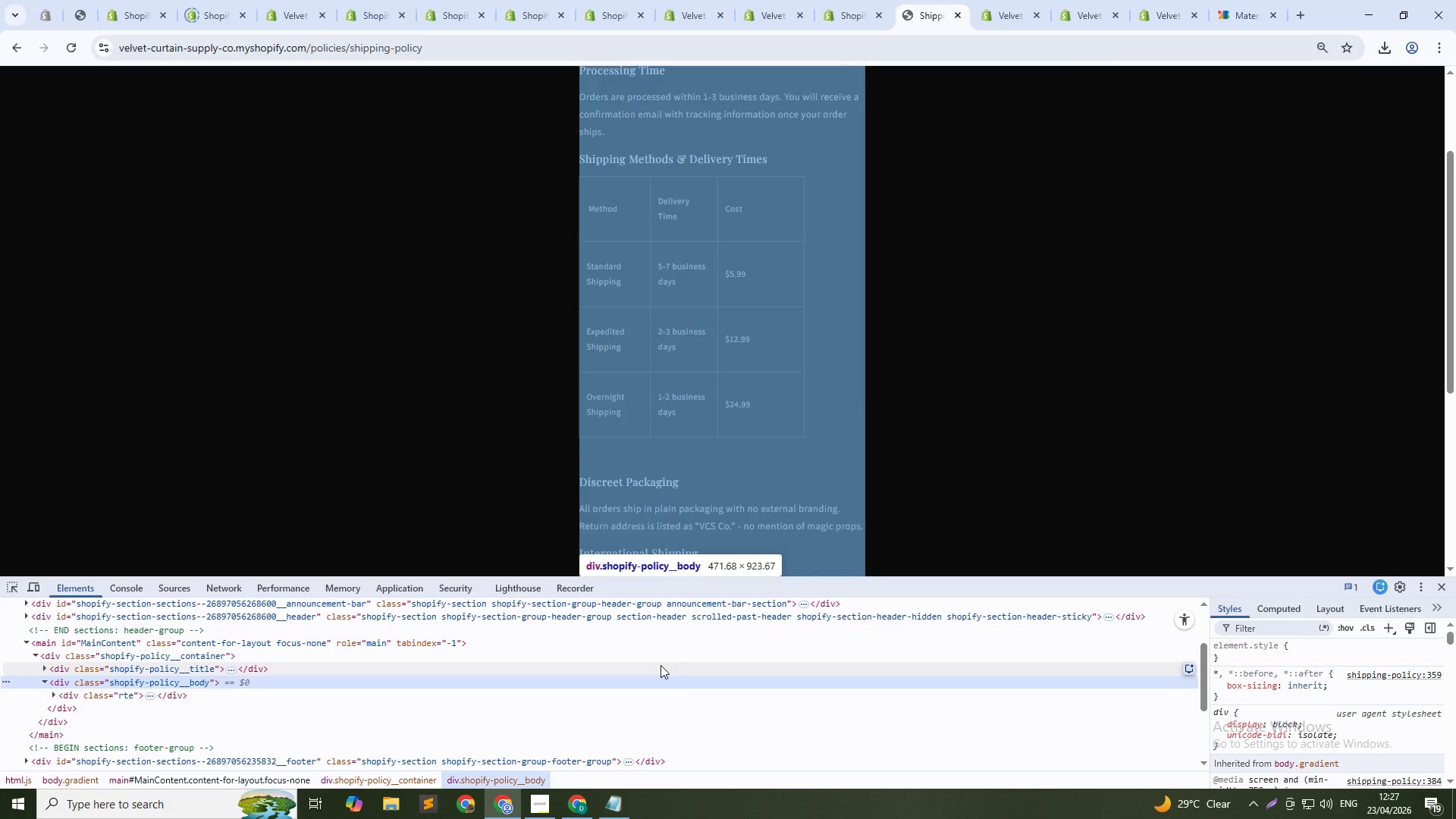 
key(ArrowUp)
 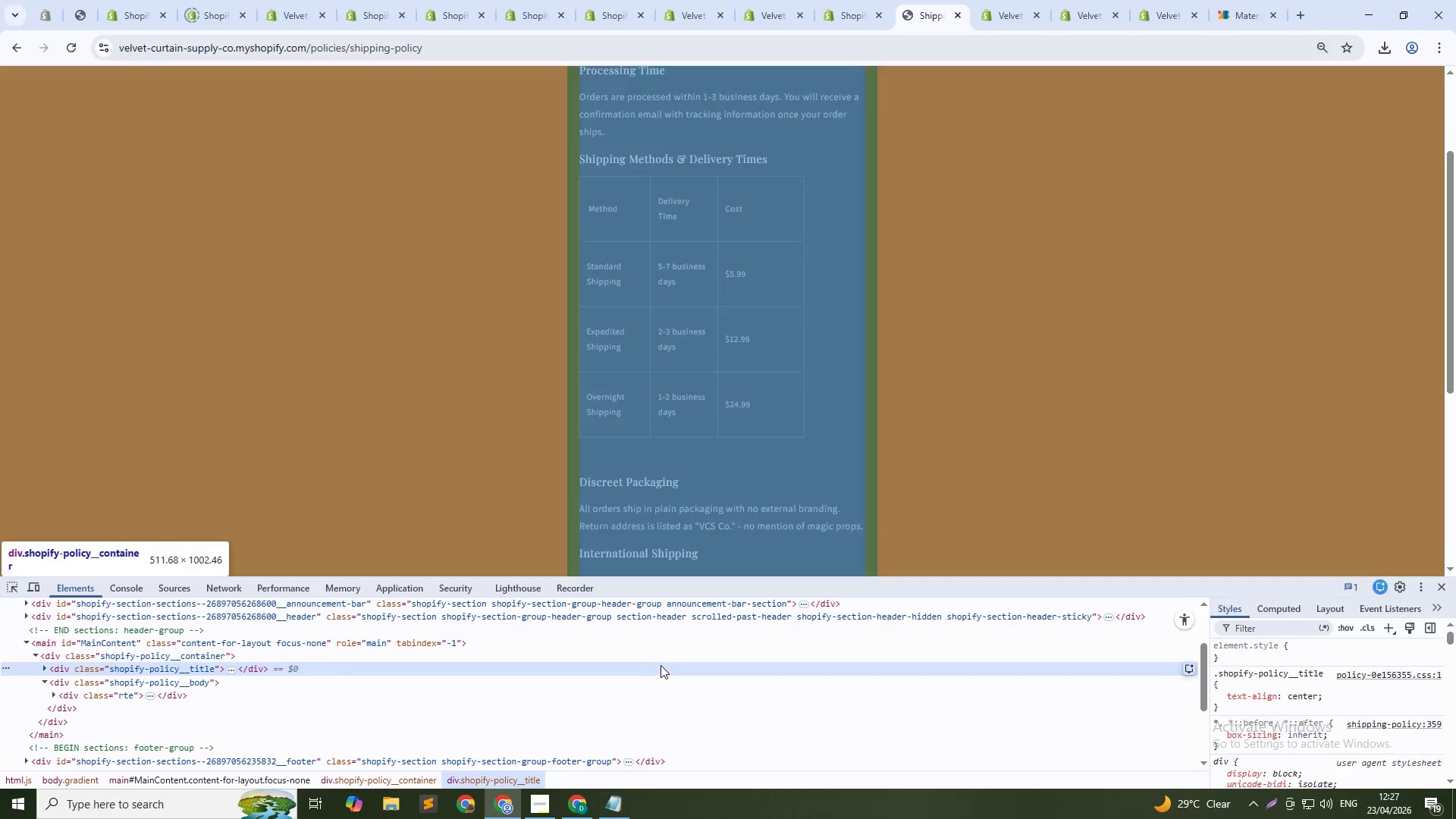 
key(ArrowUp)
 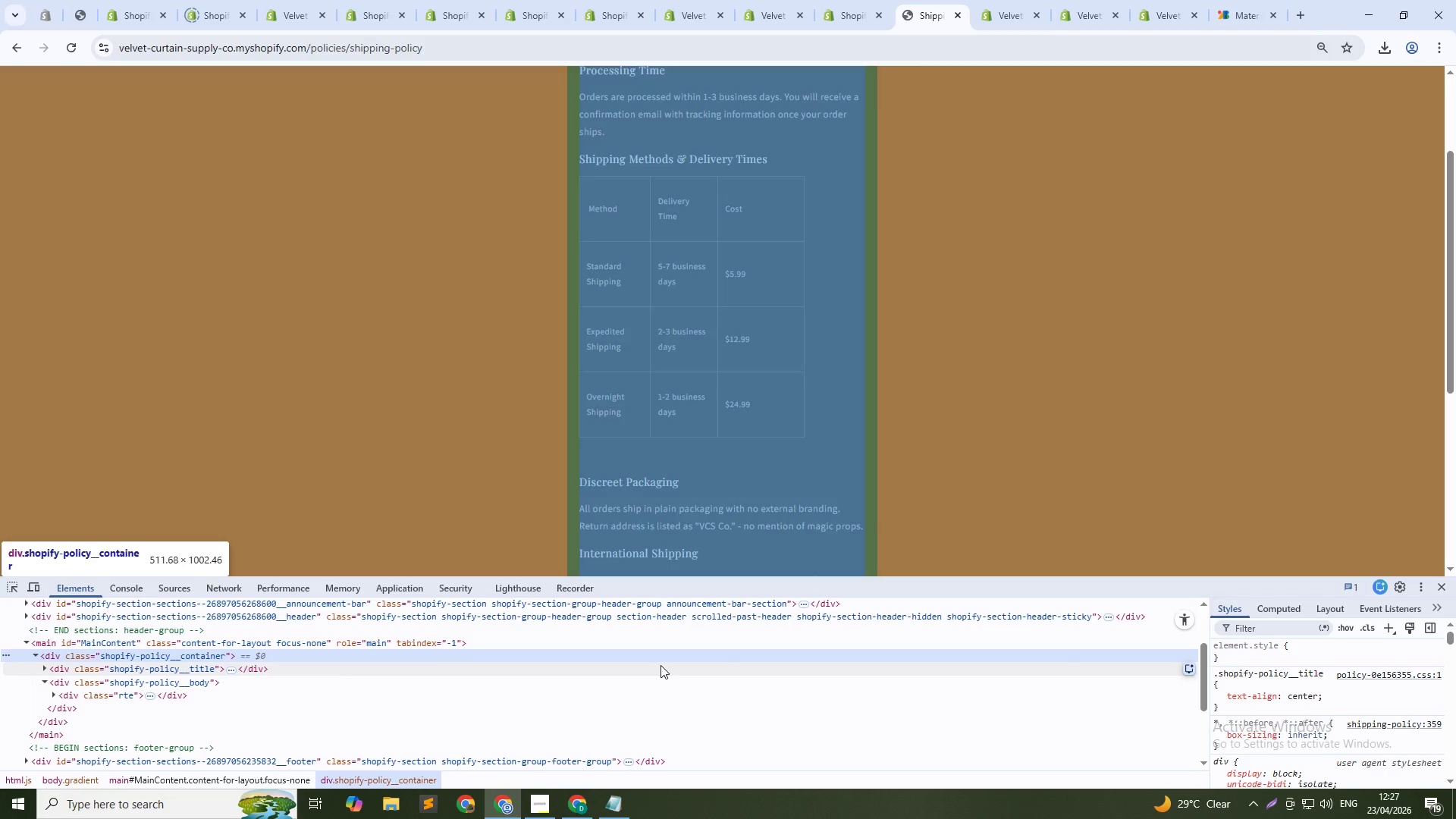 
key(ArrowDown)
 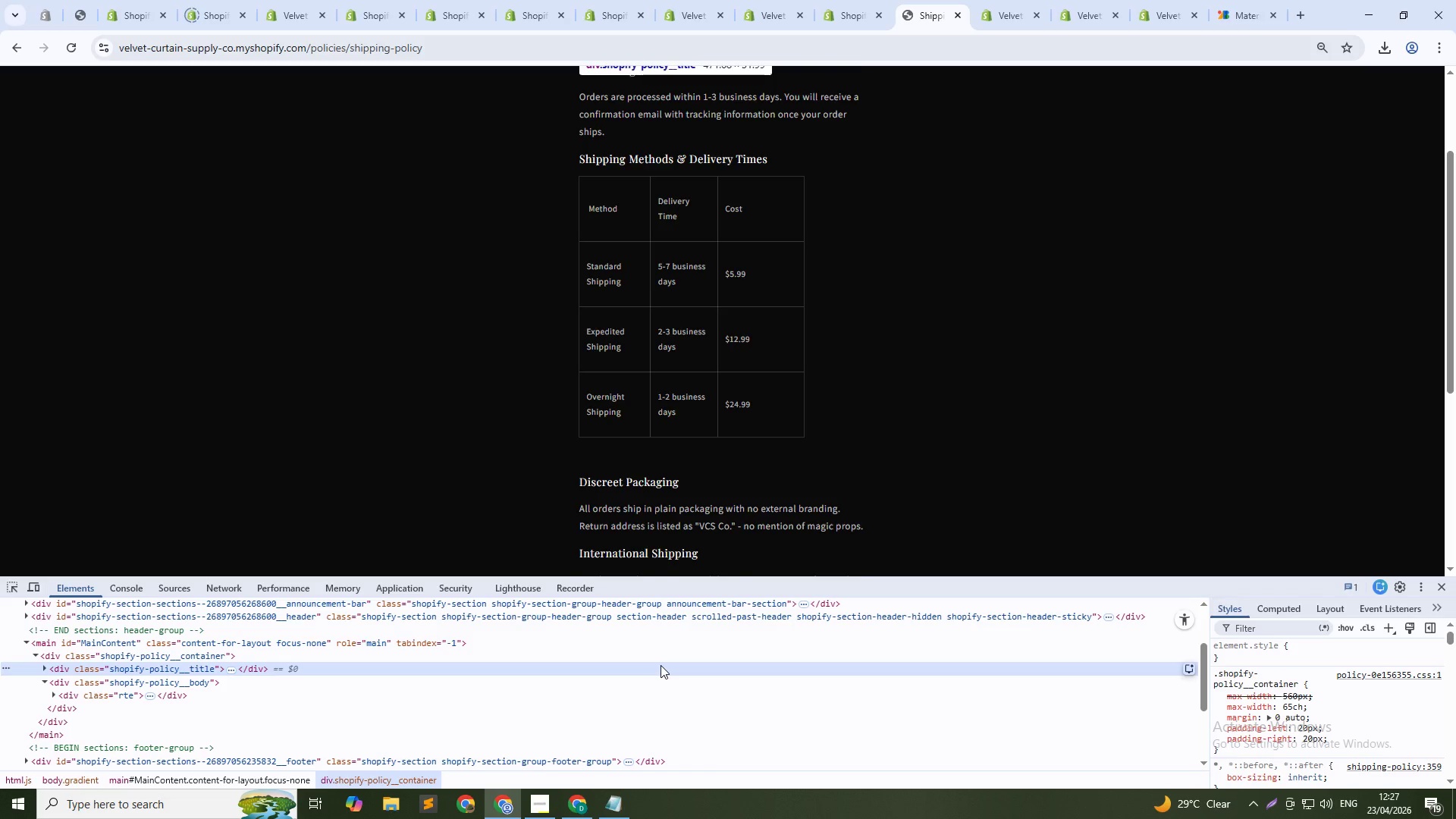 
key(ArrowDown)
 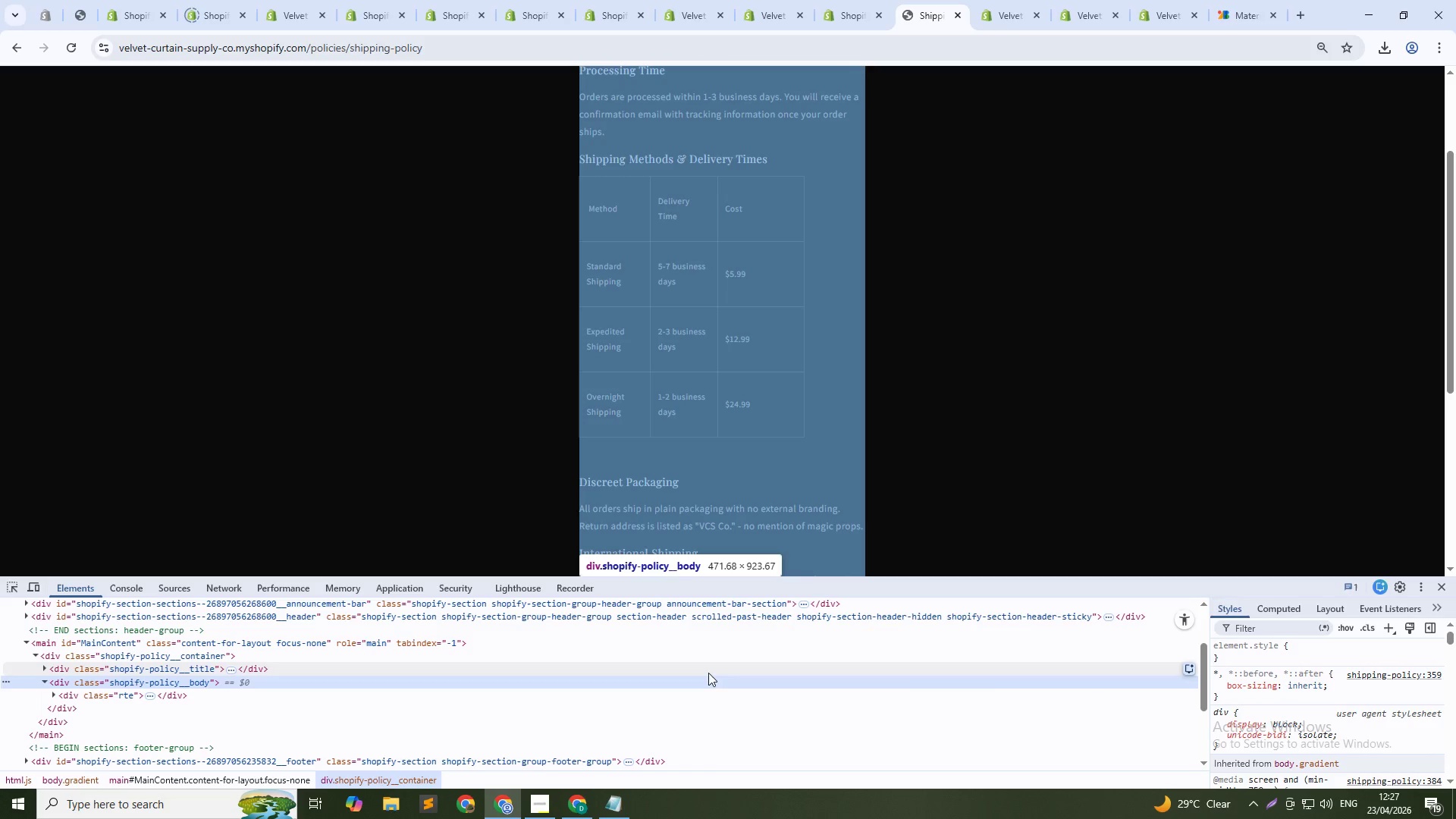 
key(ArrowUp)
 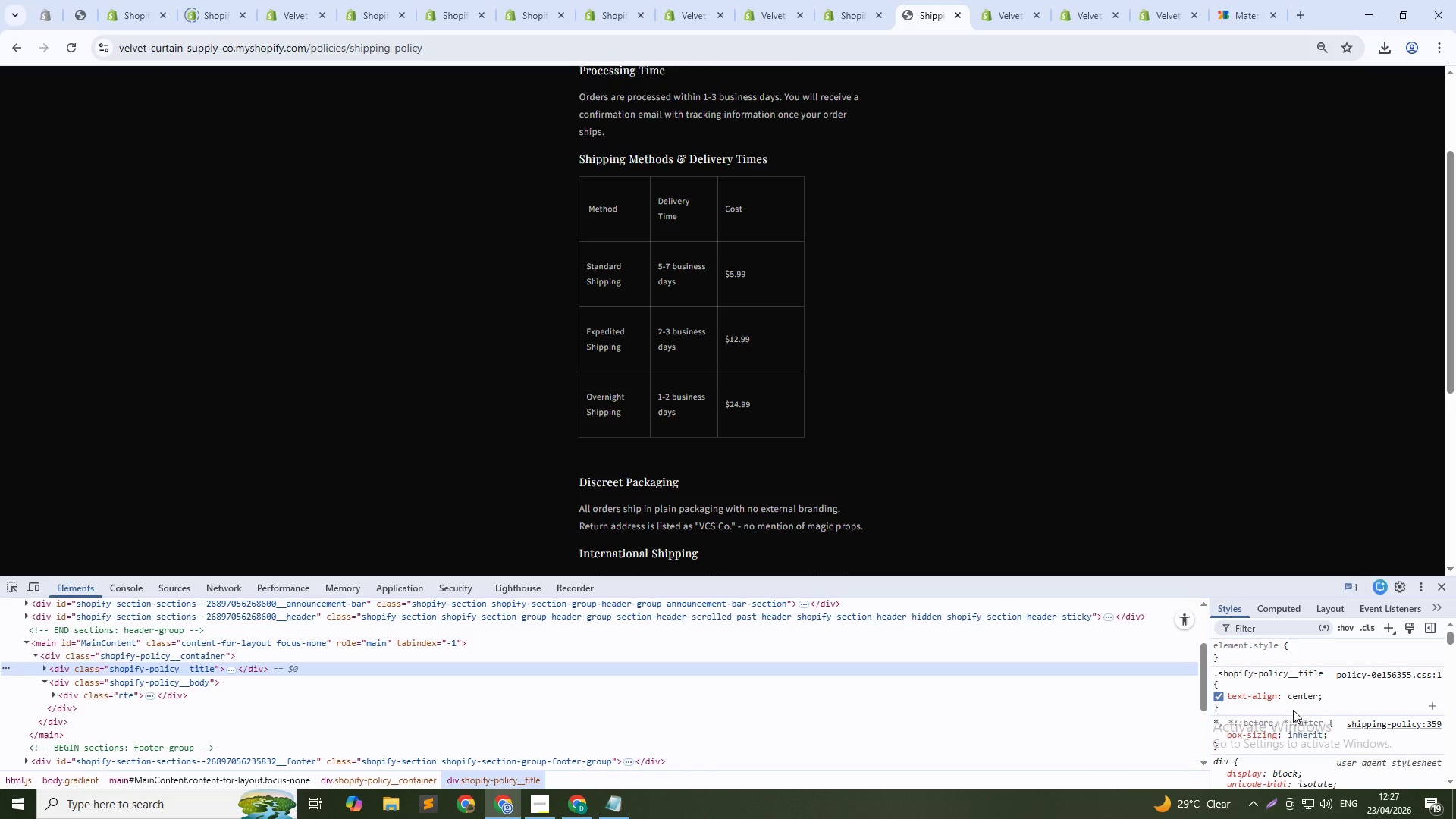 
key(ArrowUp)
 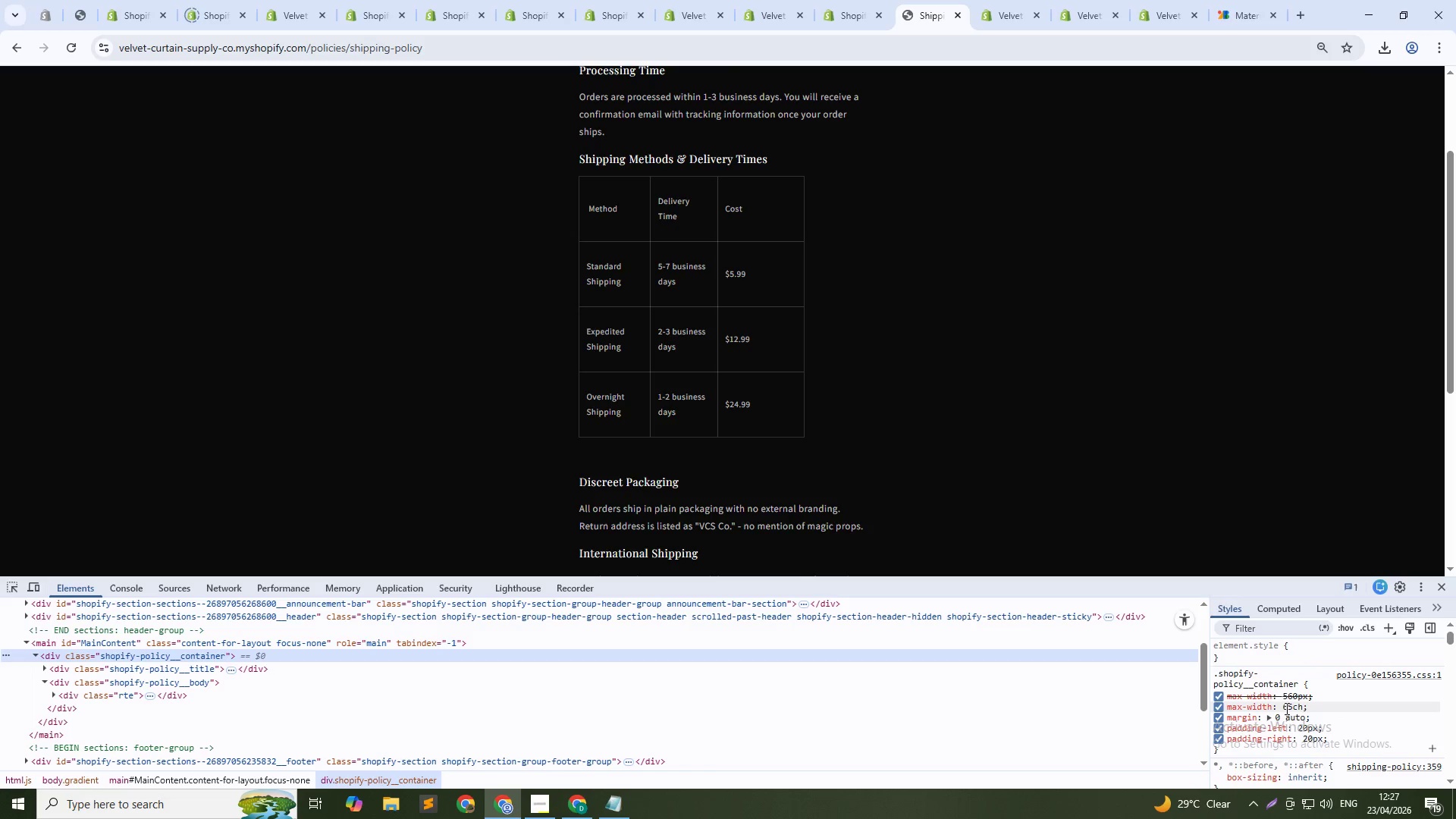 
left_click([1285, 708])
 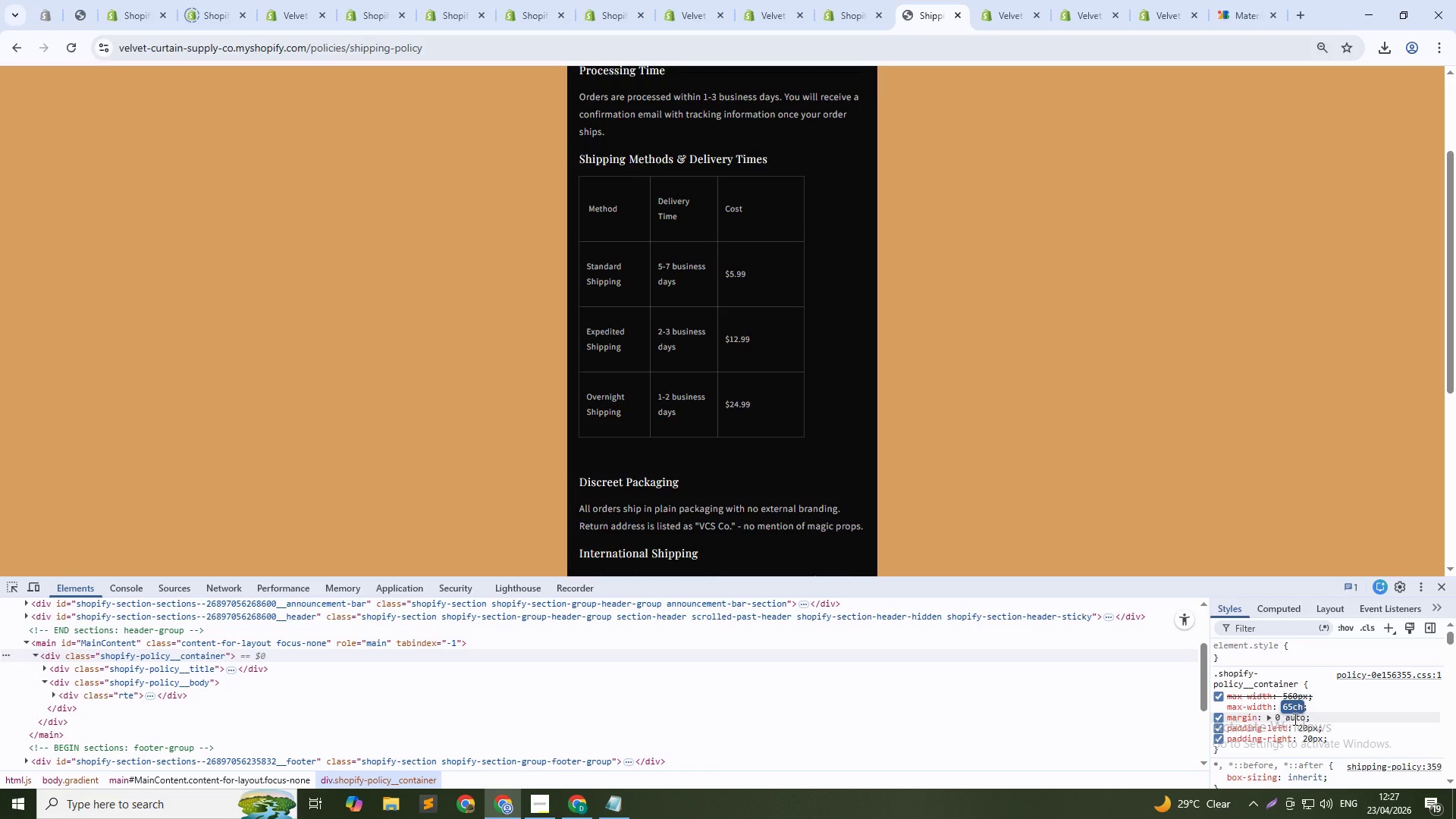 
key(ArrowUp)
 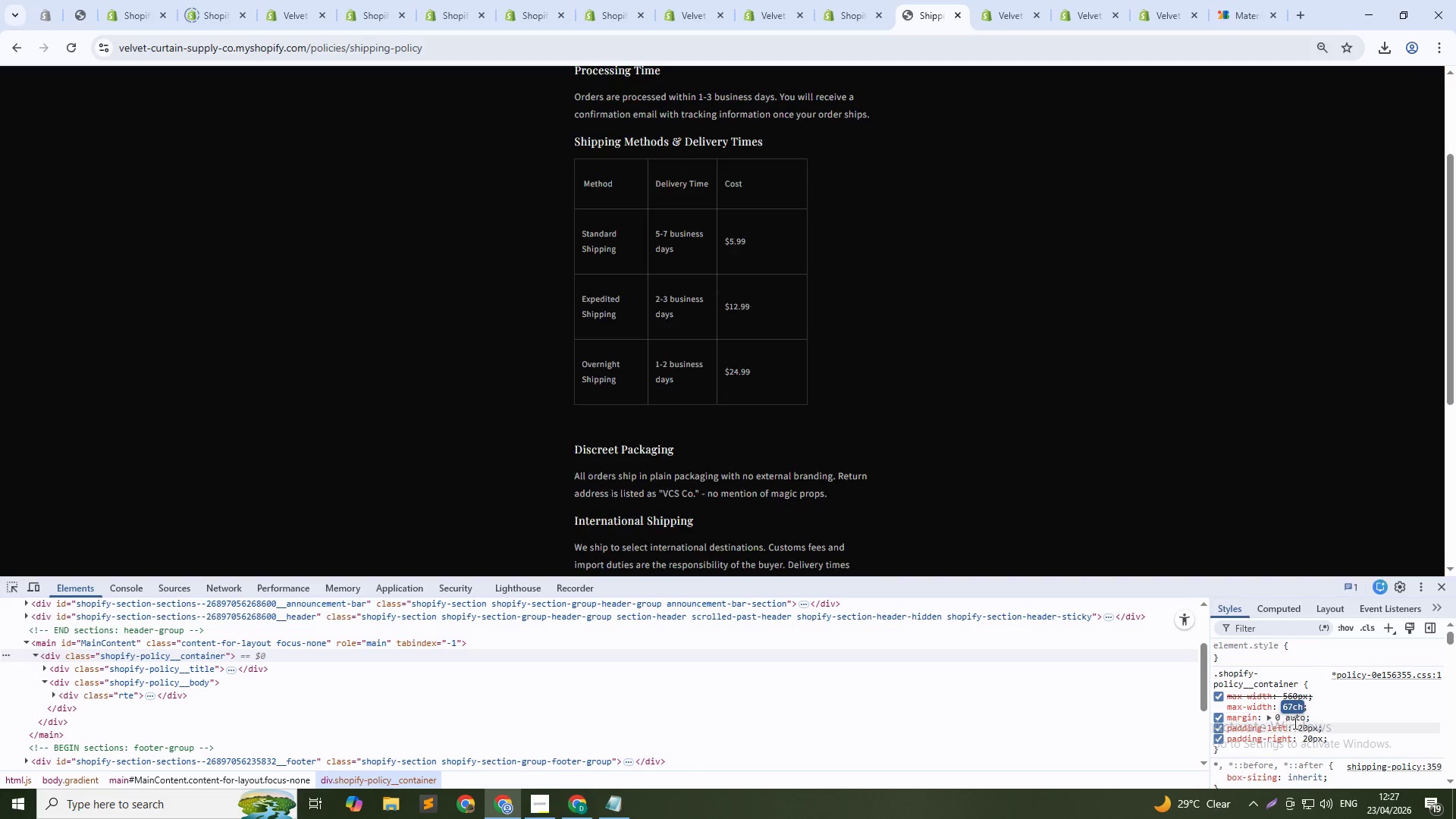 
key(ArrowUp)
 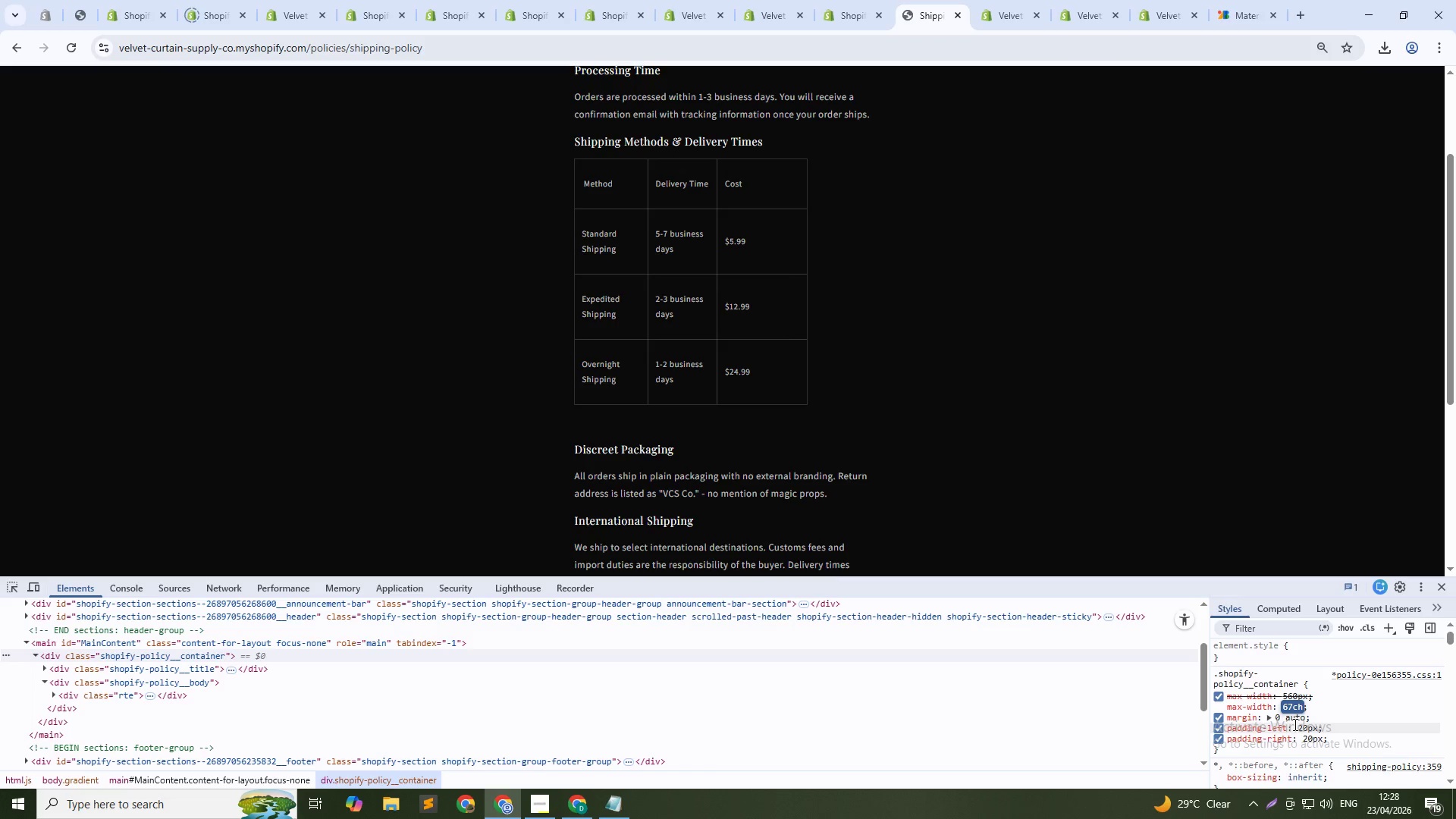 
key(ArrowUp)
 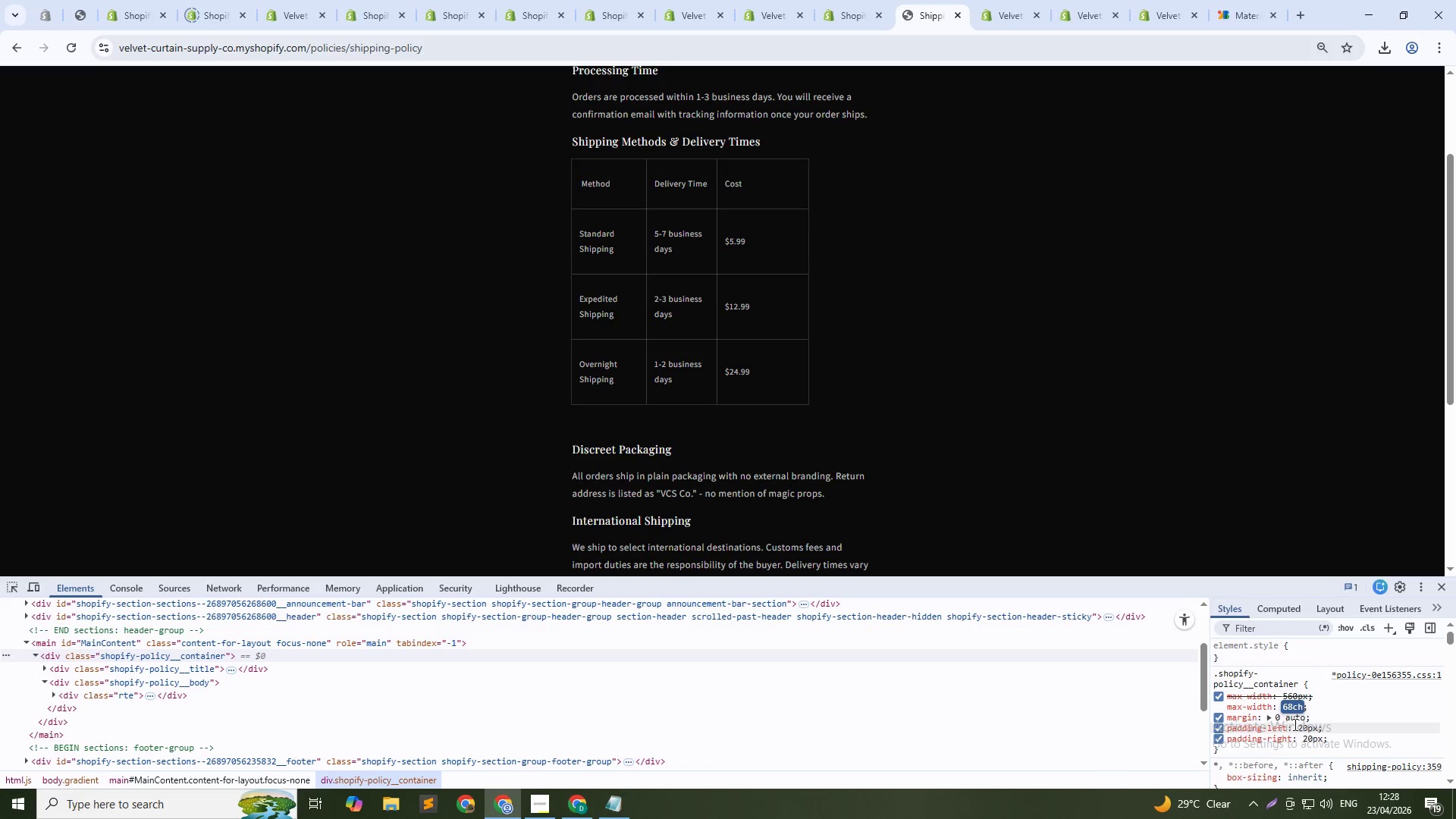 
key(ArrowUp)
 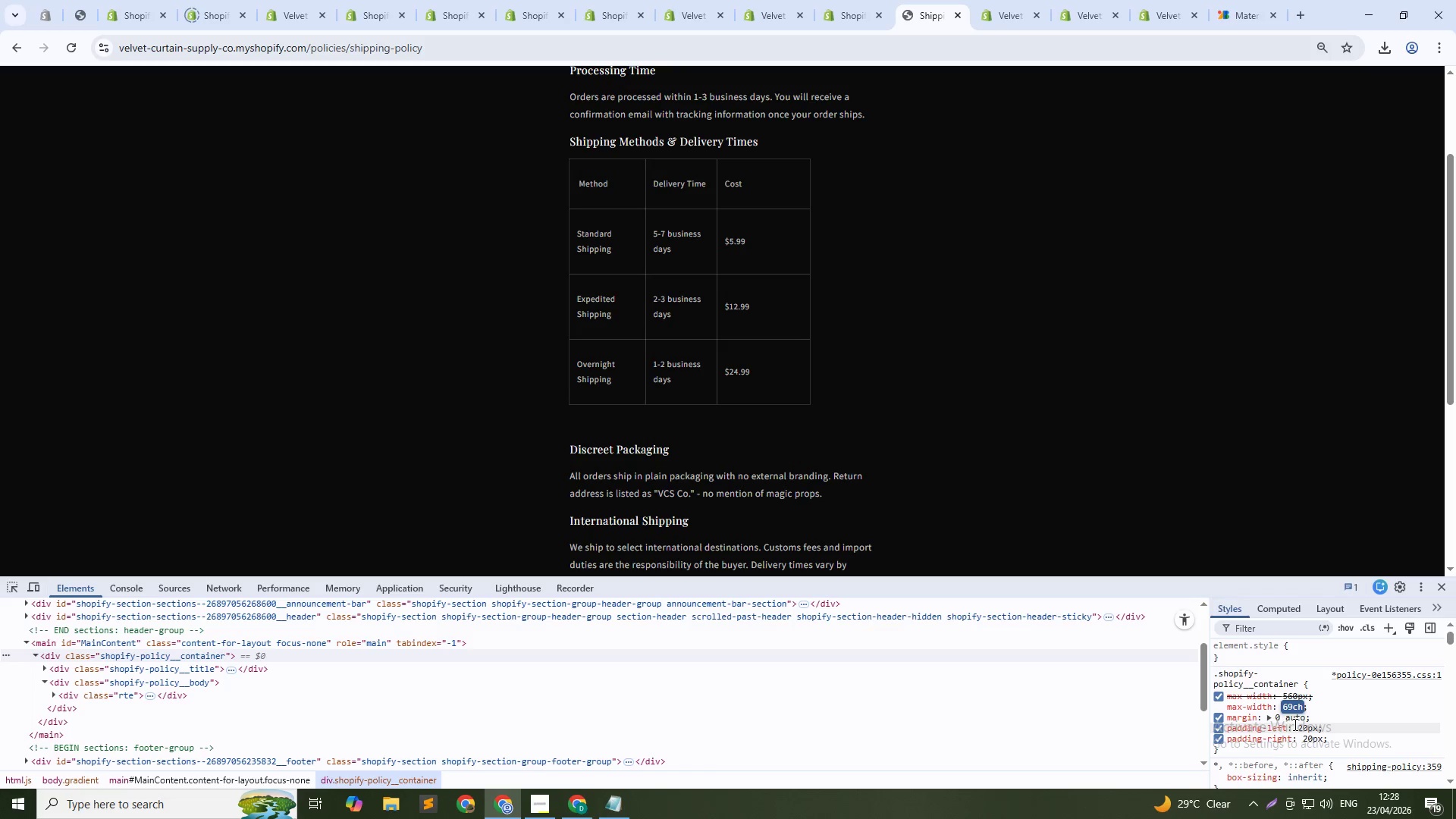 
key(ArrowUp)
 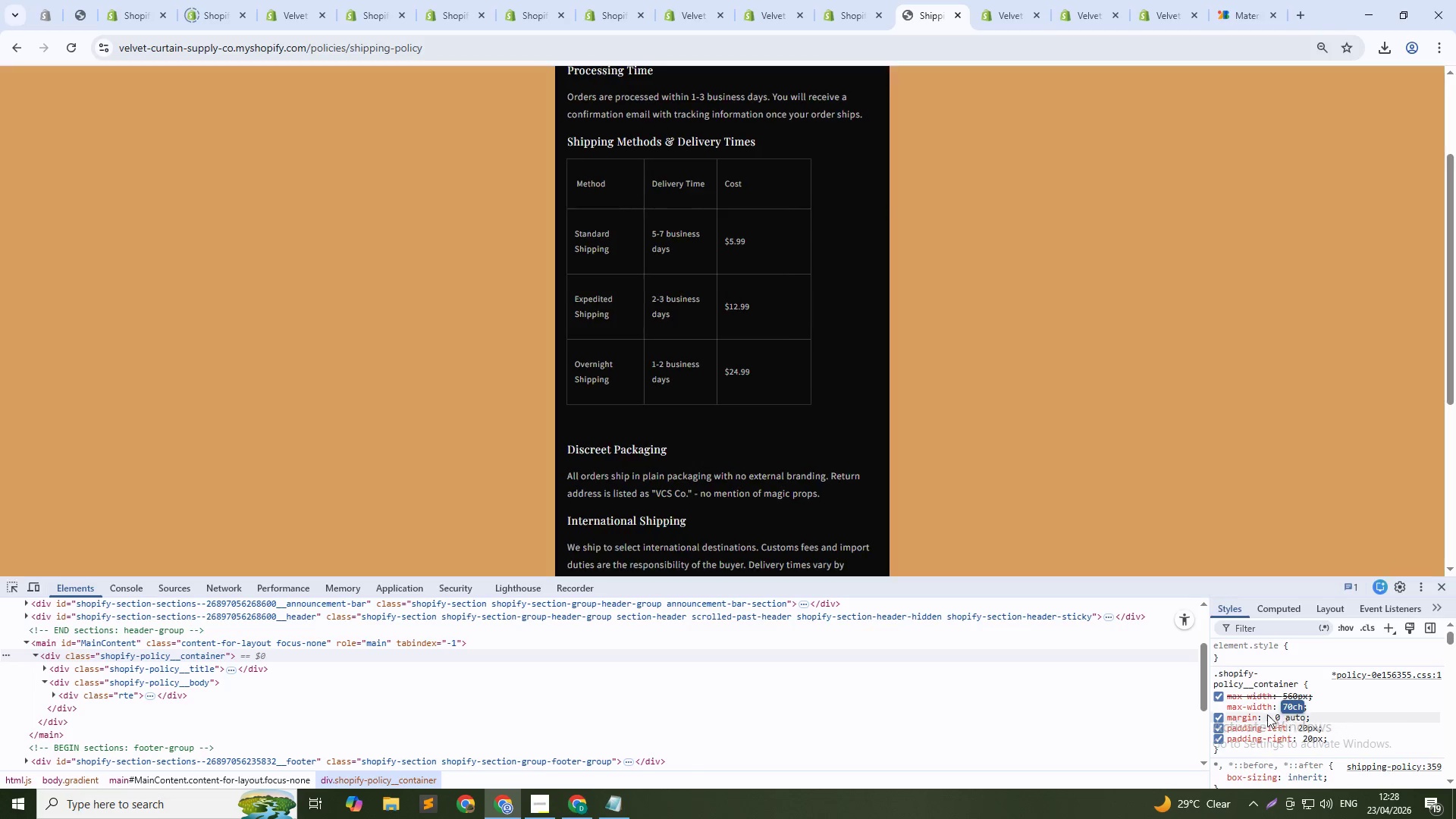 
key(ArrowUp)
 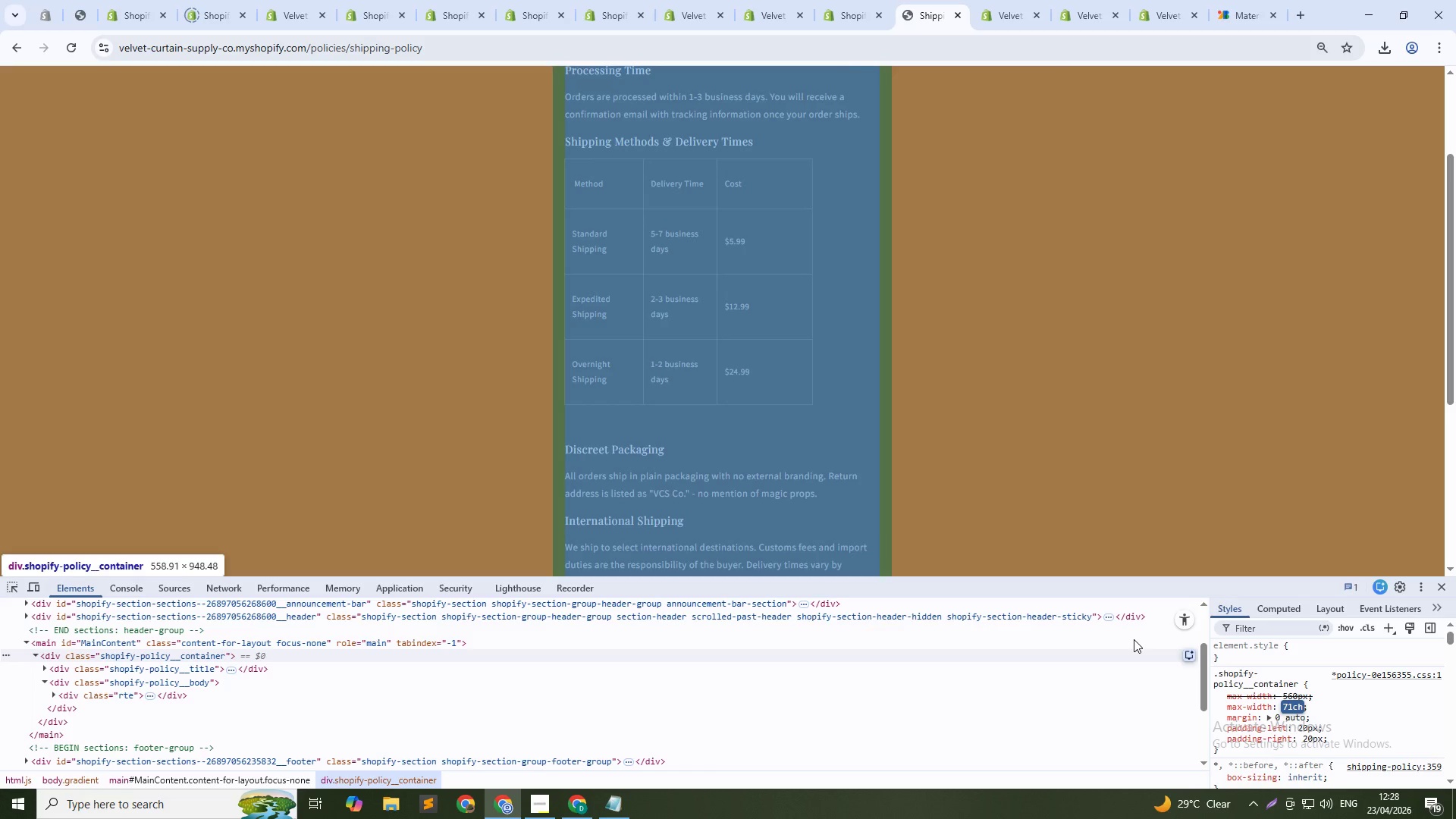 
key(ArrowUp)
 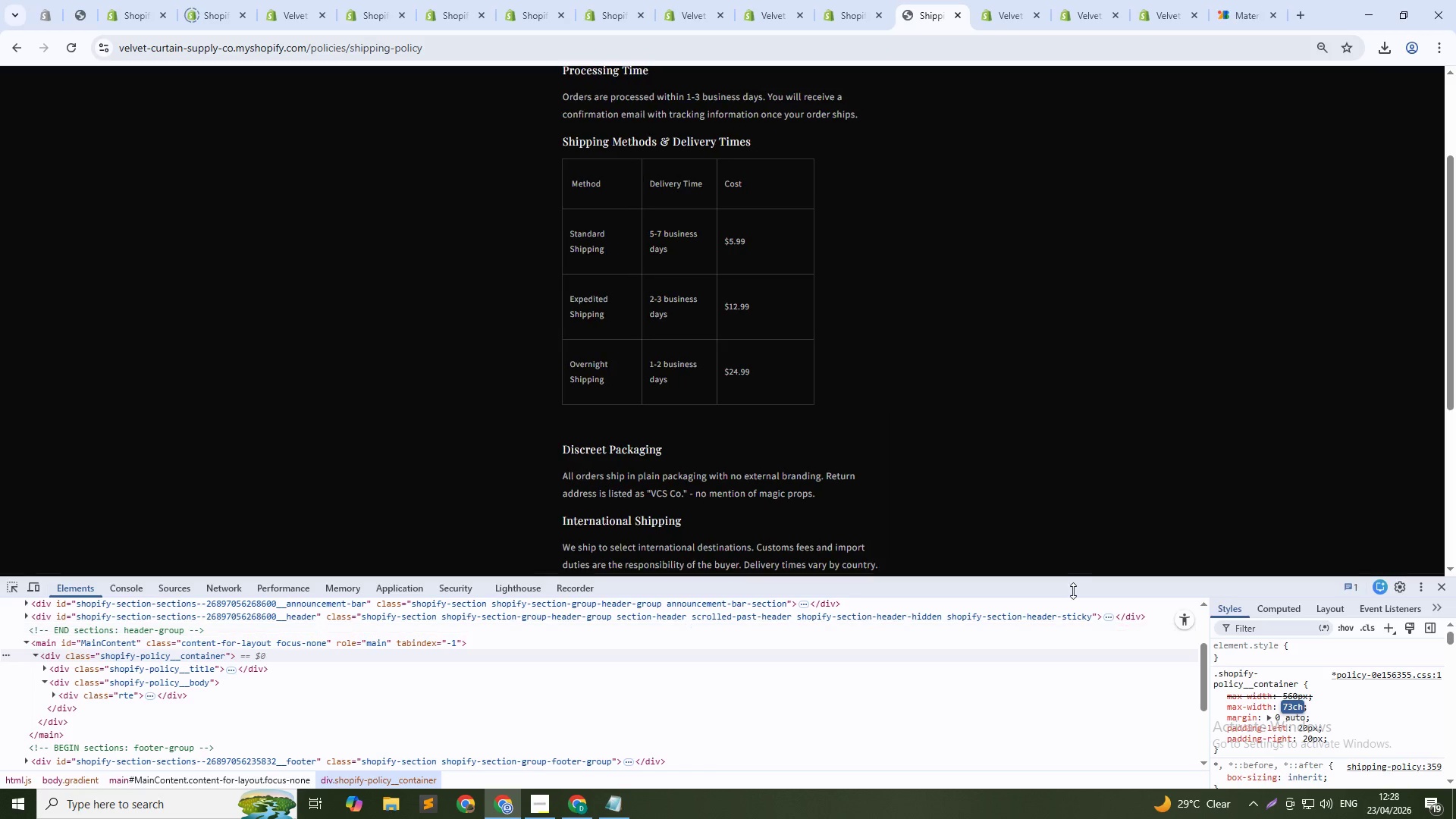 
key(ArrowUp)
 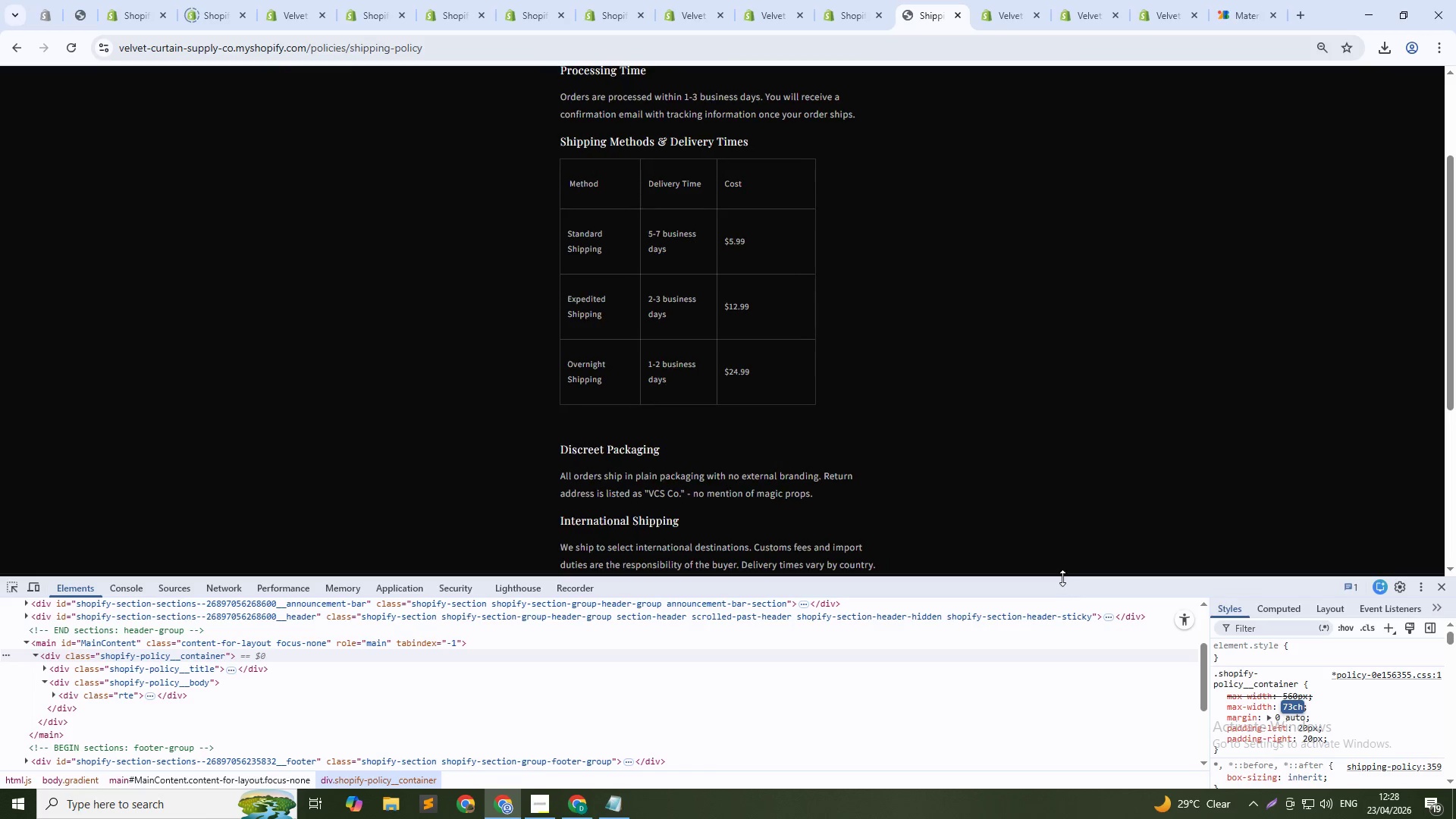 
key(ArrowUp)
 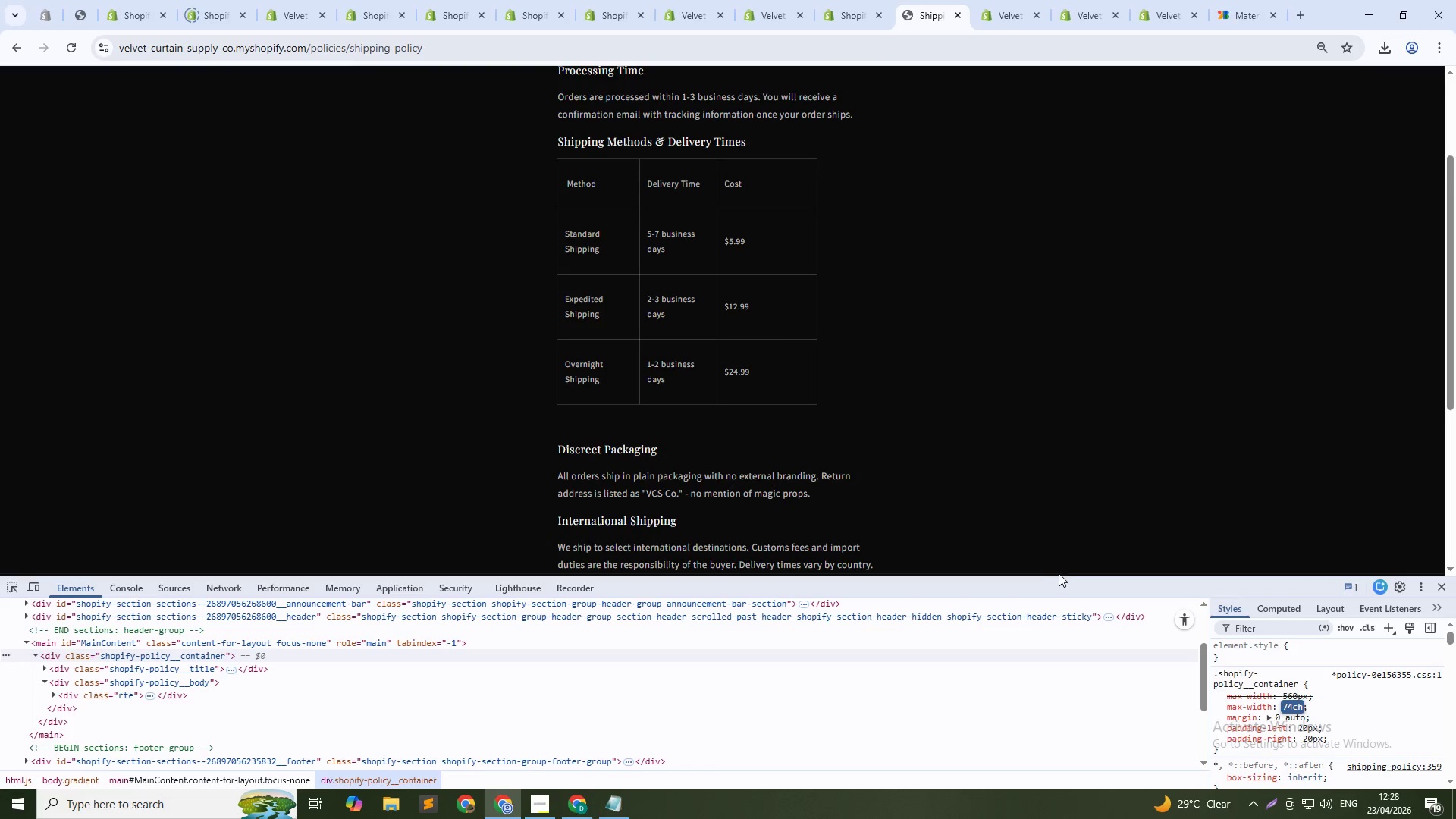 
key(ArrowUp)
 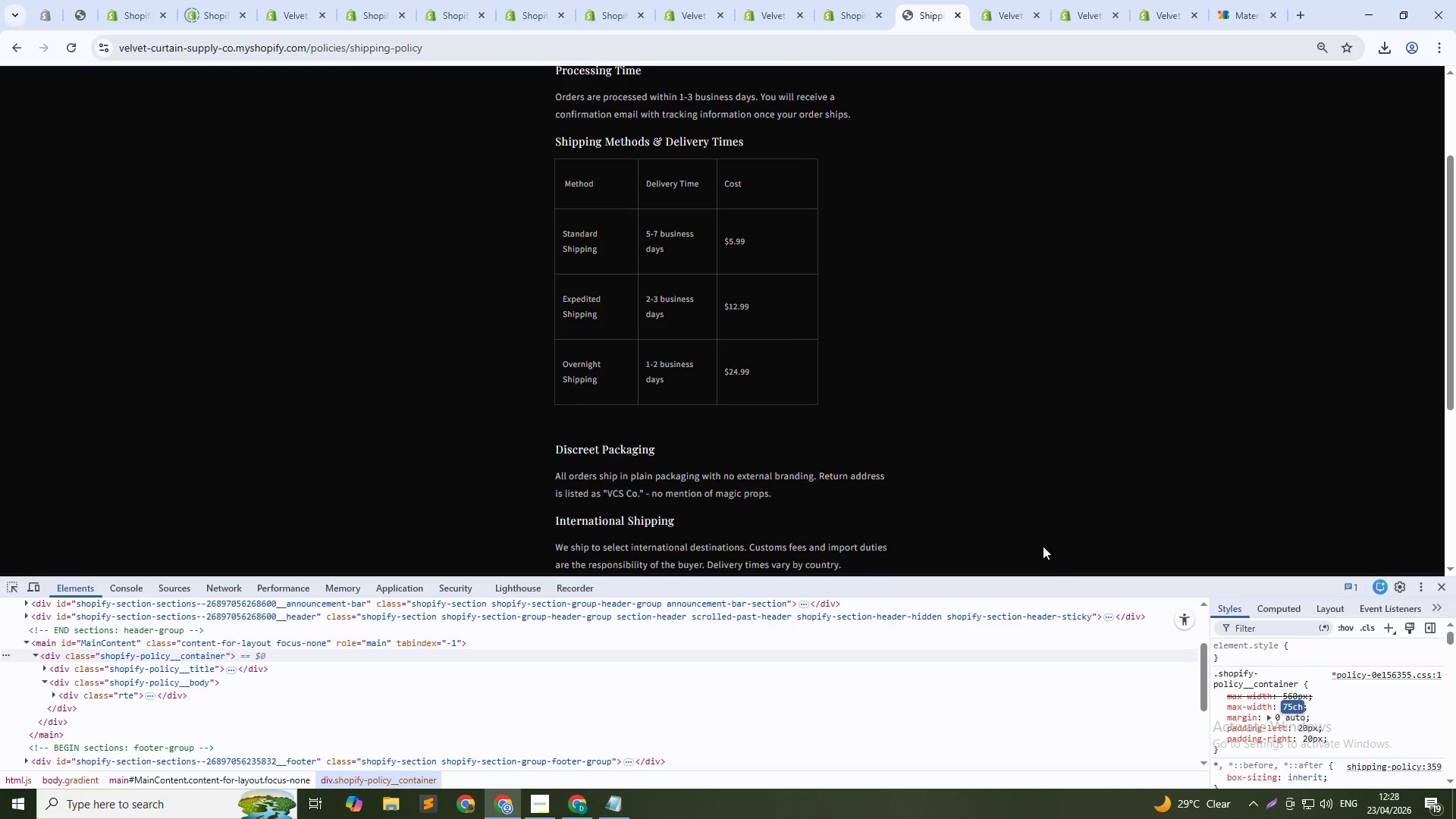 
key(ArrowUp)
 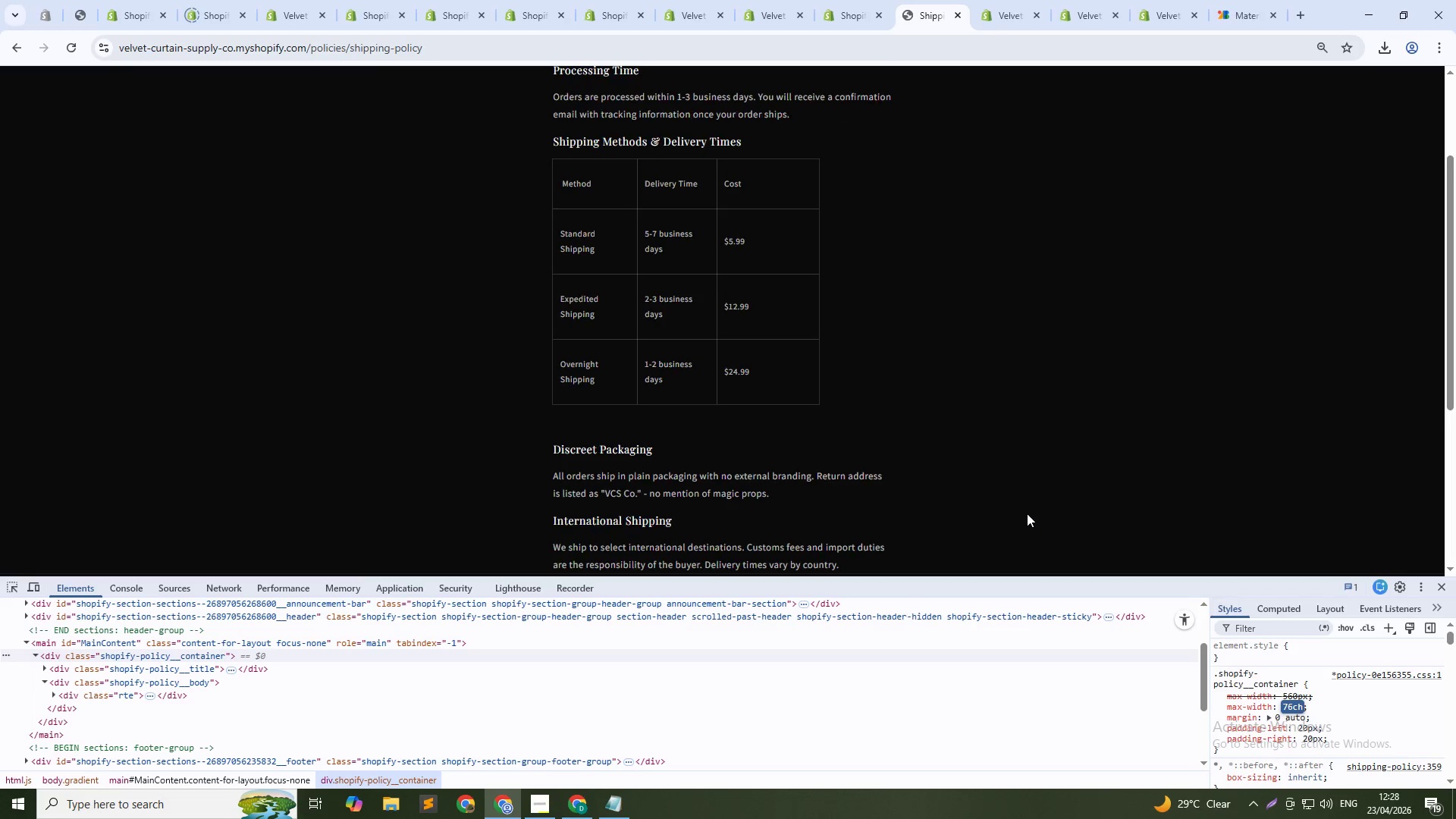 
key(ArrowUp)
 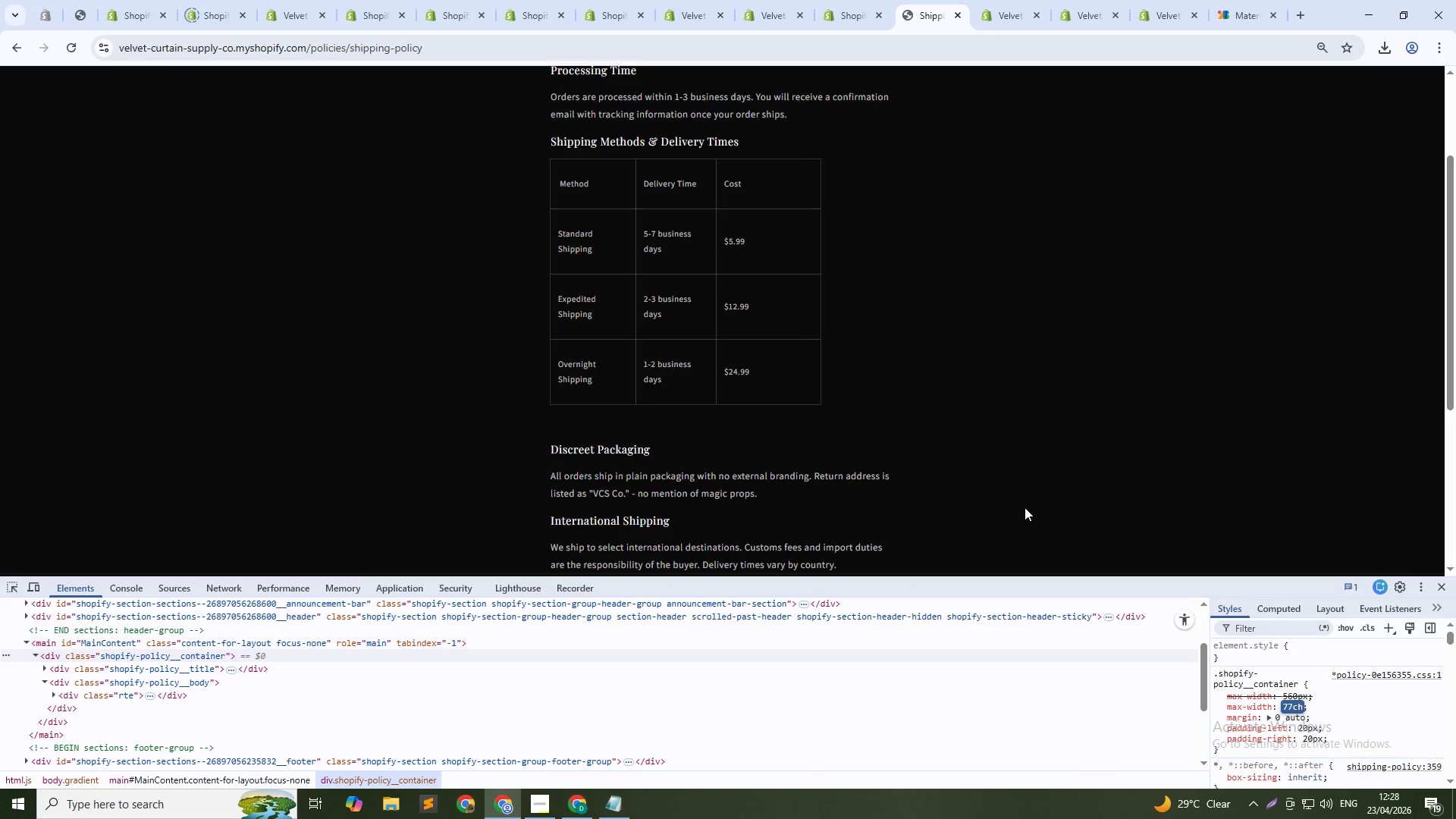 
key(ArrowUp)
 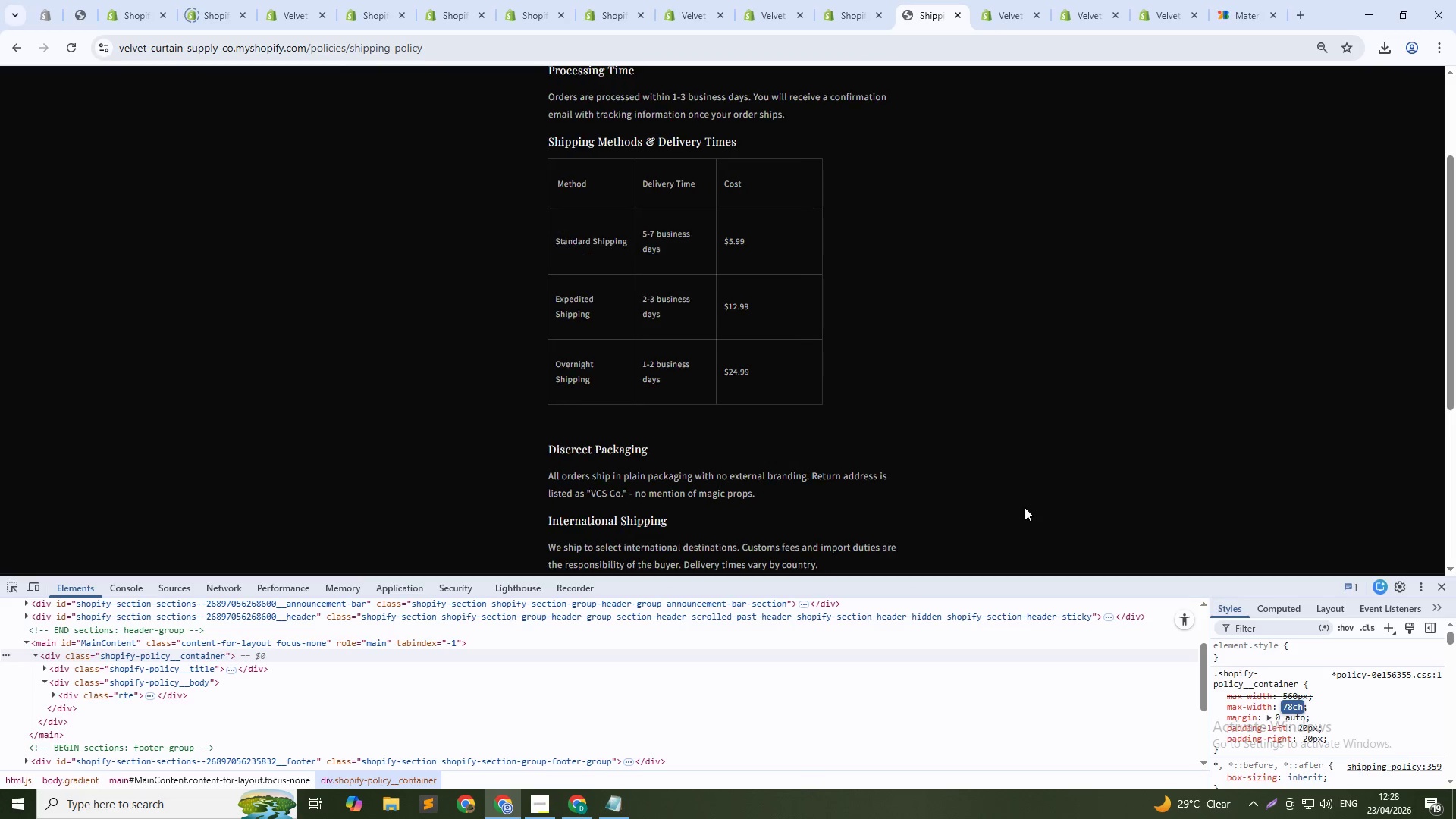 
key(ArrowUp)
 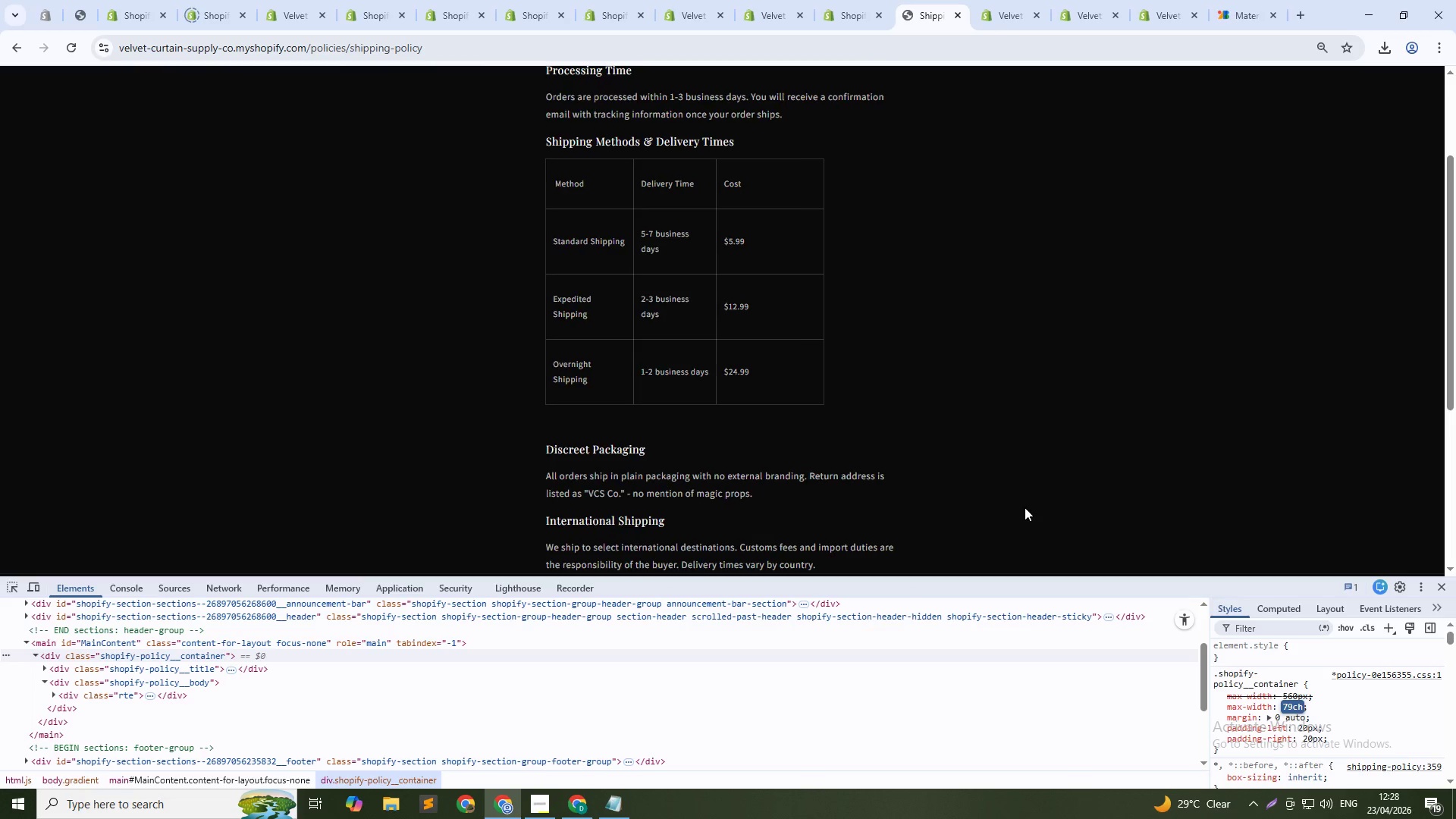 
key(ArrowUp)
 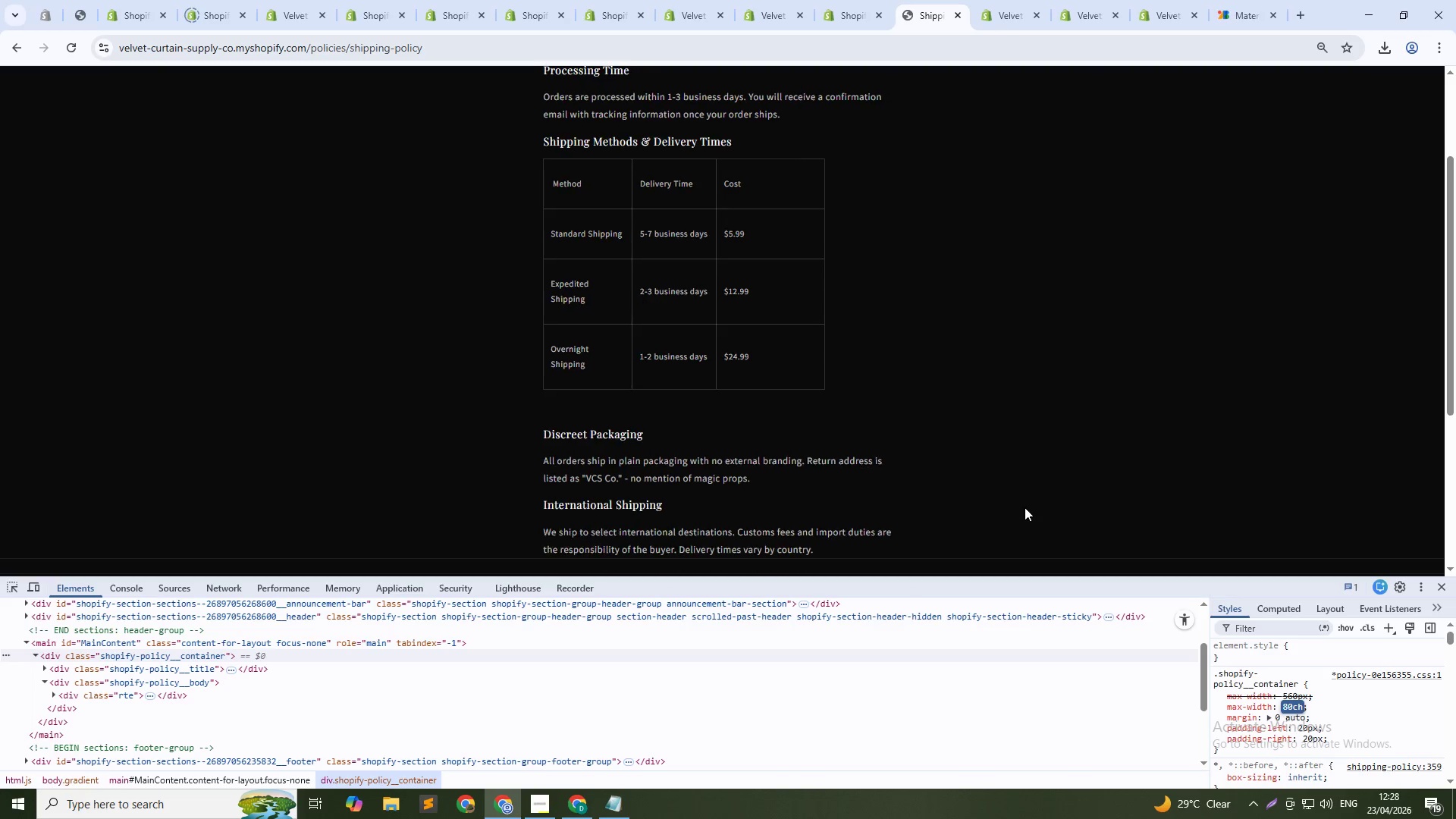 
key(ArrowUp)
 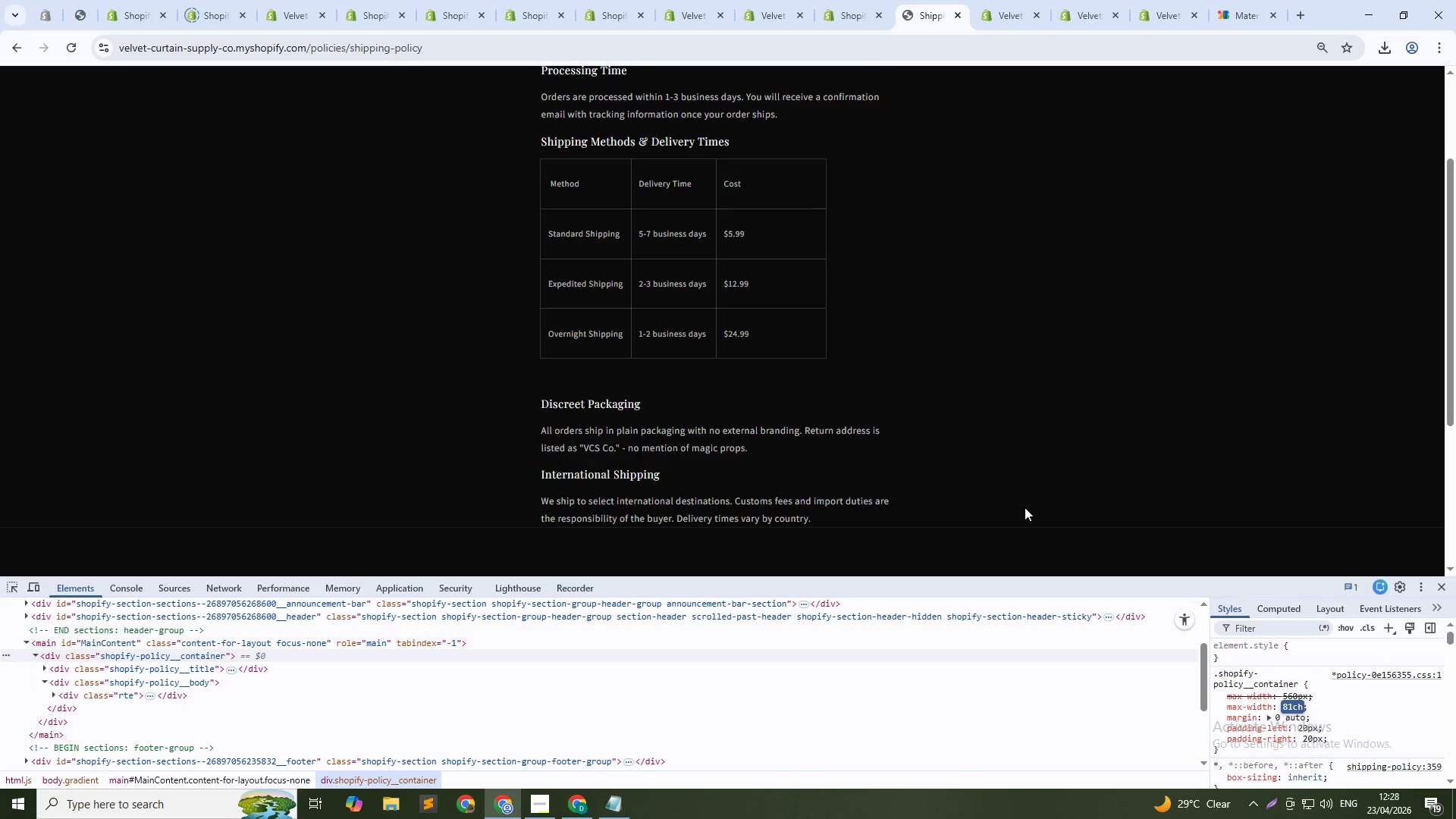 
key(ArrowUp)
 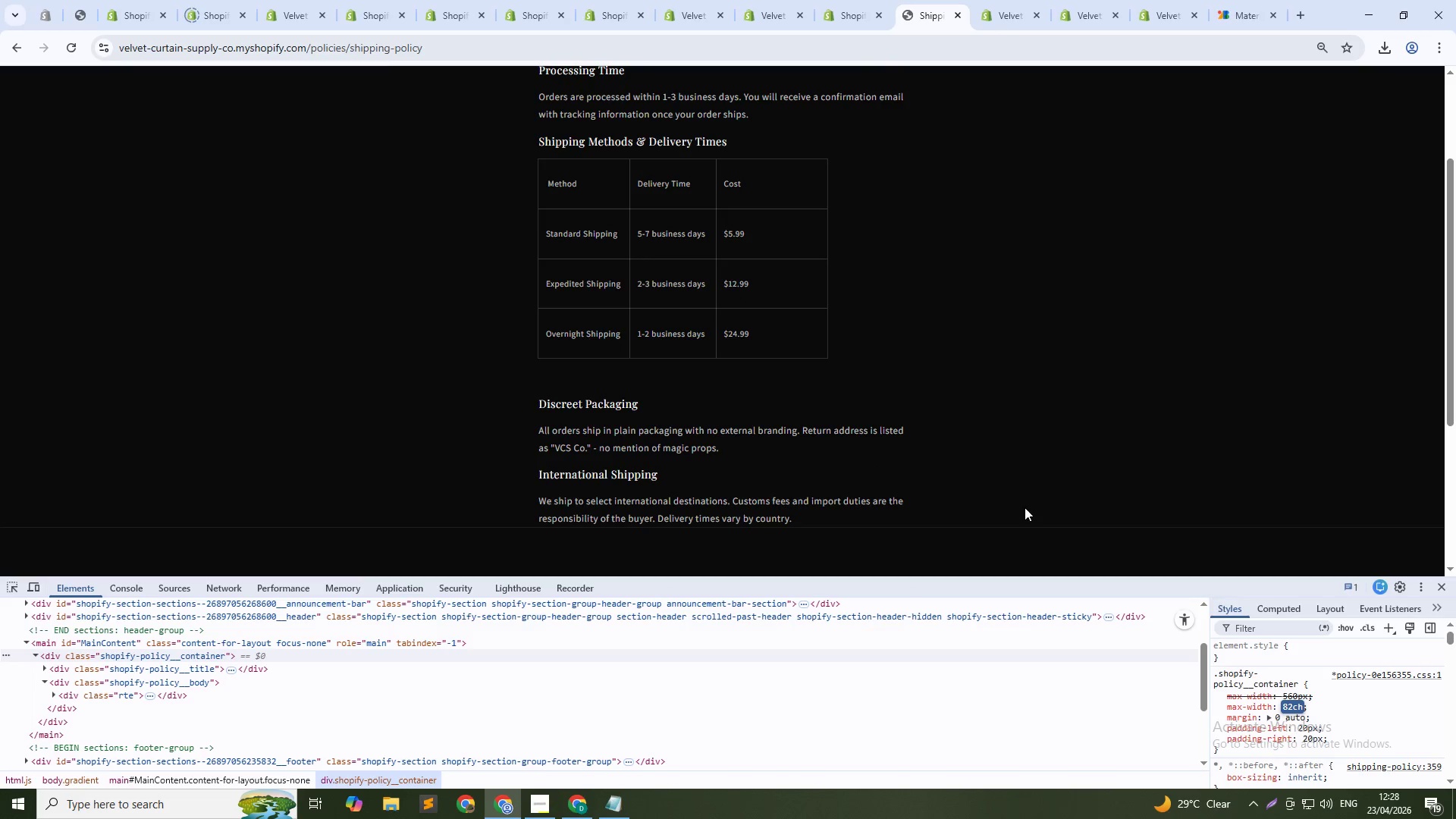 
key(ArrowUp)
 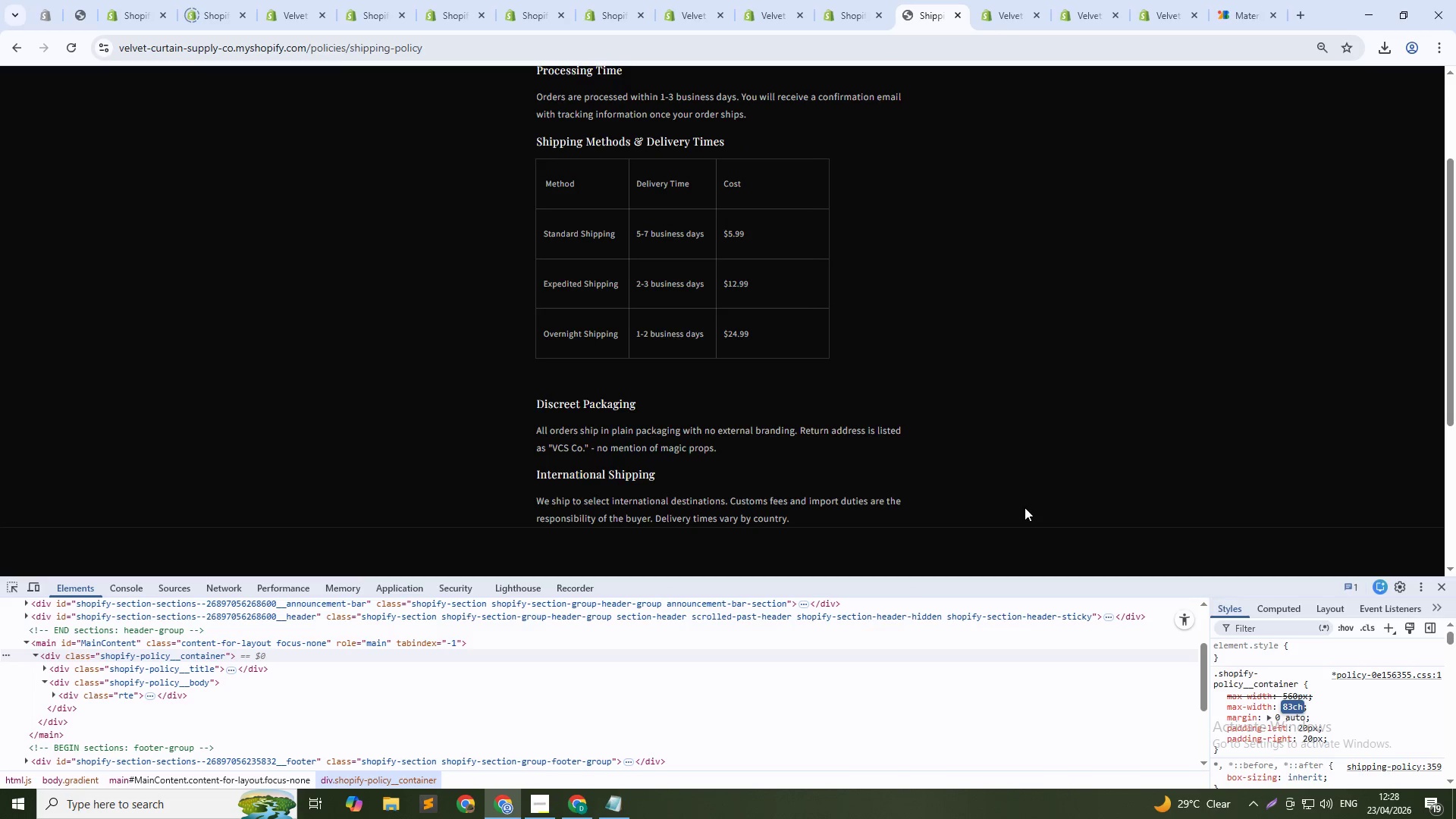 
key(ArrowUp)
 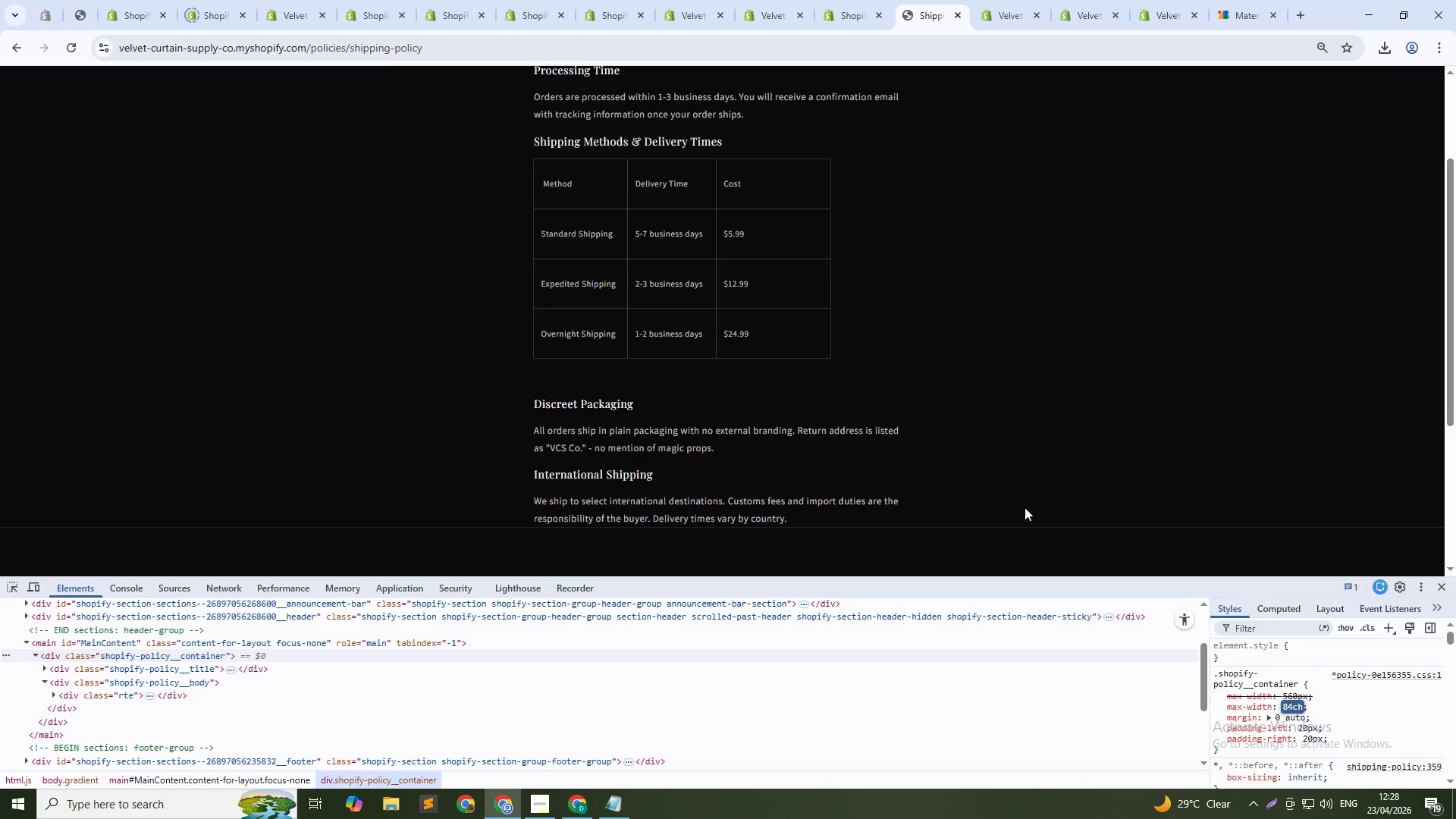 
key(ArrowUp)
 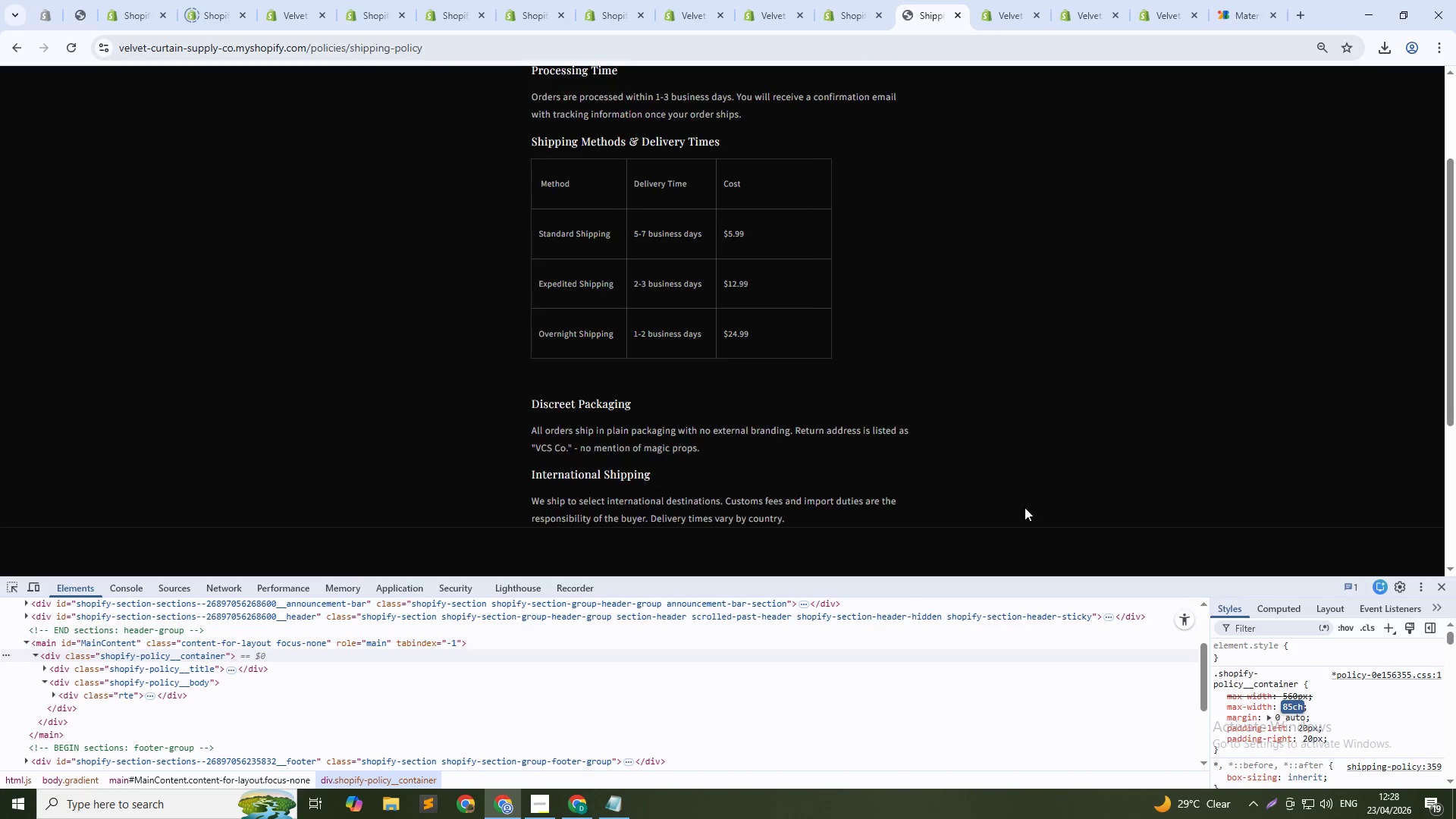 
key(ArrowUp)
 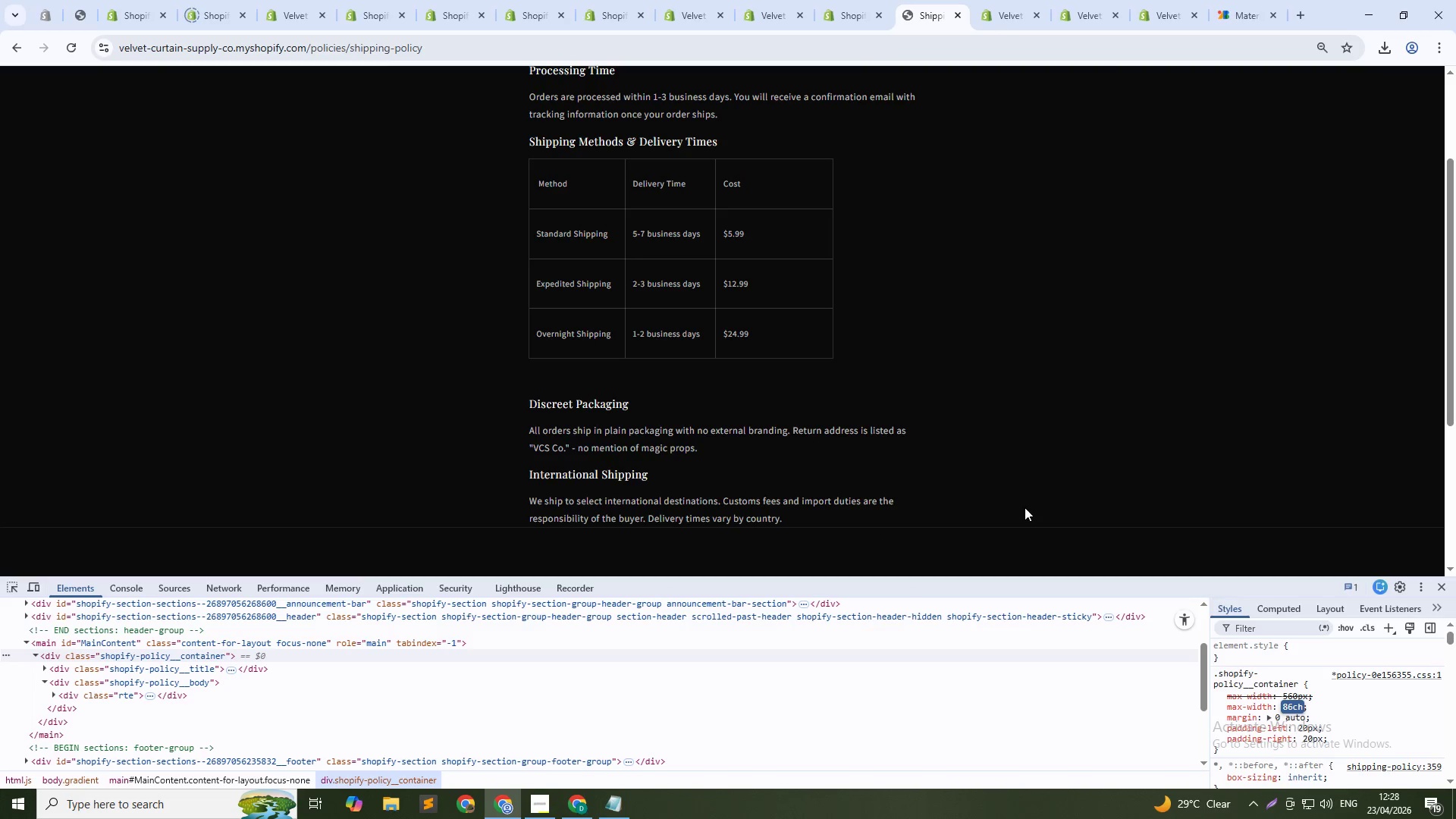 
key(ArrowUp)
 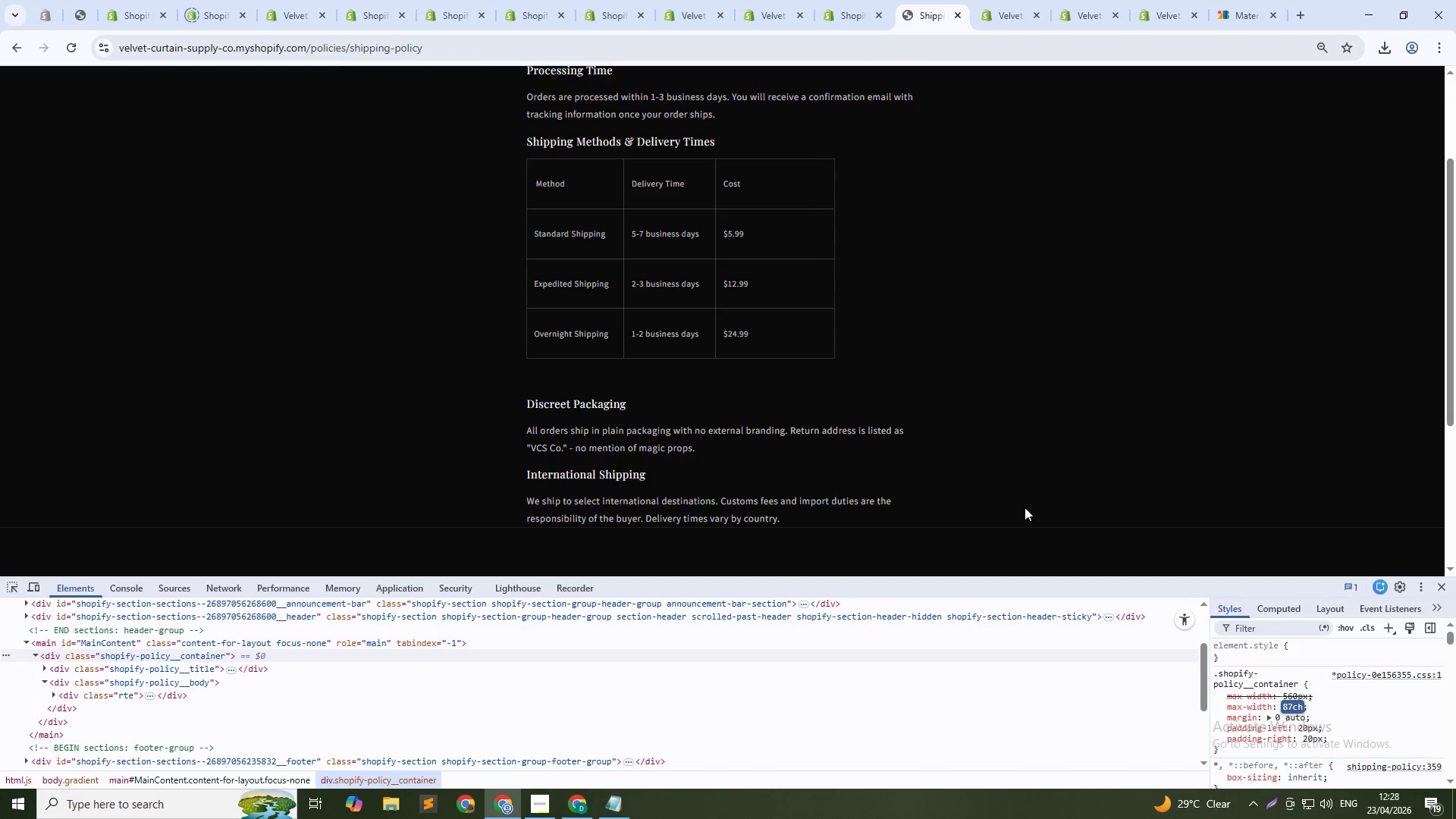 
key(ArrowUp)
 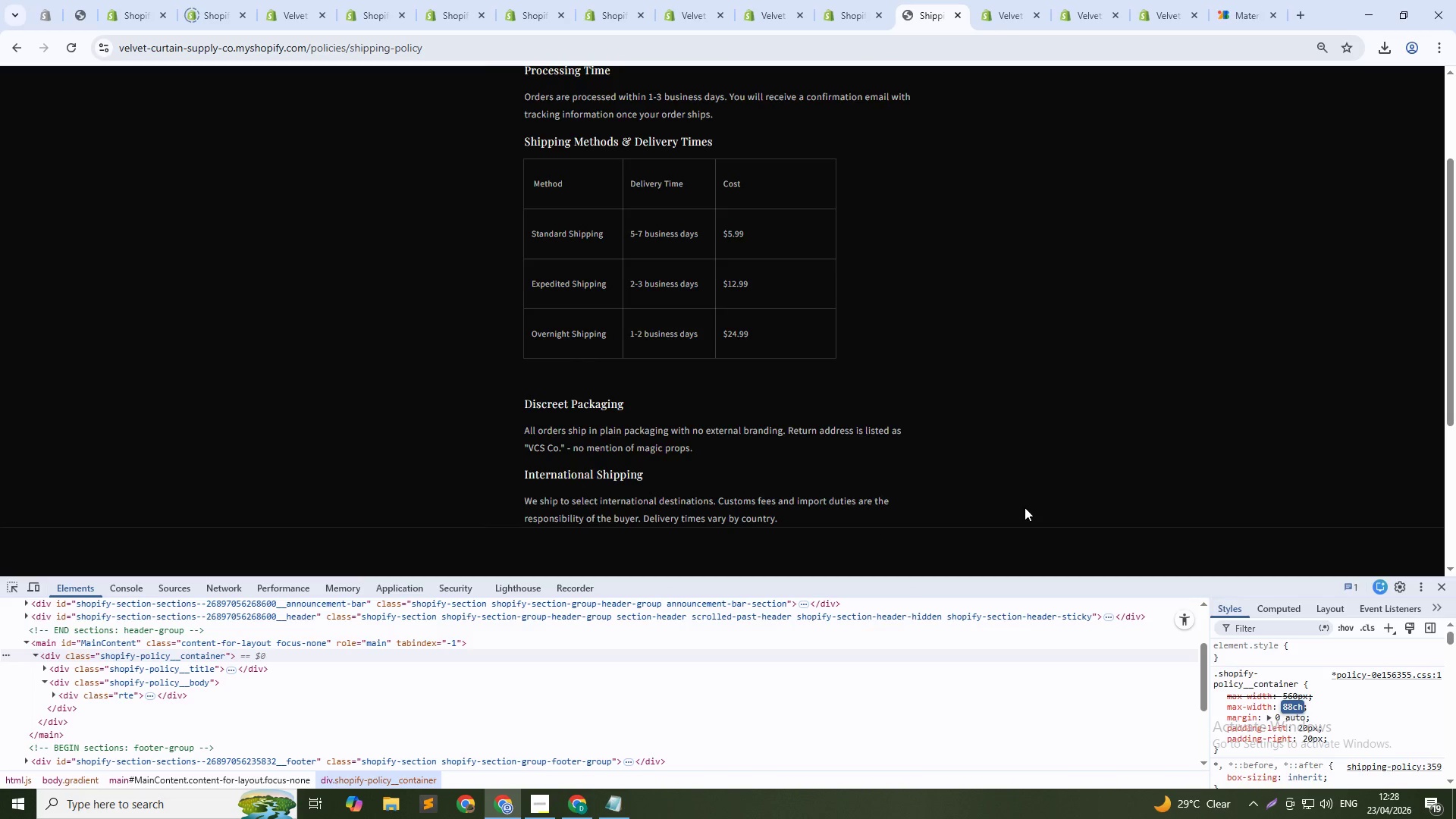 
key(ArrowUp)
 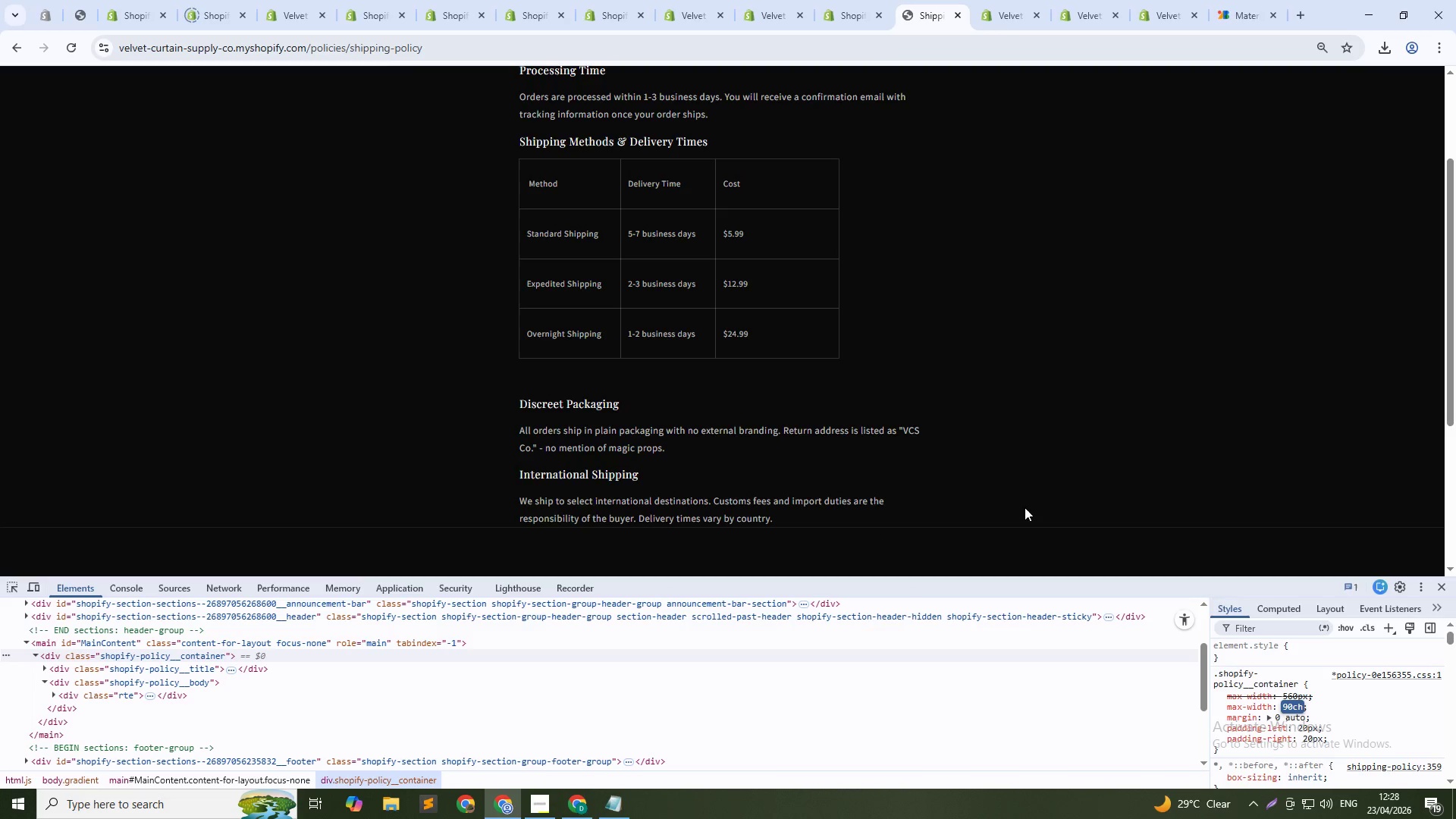 
key(ArrowUp)
 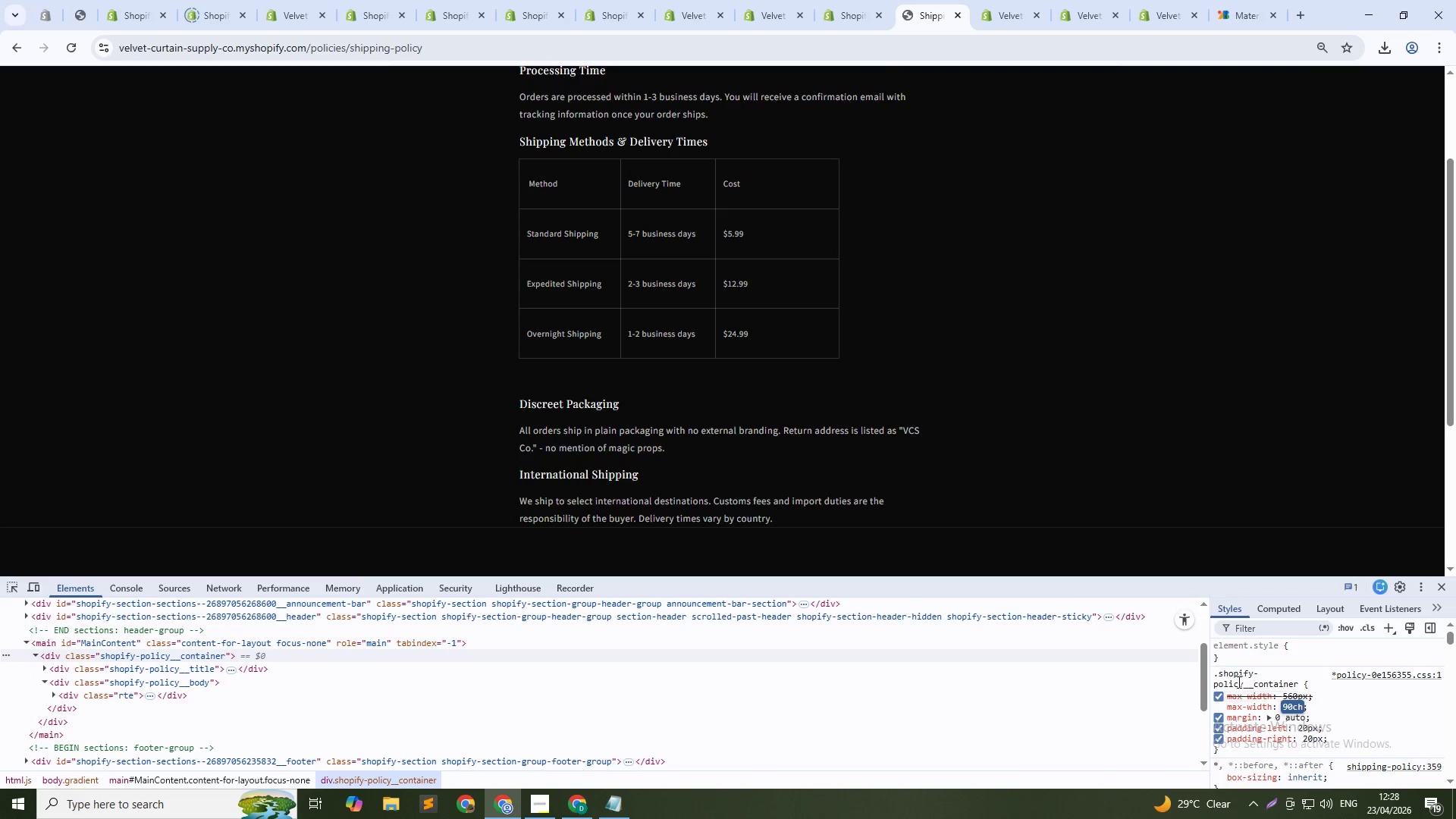 
left_click([1236, 679])
 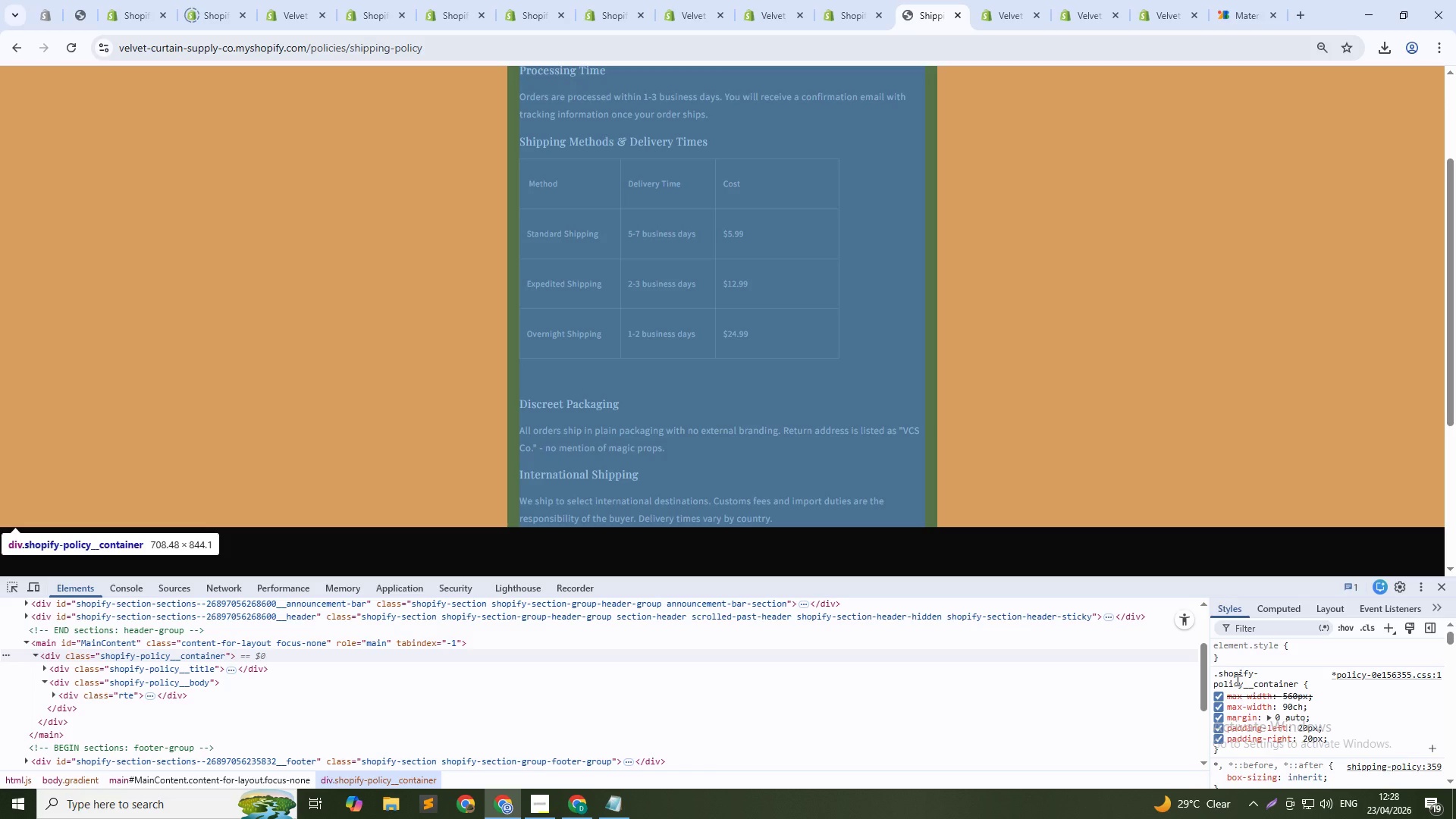 
left_click([1236, 679])
 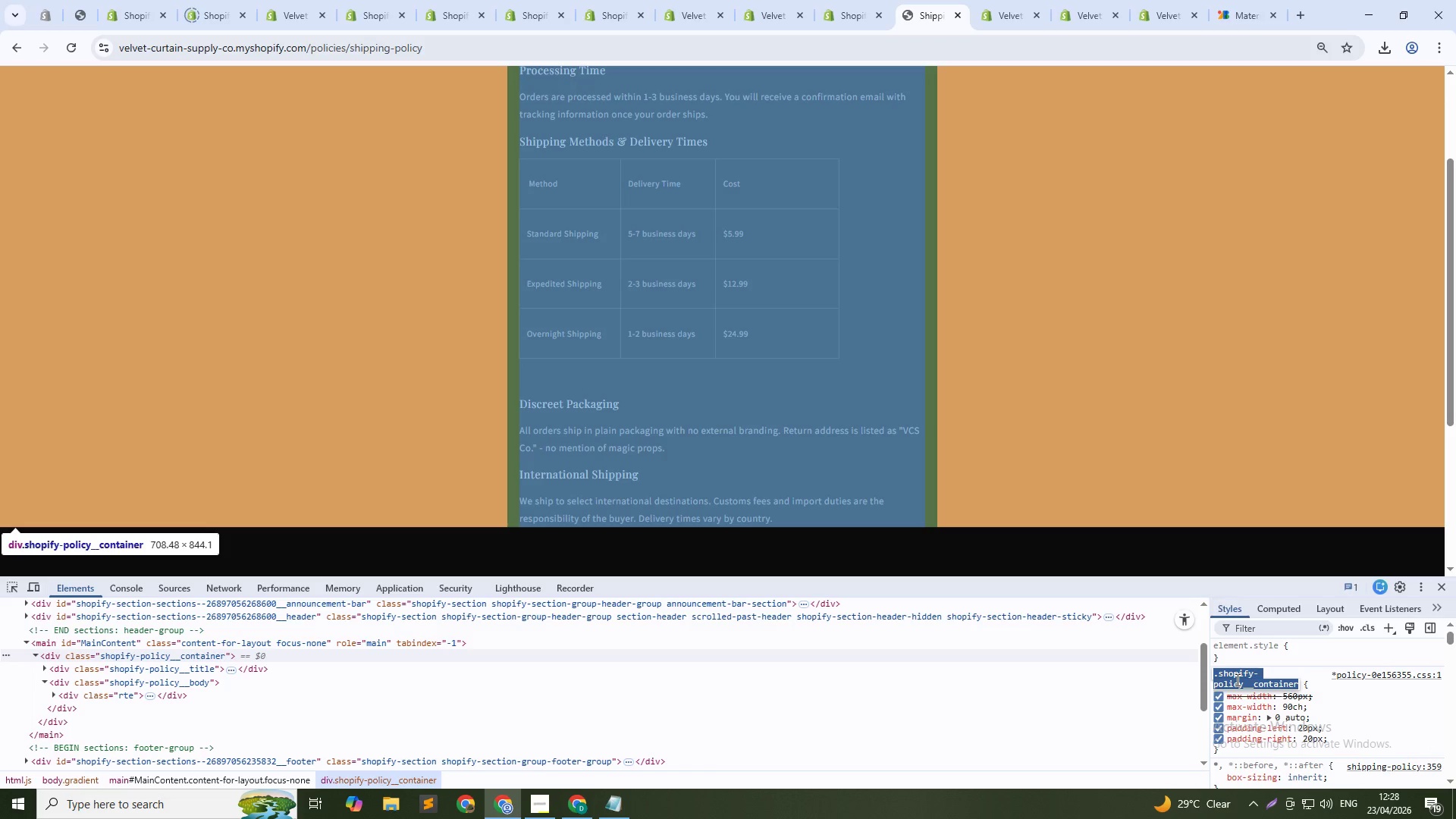 
key(Control+C)
 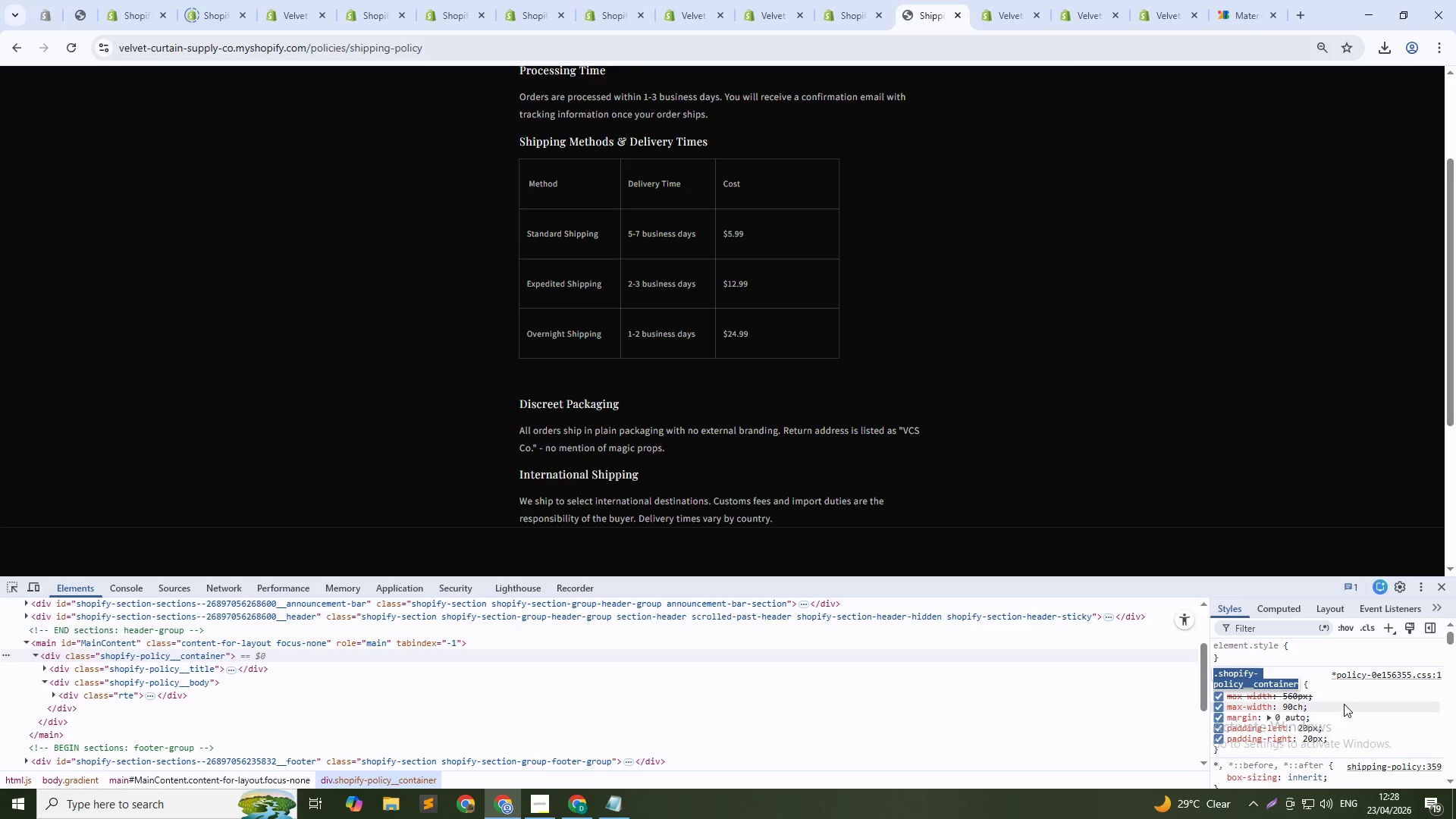 
wait(5.03)
 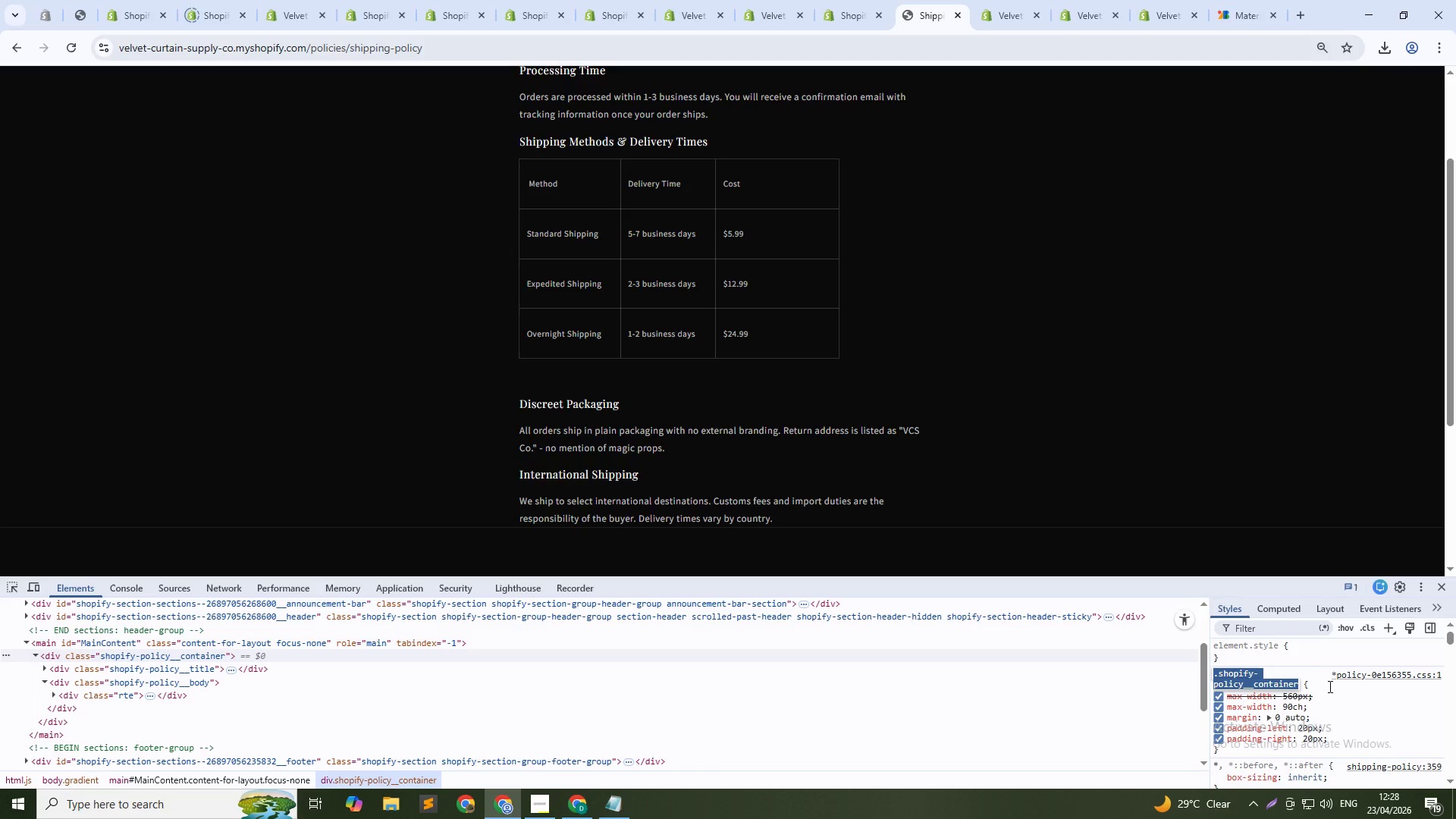 
left_click([1330, 699])
 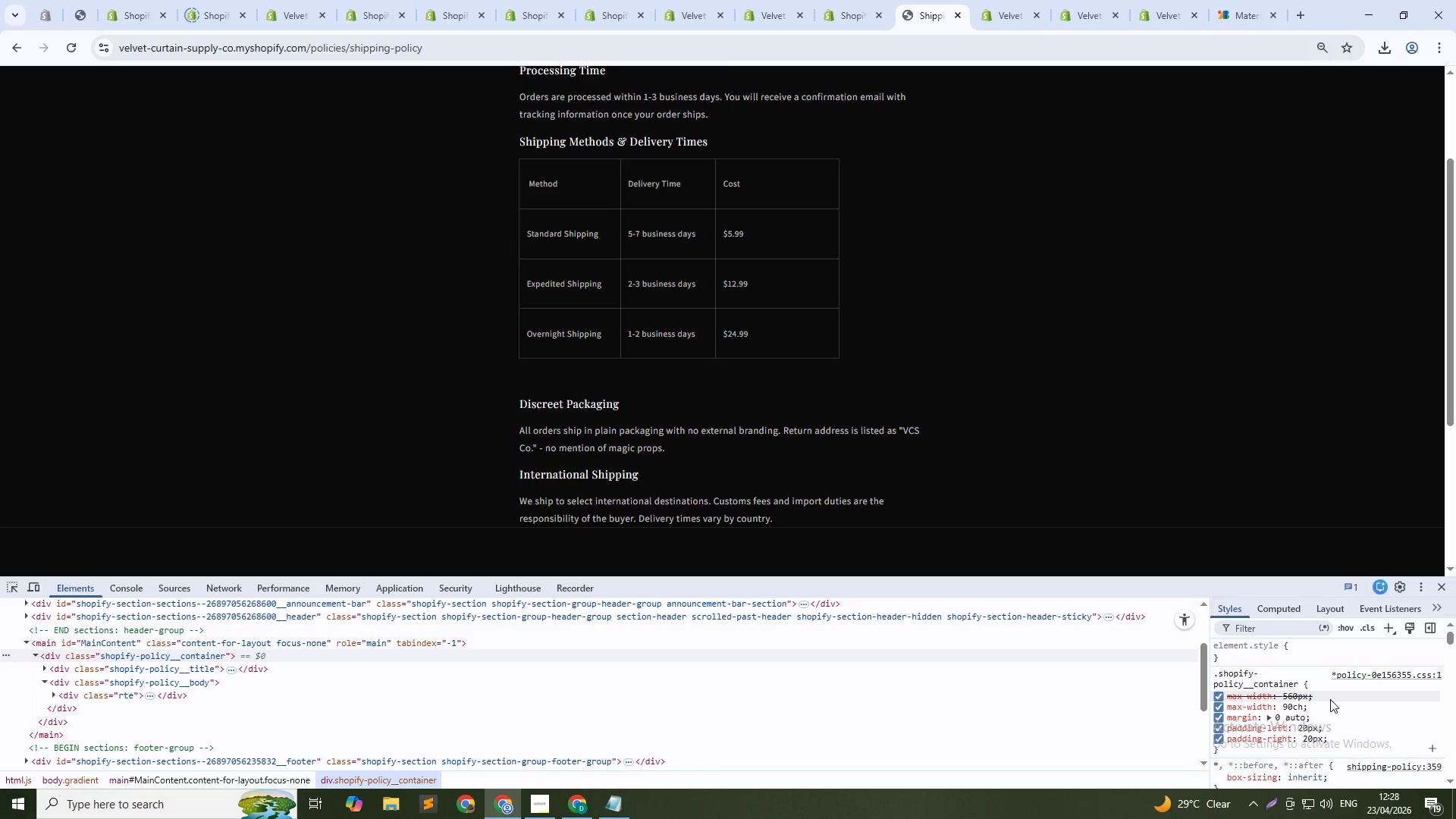 
right_click([1329, 699])
 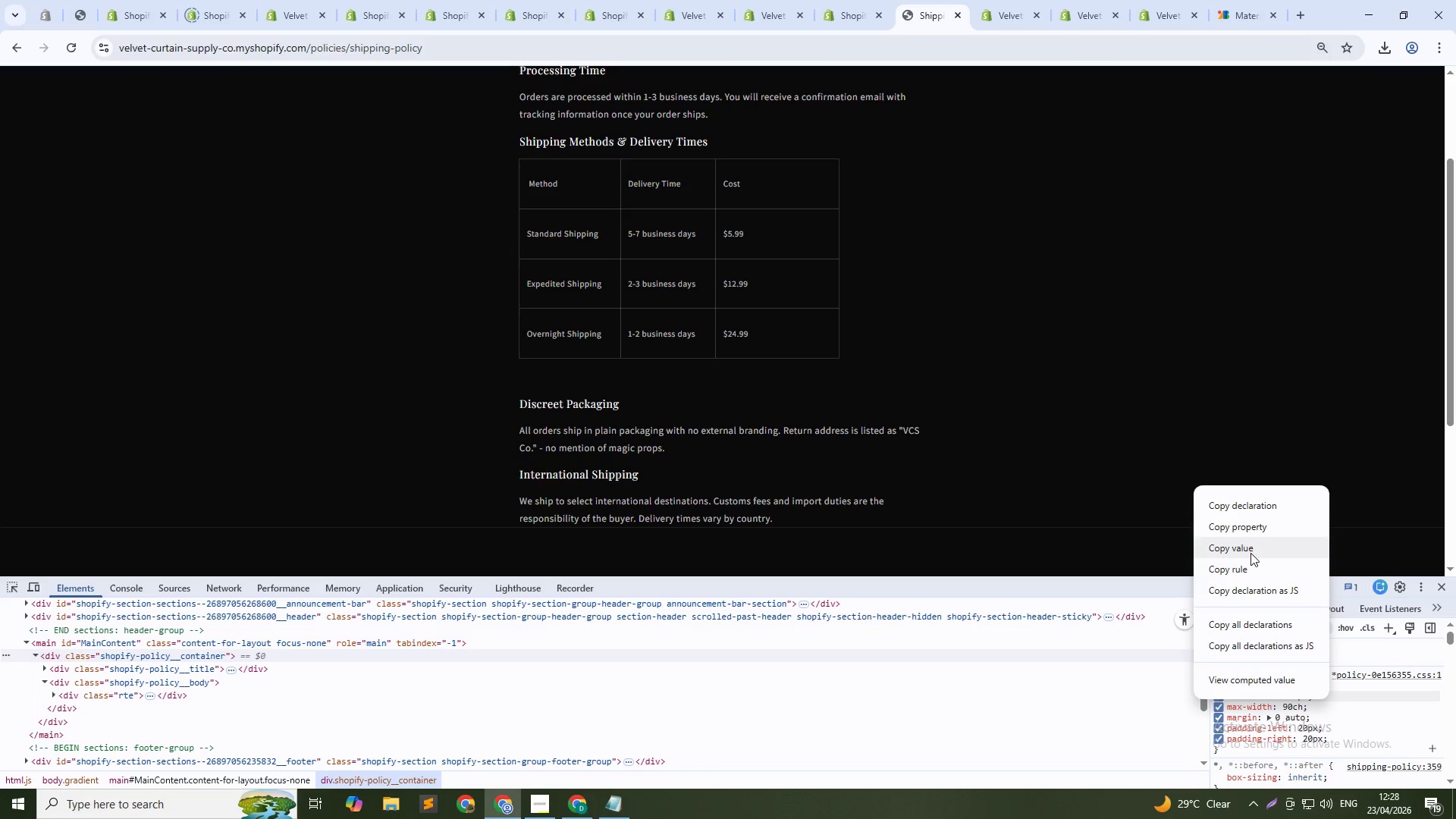 
left_click([1250, 570])
 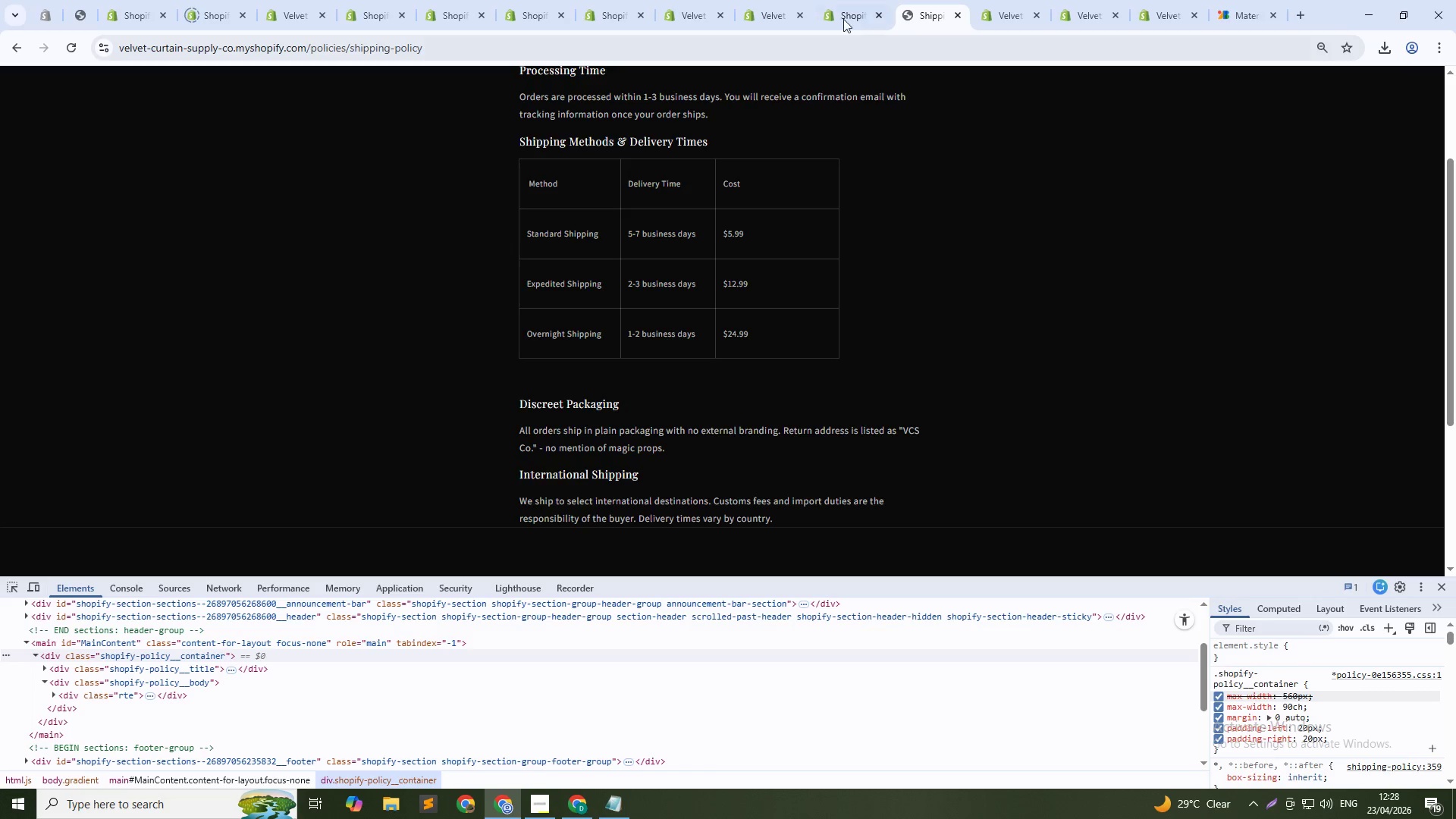 
left_click([839, 8])
 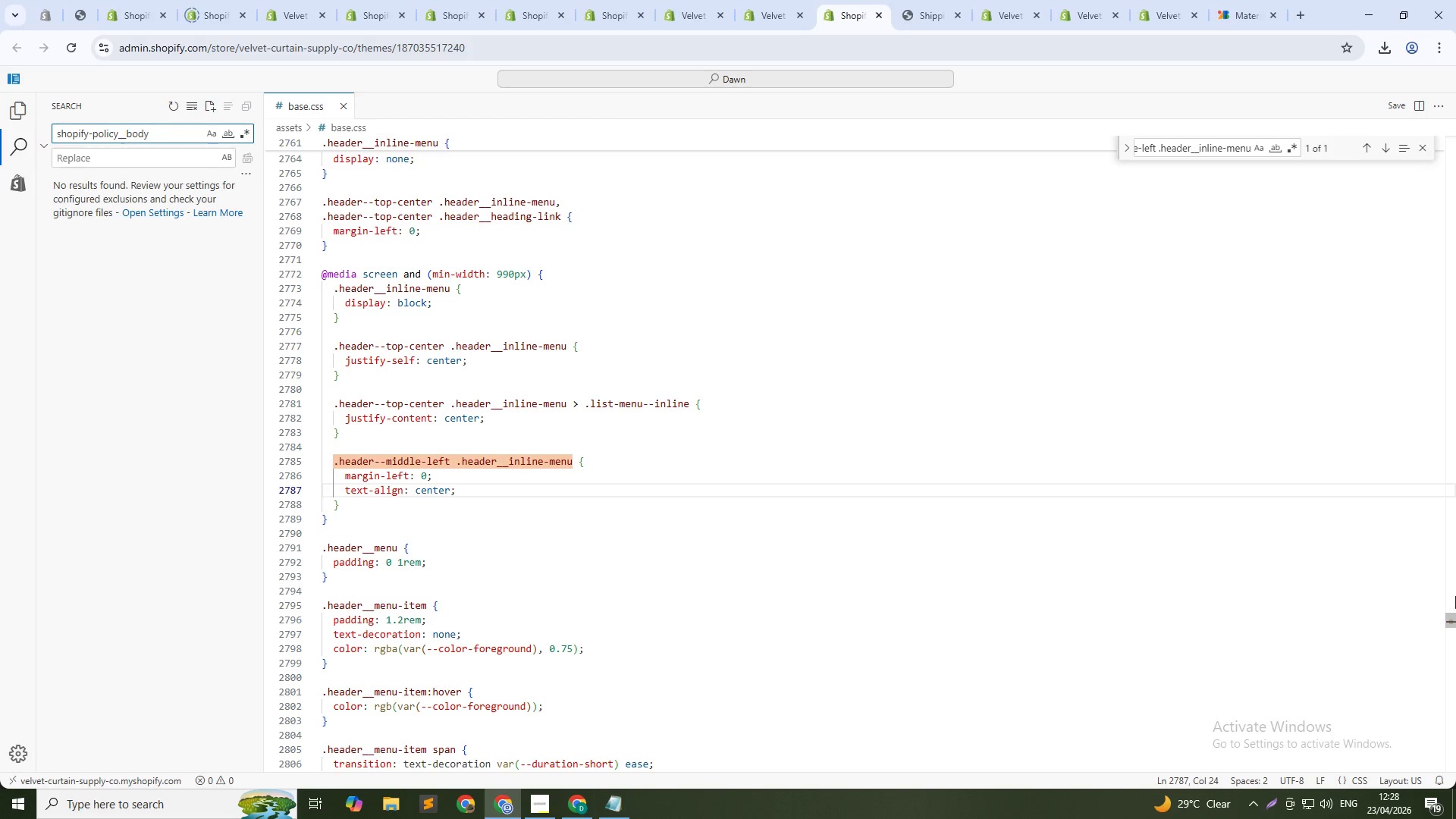 
left_click_drag(start_coordinate=[1452, 611], to_coordinate=[1435, 818])
 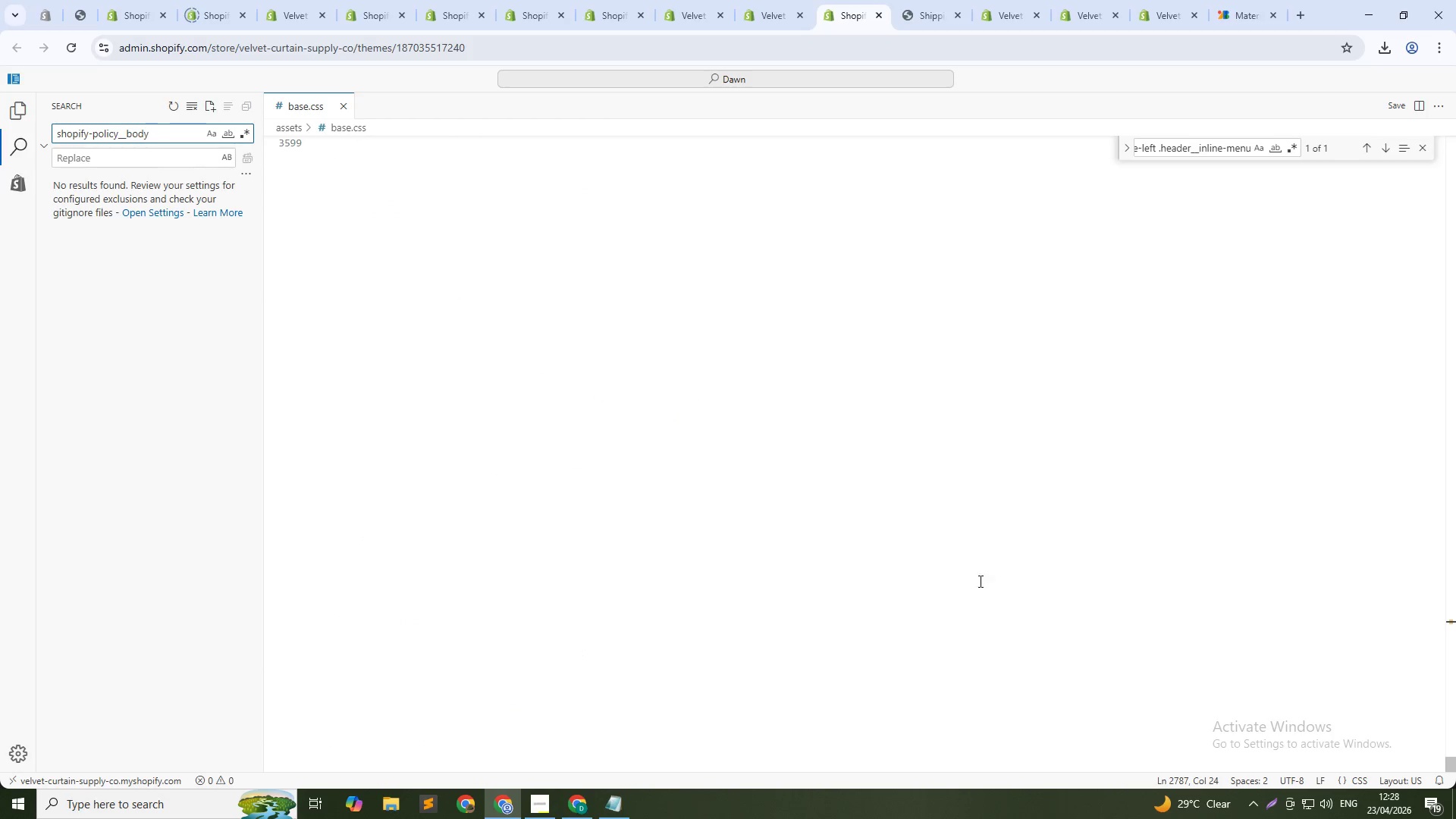 
left_click([918, 573])
 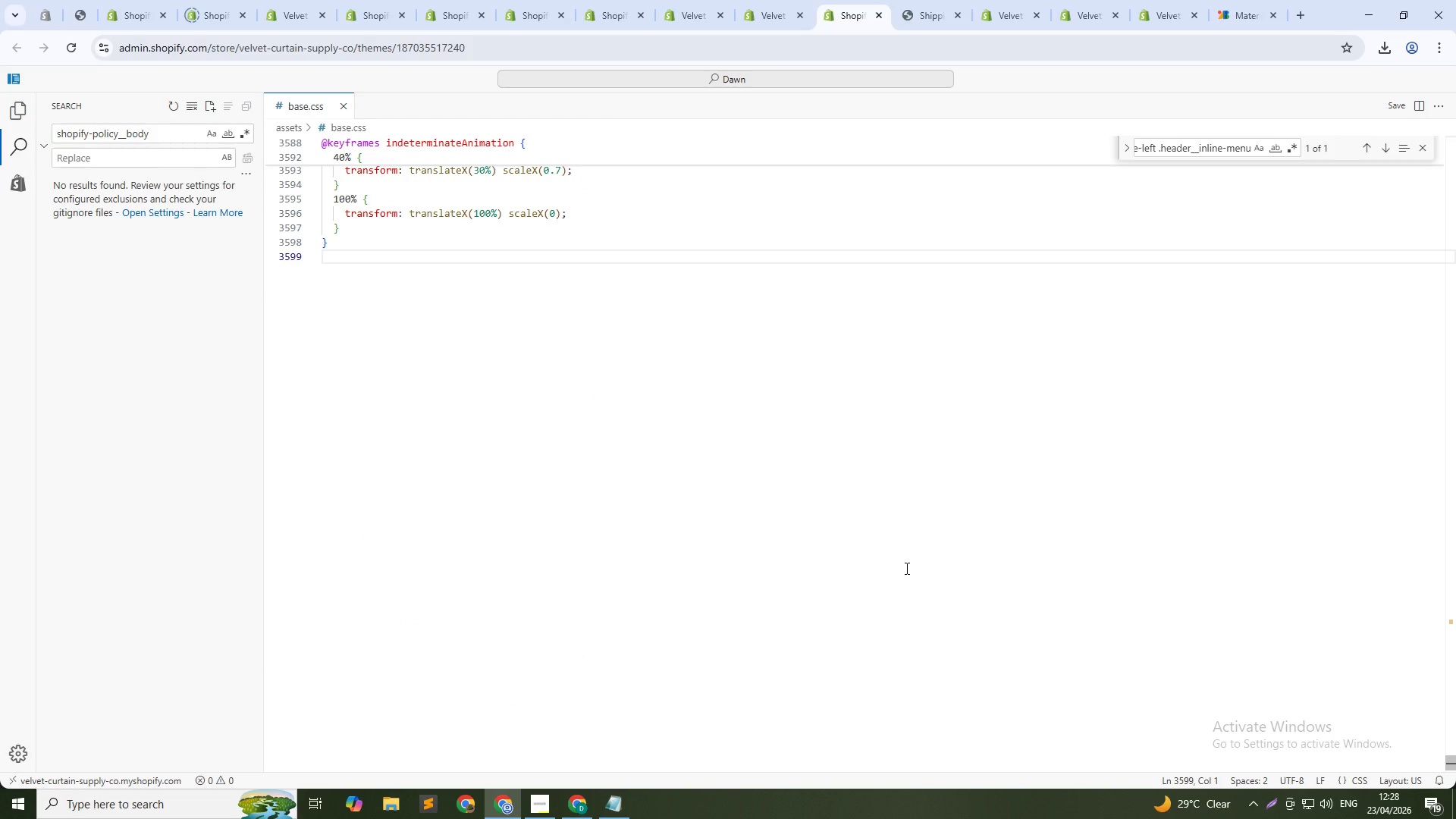 
scroll: coordinate [936, 575], scroll_direction: up, amount: 3.0
 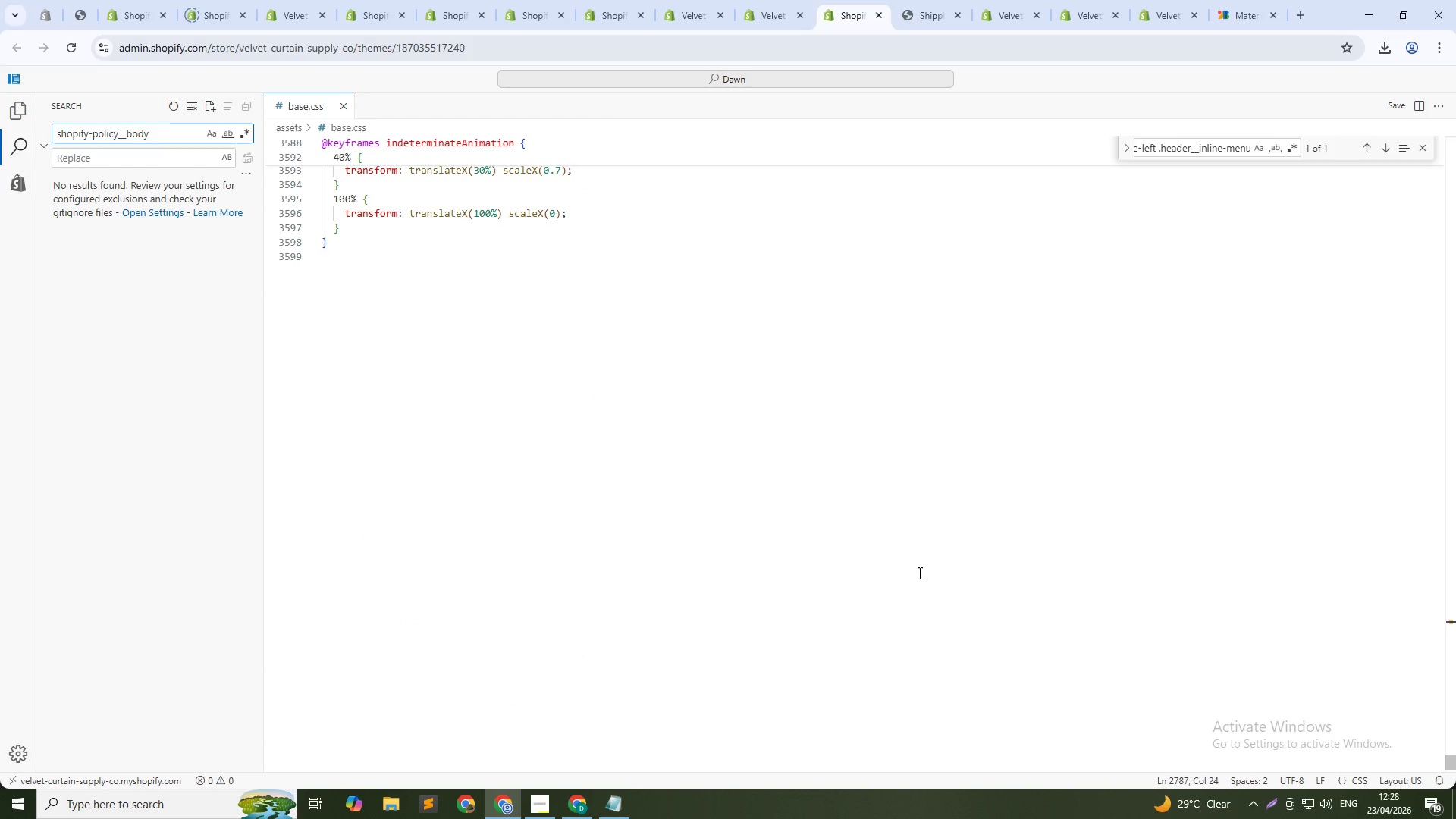 
key(NumpadEnter)
 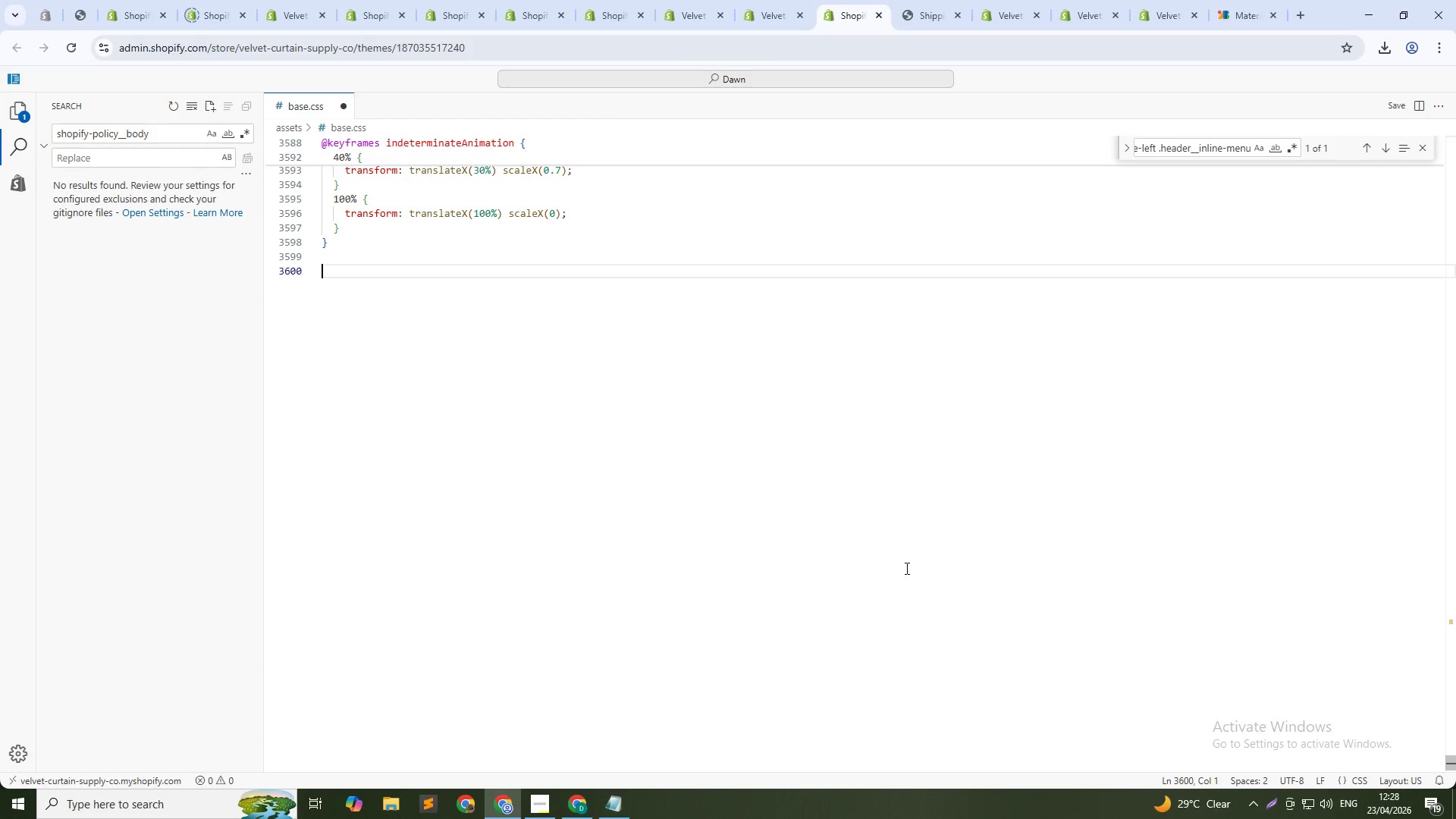 
key(NumpadEnter)
 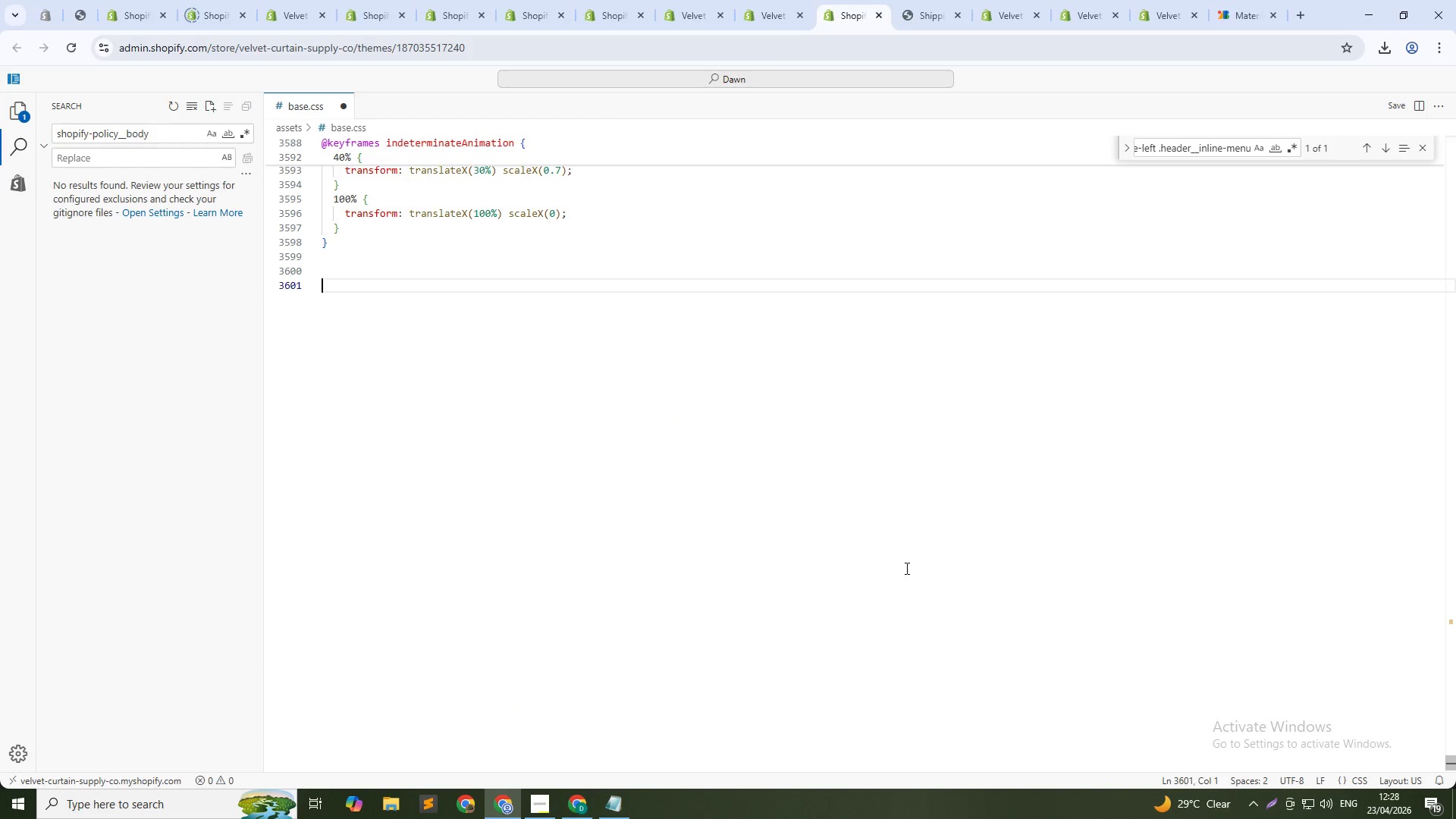 
key(Control+ControlLeft)
 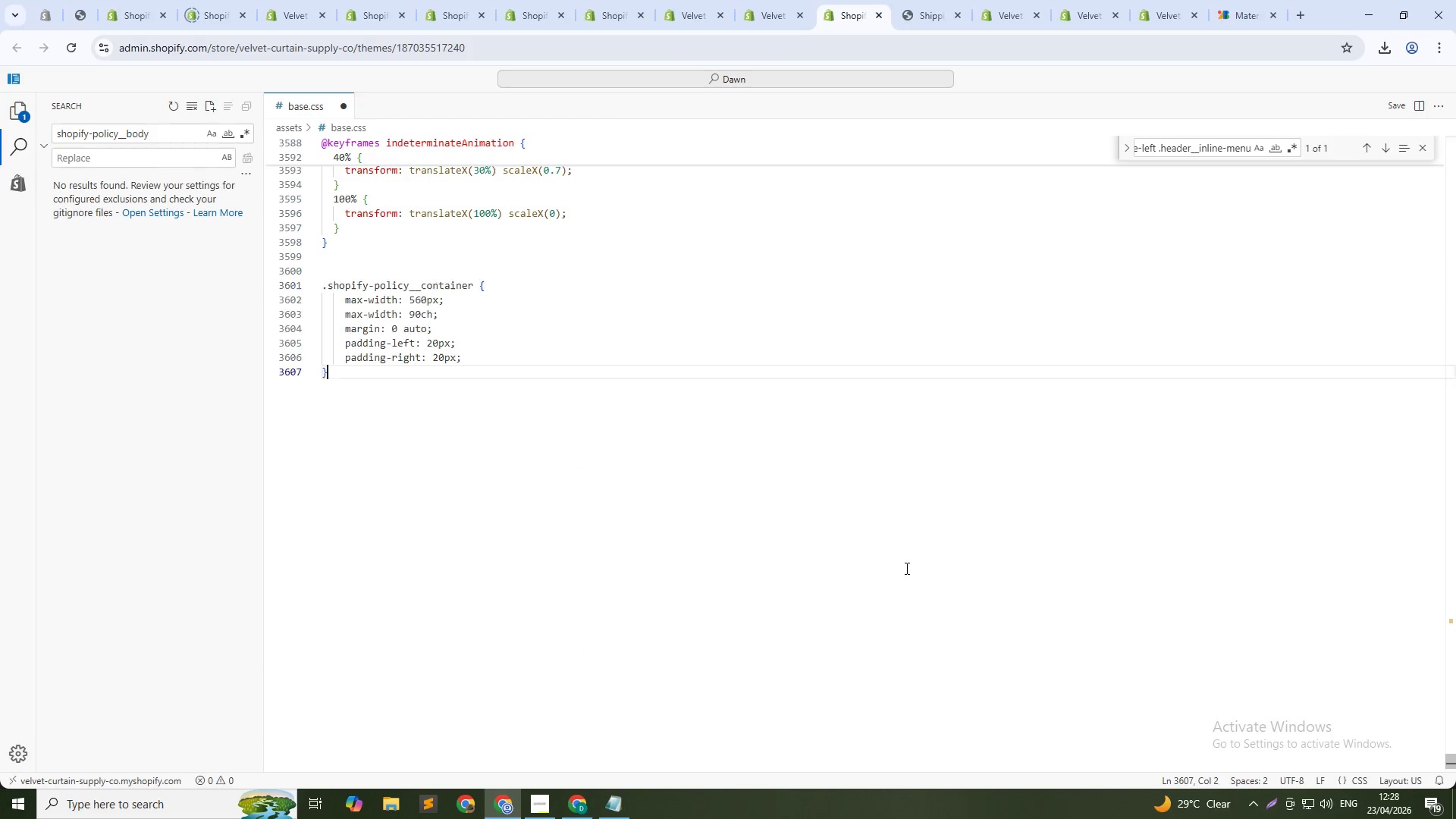 
key(Control+V)
 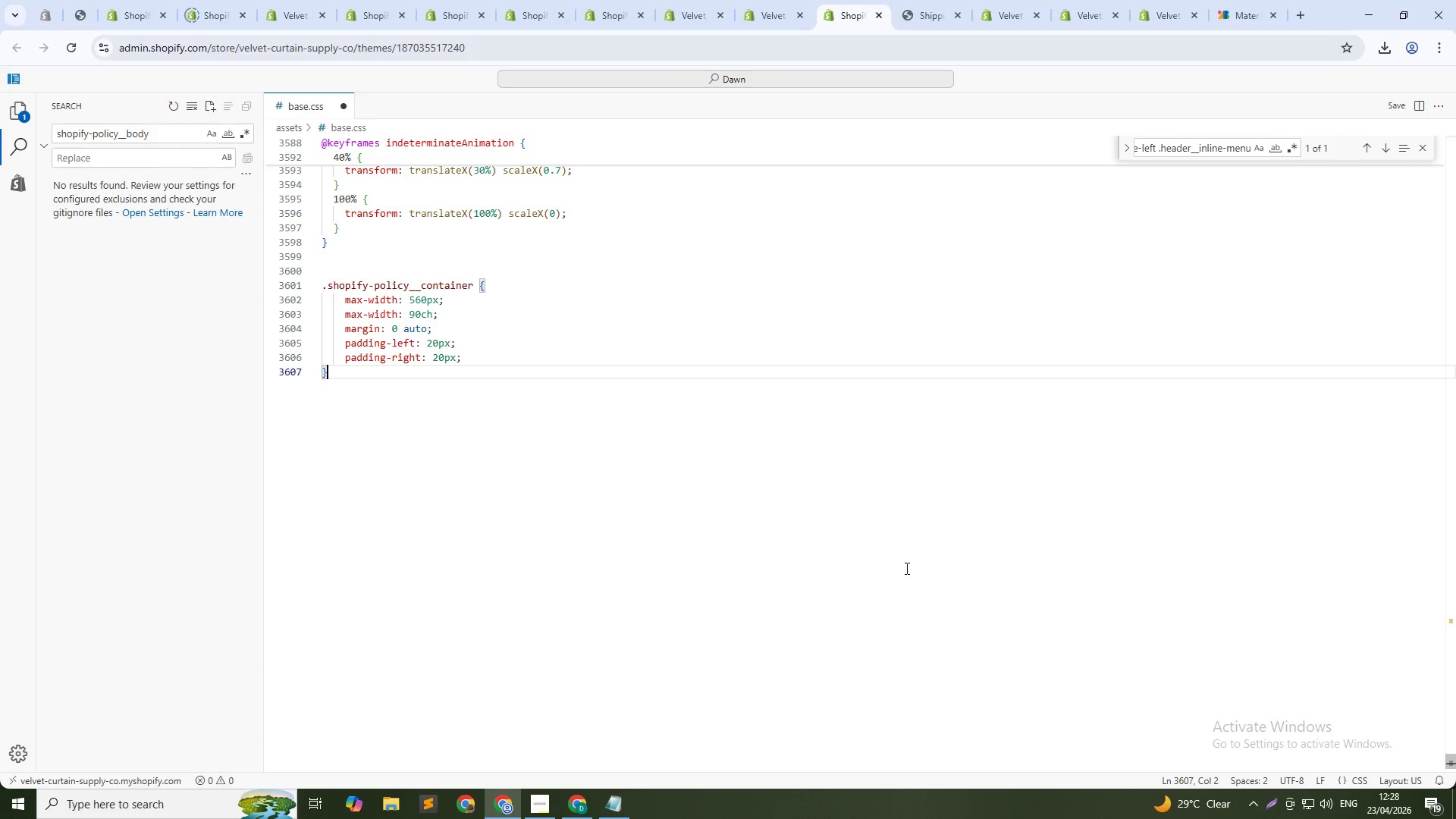 
key(Control+ArrowUp)
 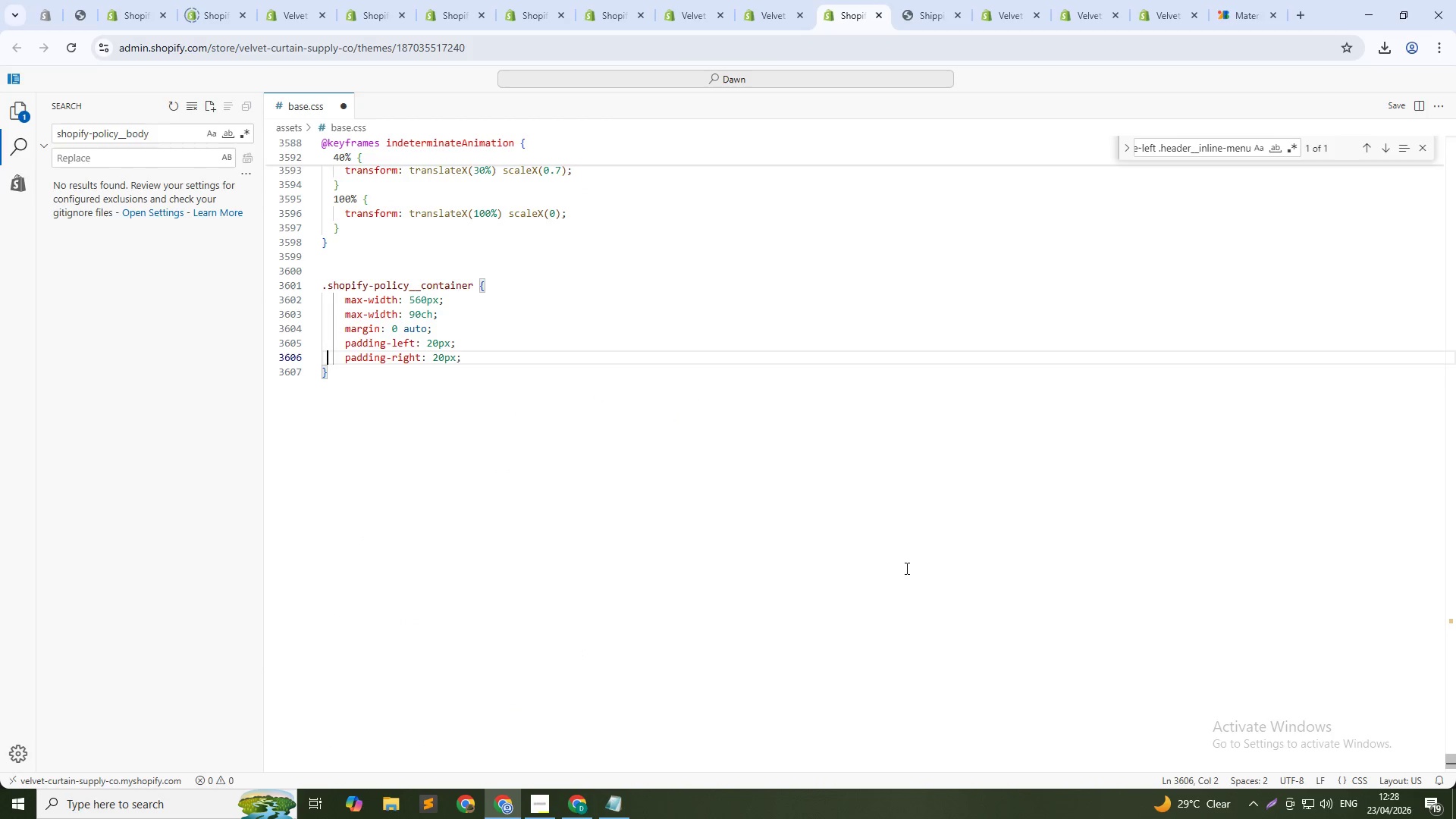 
key(ArrowUp)
 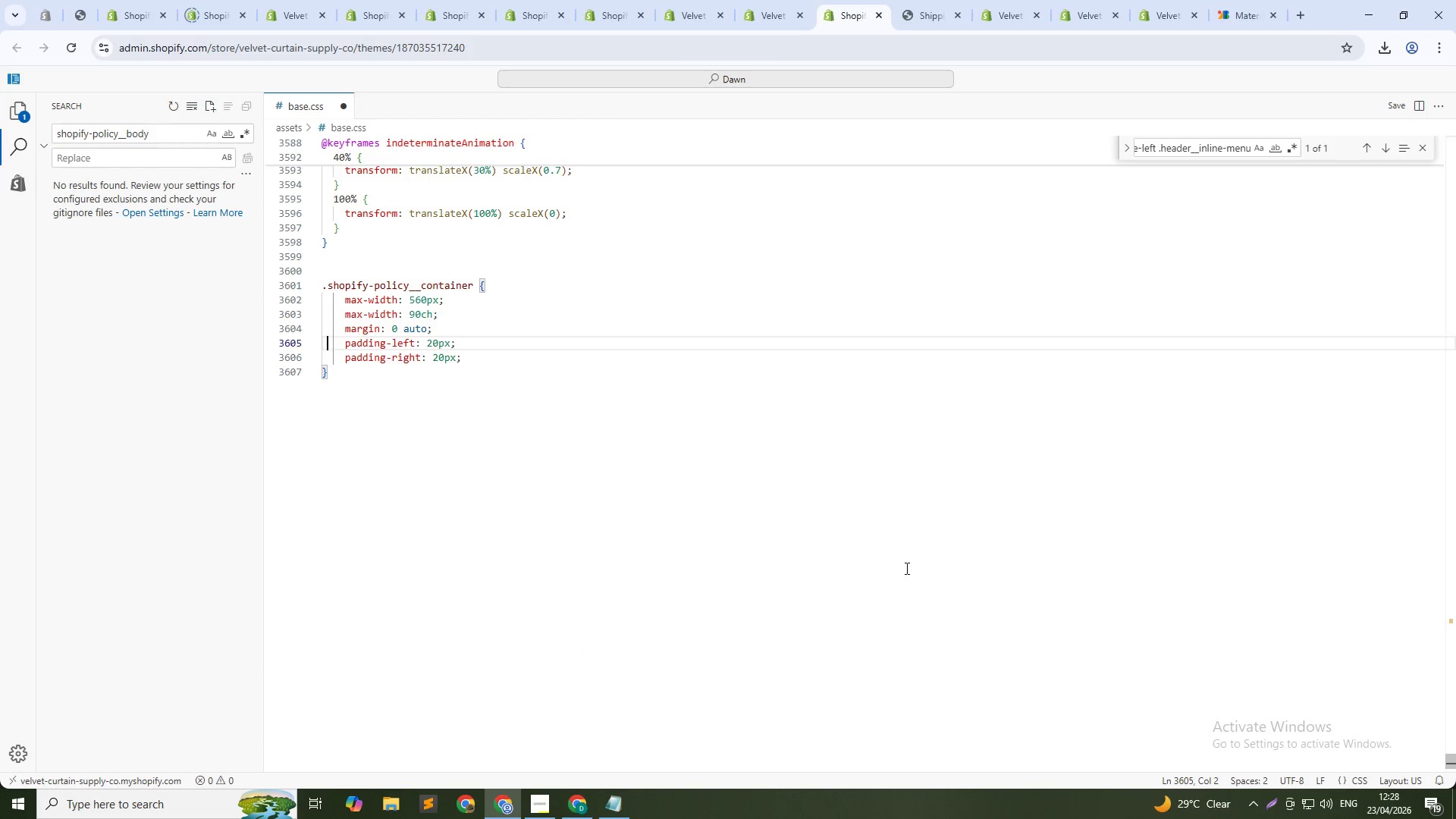 
key(ArrowUp)
 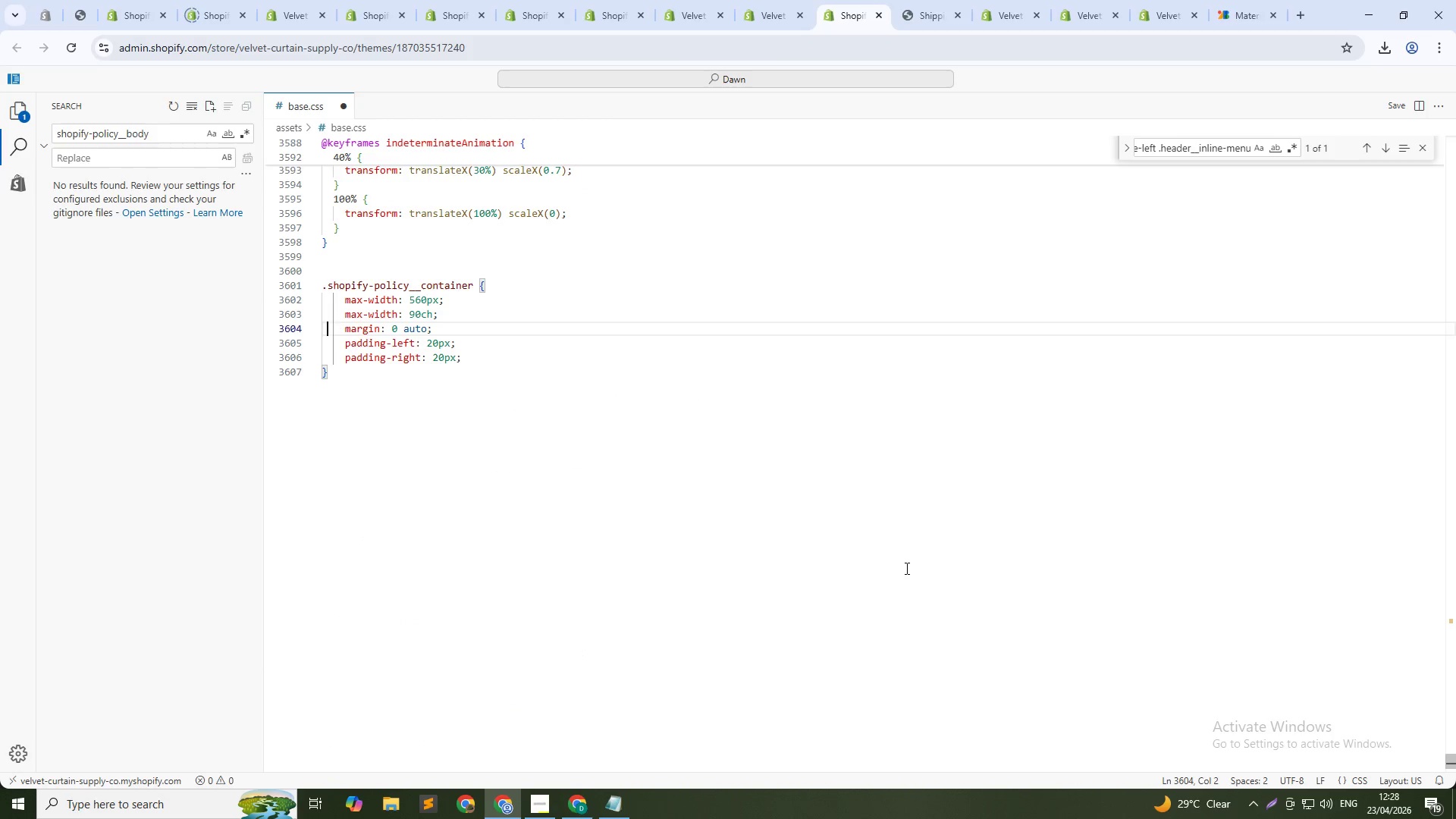 
key(ArrowUp)
 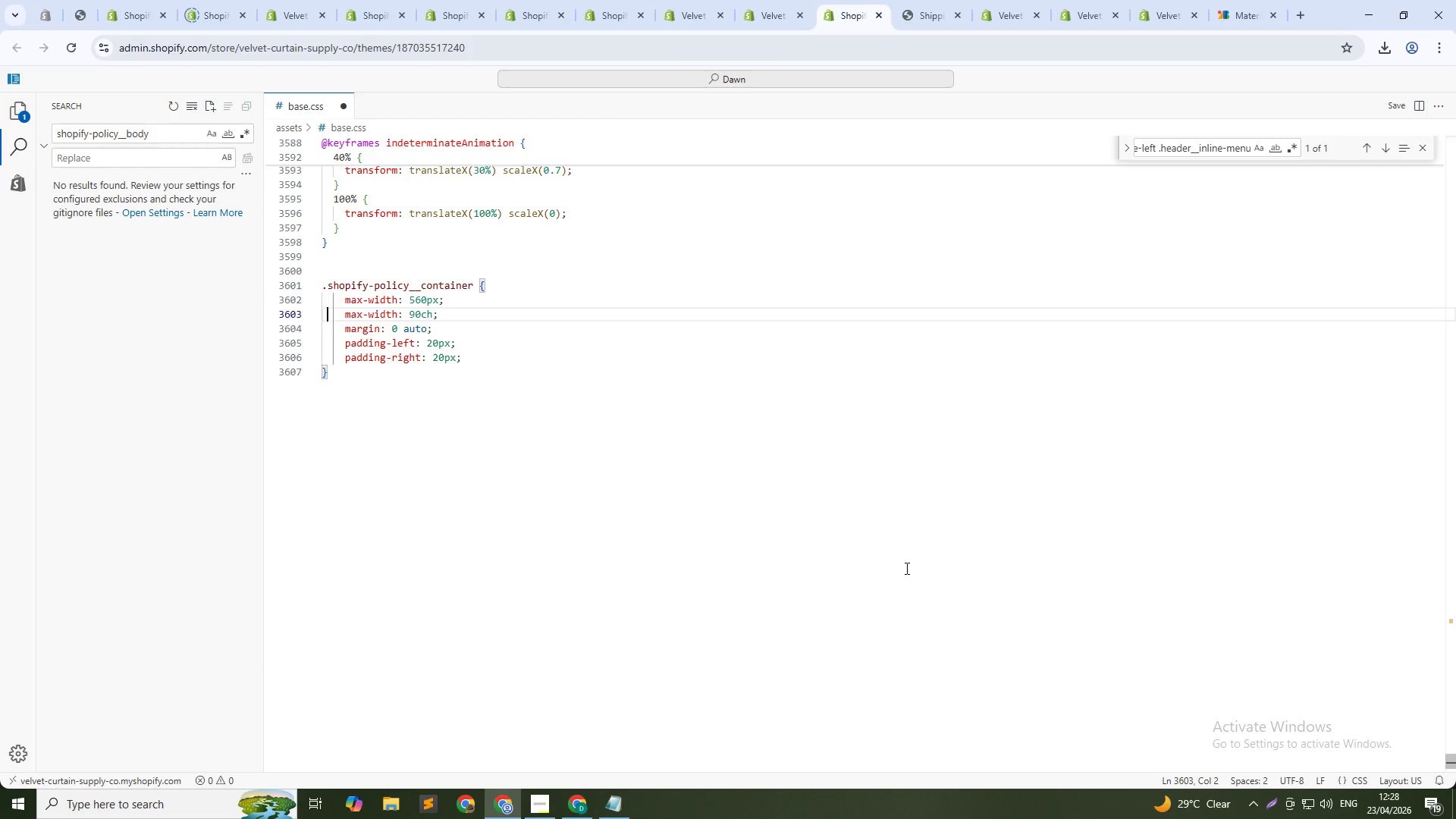 
key(ArrowUp)
 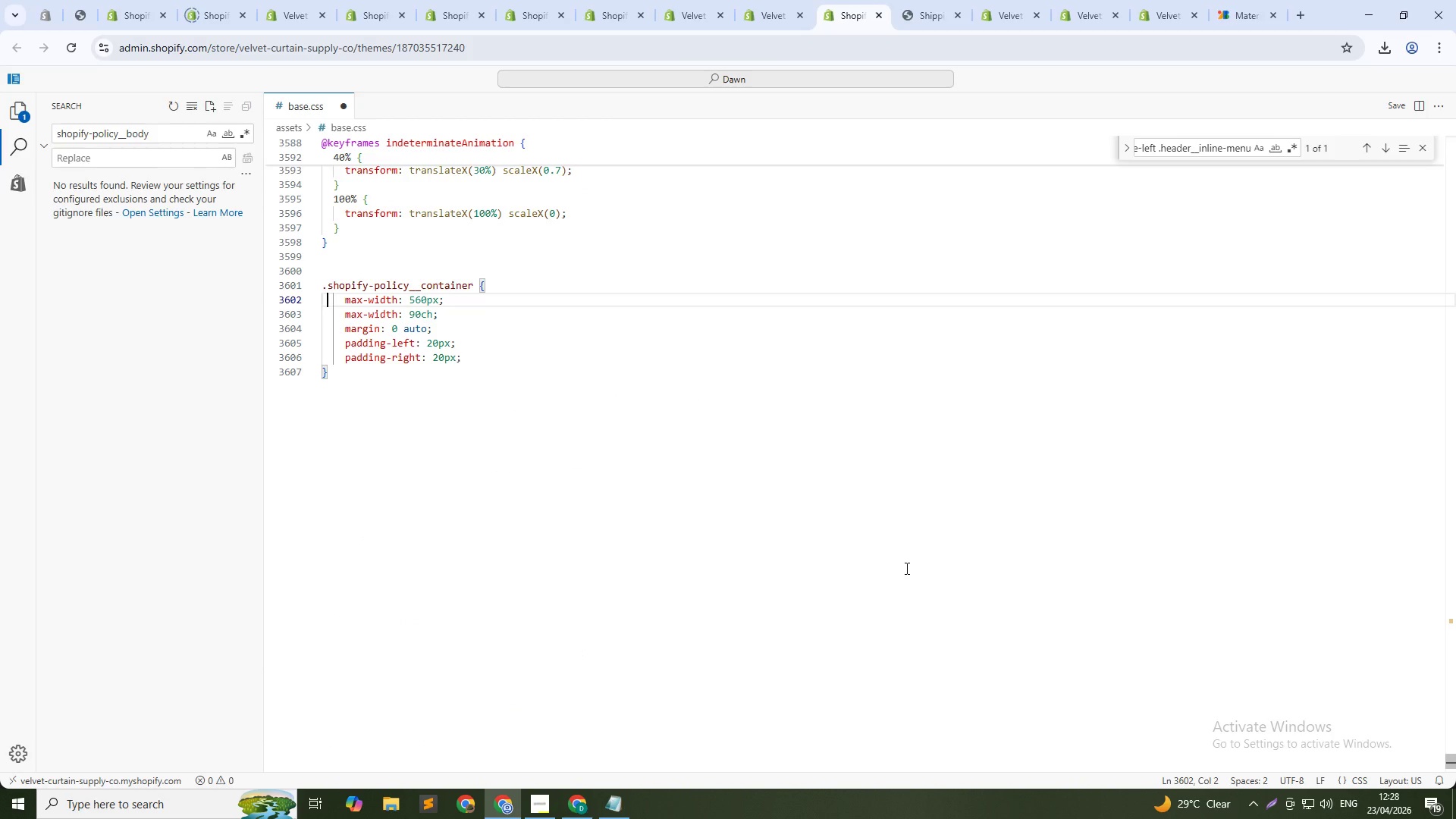 
key(Control+L)
 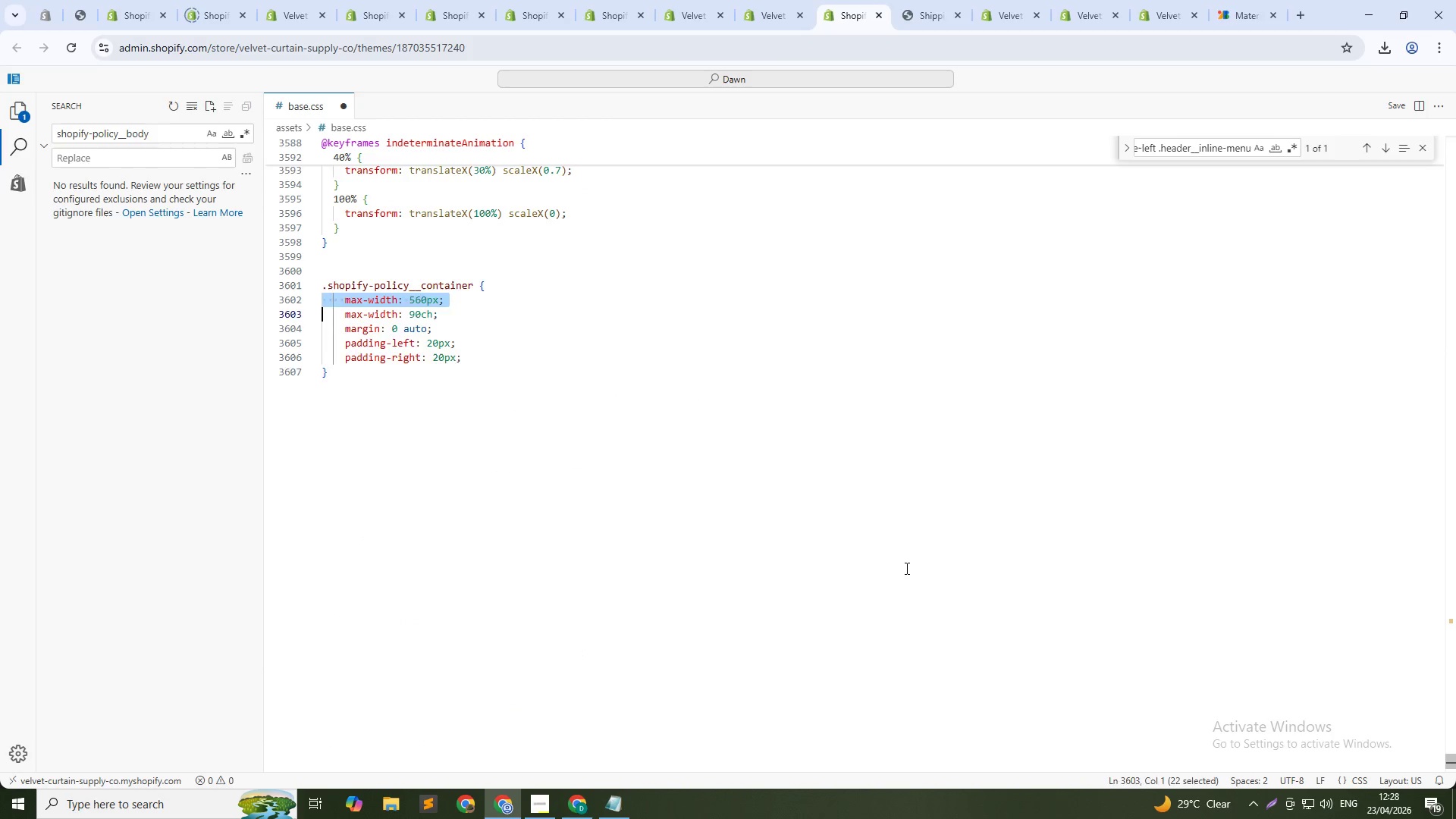 
key(Control+Backspace)
 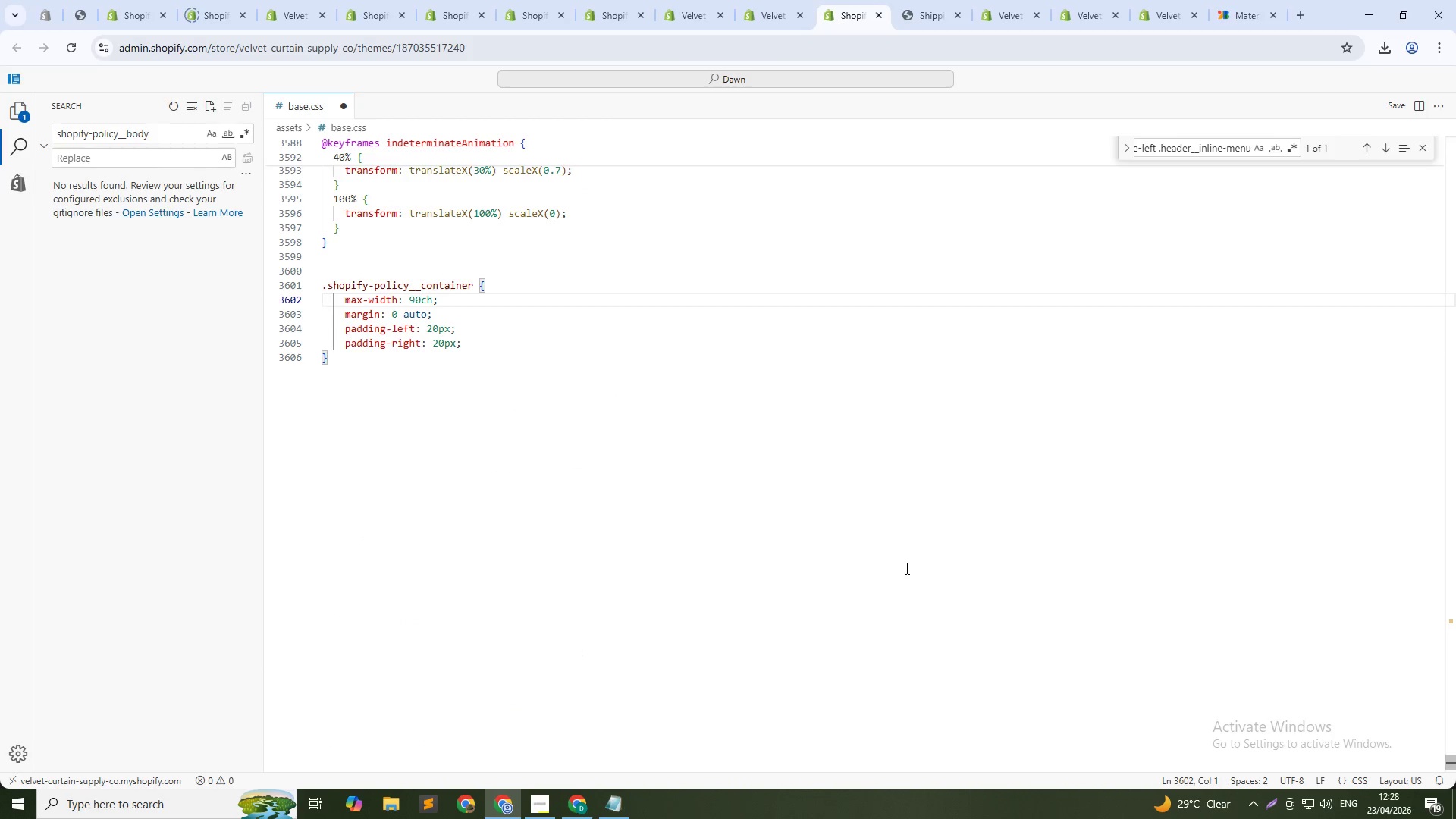 
hold_key(key=ArrowRight, duration=0.97)
 